 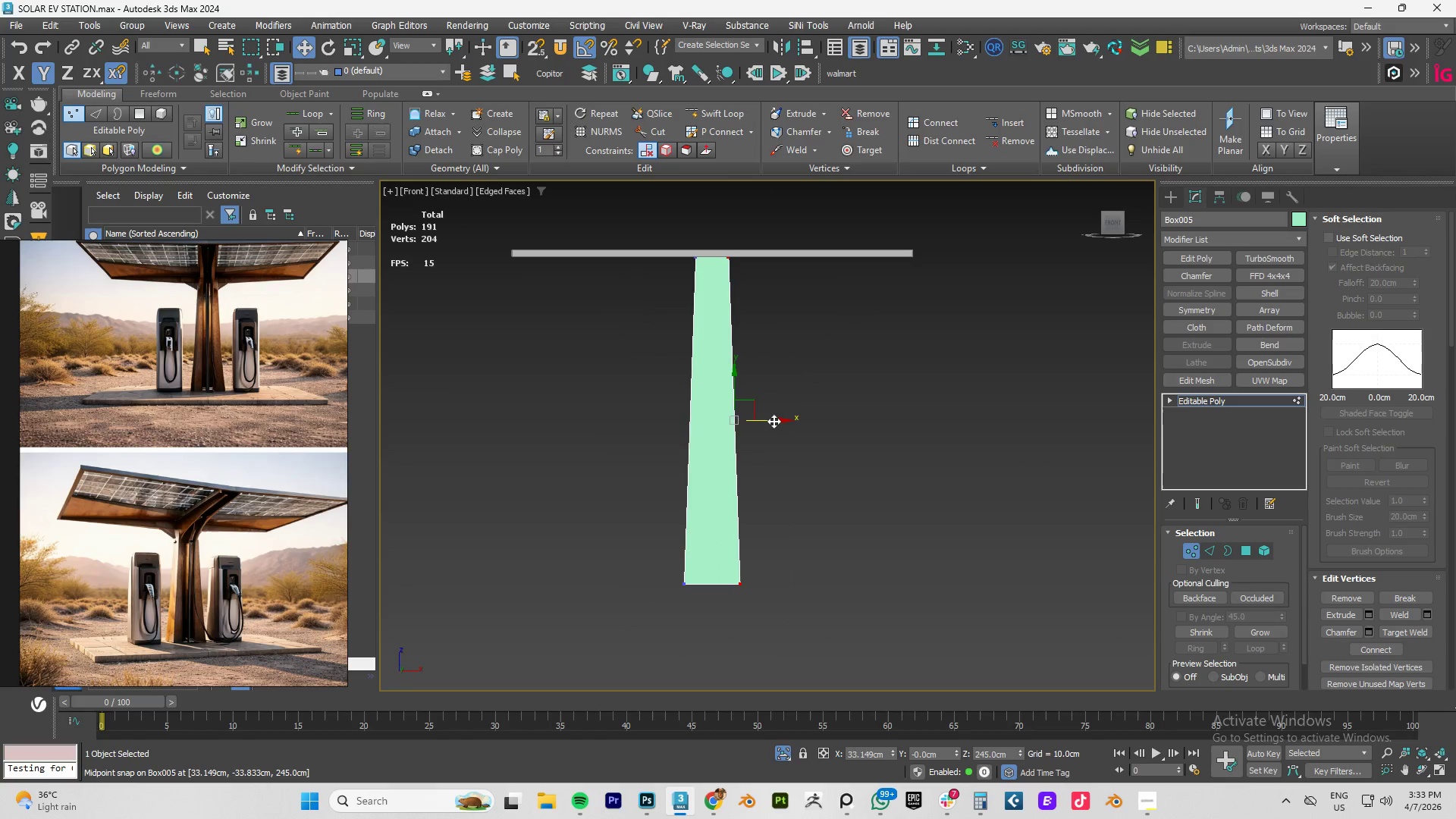 
left_click_drag(start_coordinate=[774, 421], to_coordinate=[783, 422])
 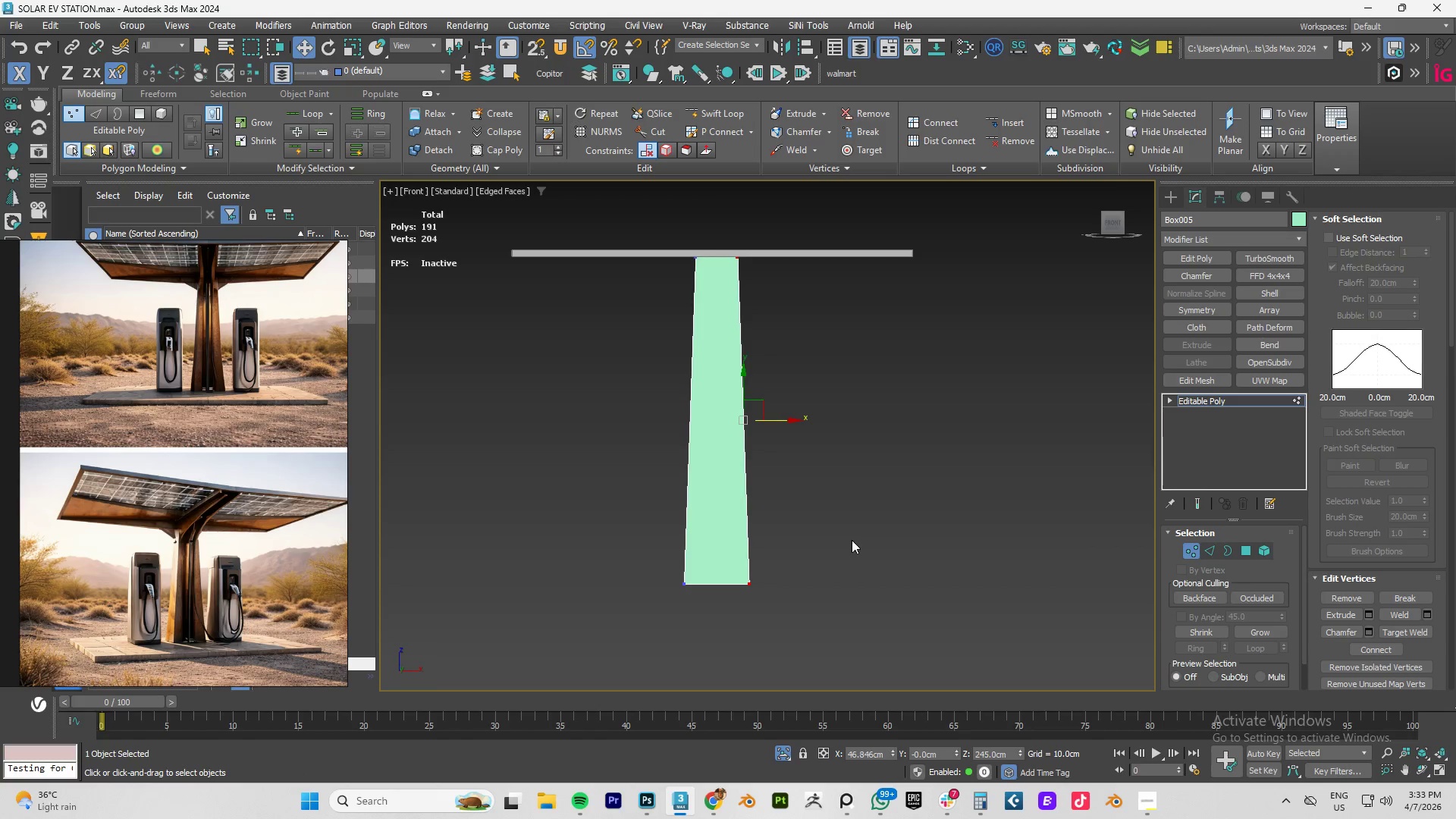 
hold_key(key=AltLeft, duration=1.5)
 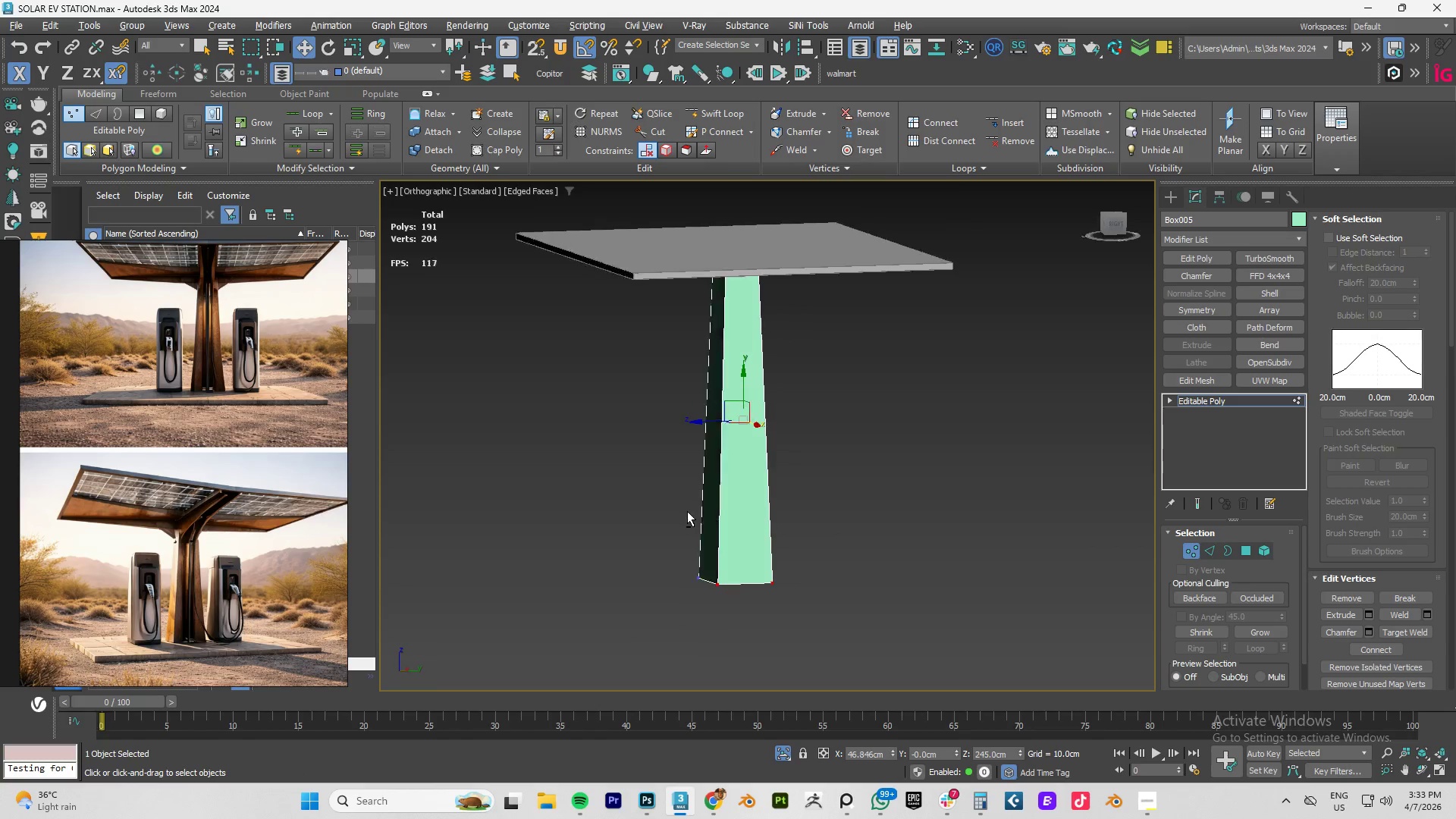 
hold_key(key=AltLeft, duration=1.52)
 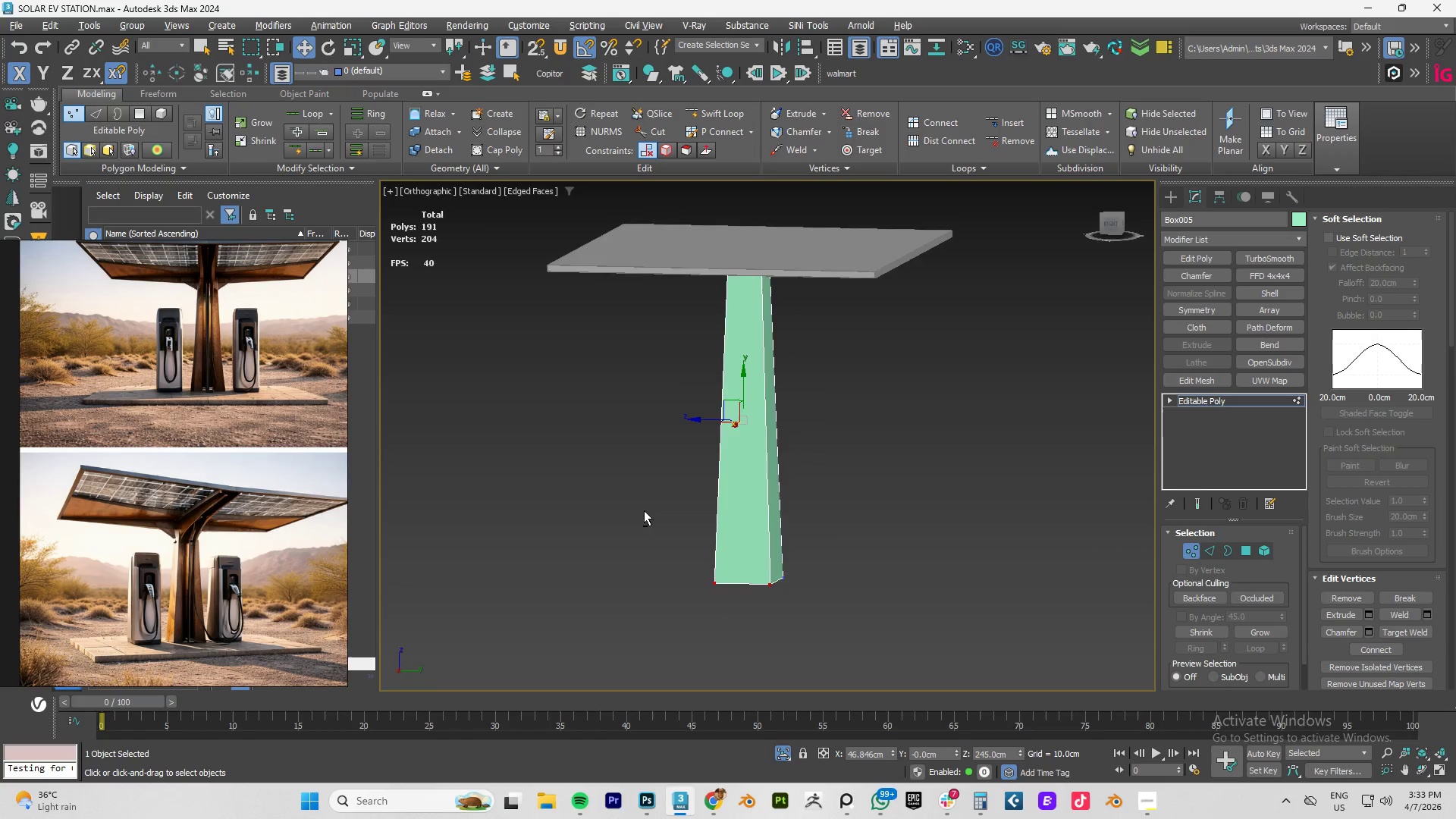 
hold_key(key=AltLeft, duration=1.52)
 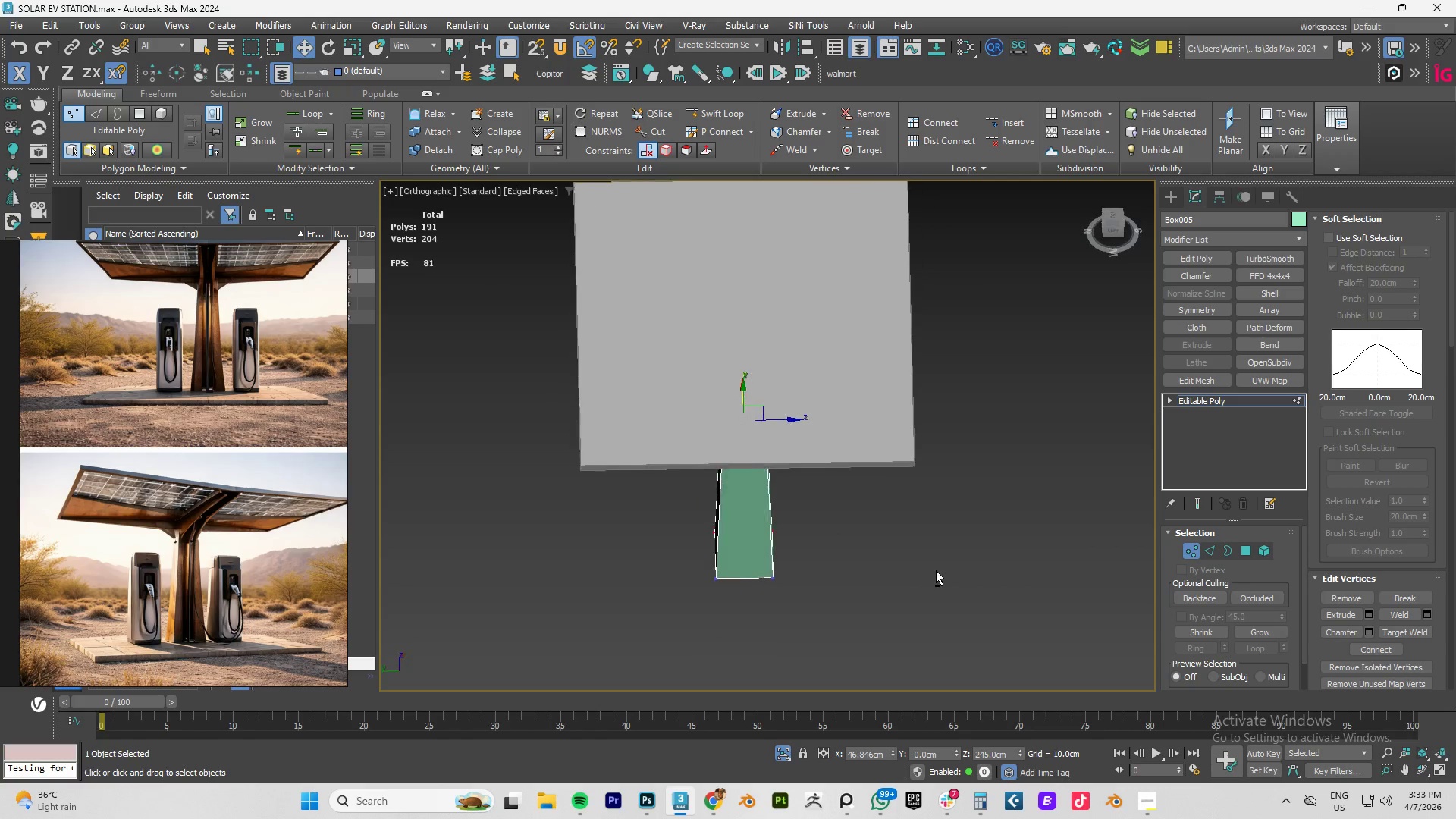 
hold_key(key=AltLeft, duration=1.51)
 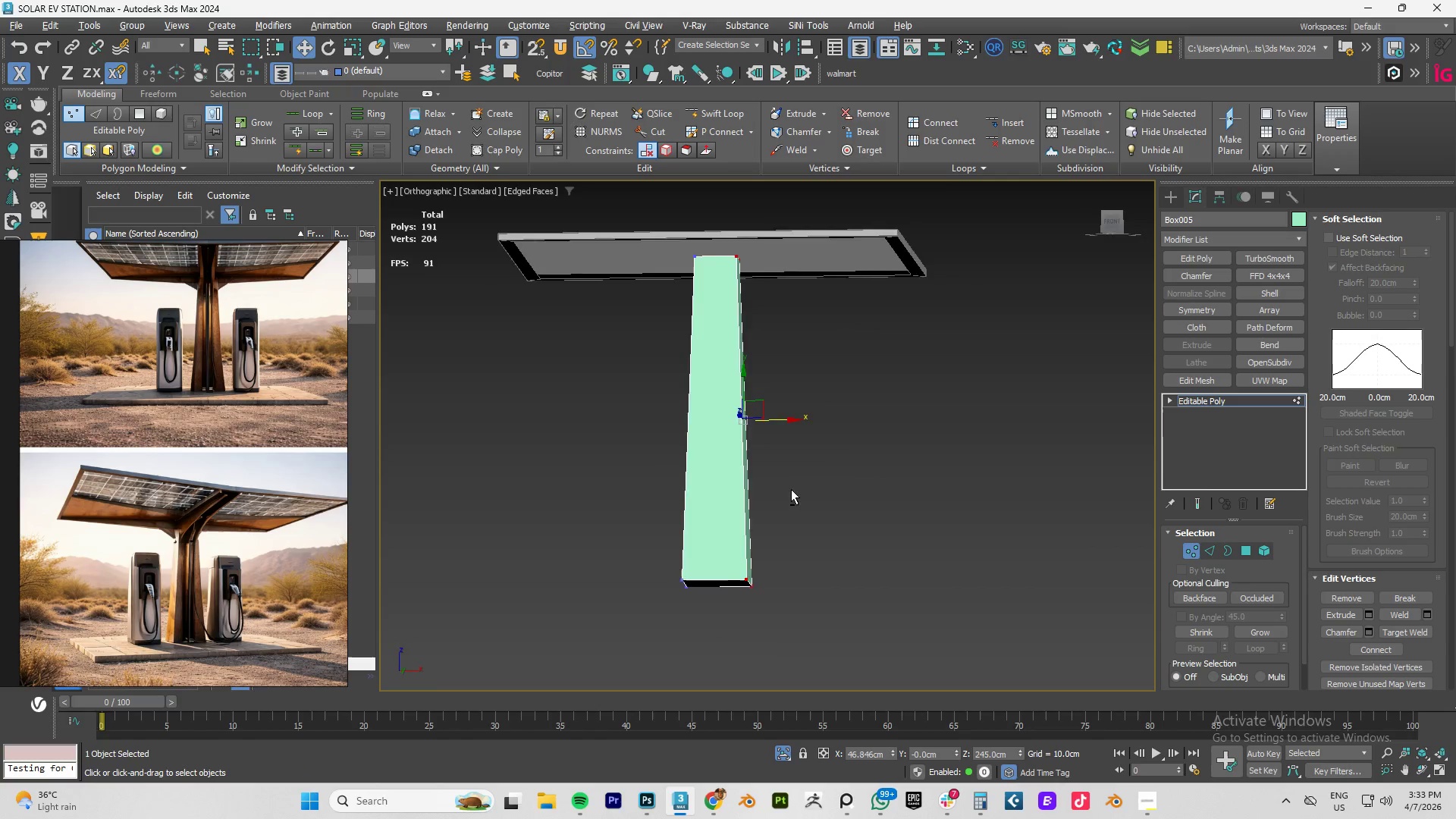 
hold_key(key=AltLeft, duration=1.5)
 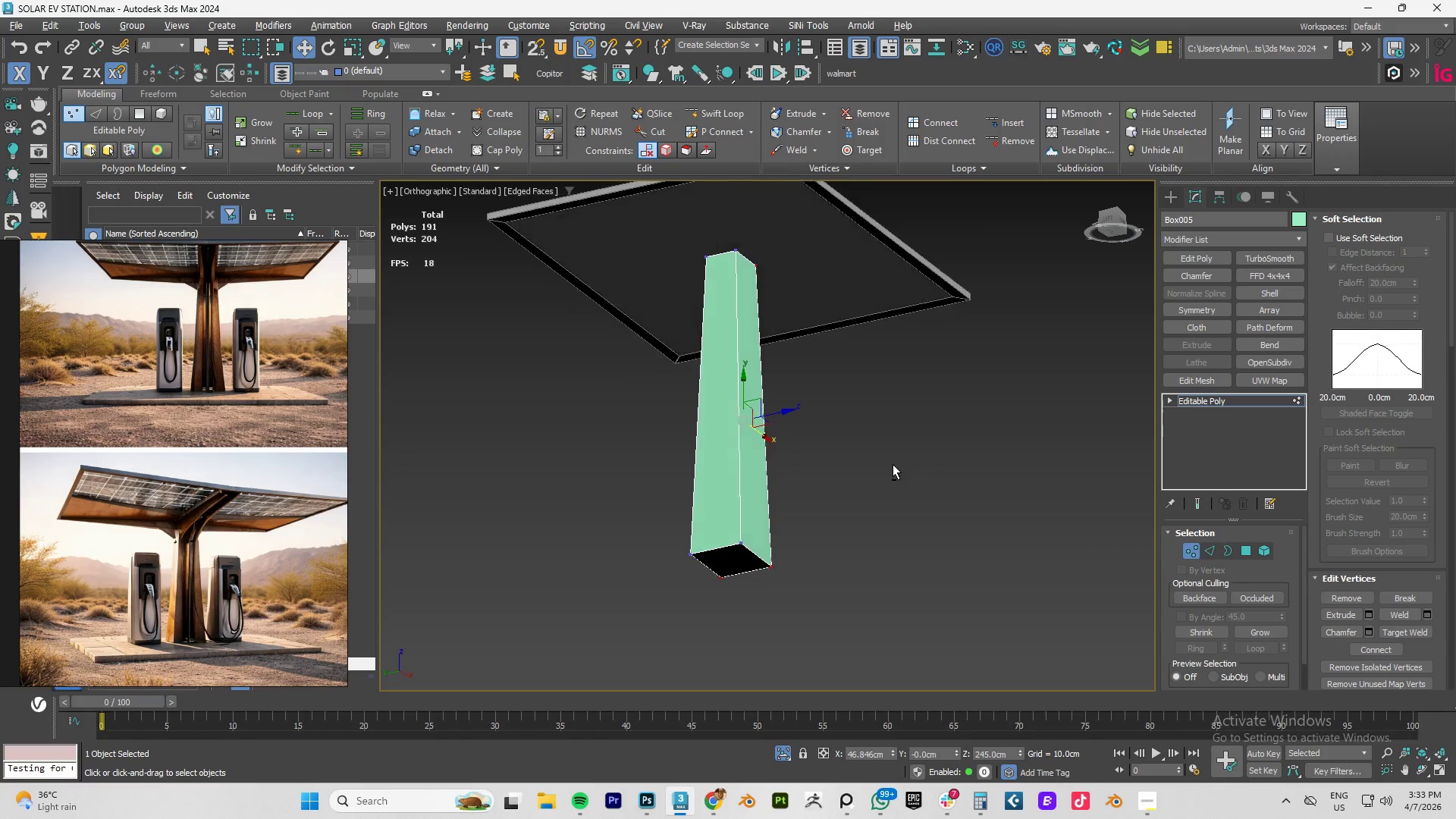 
hold_key(key=AltLeft, duration=0.84)
 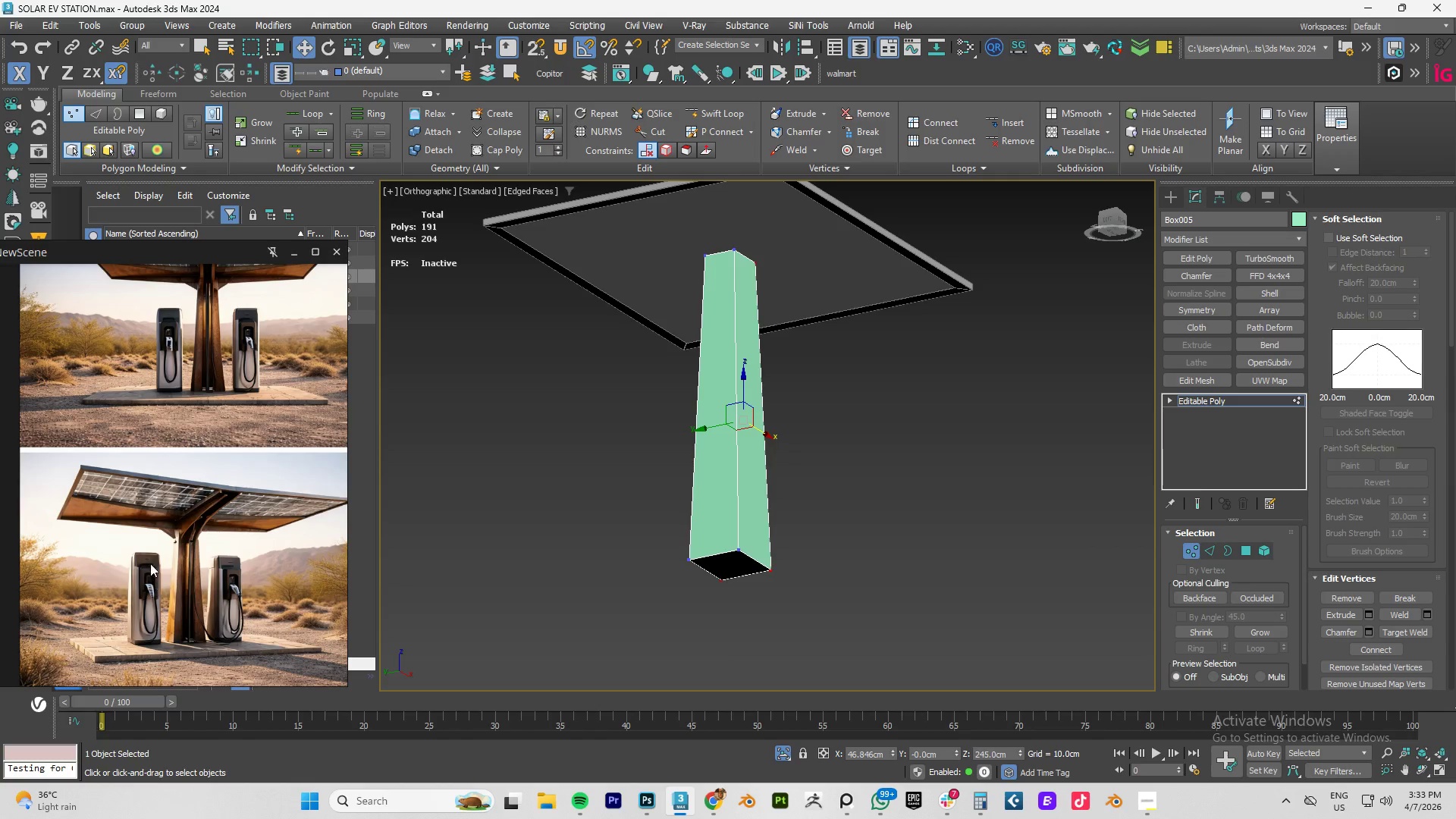 
scroll: coordinate [188, 549], scroll_direction: up, amount: 8.0
 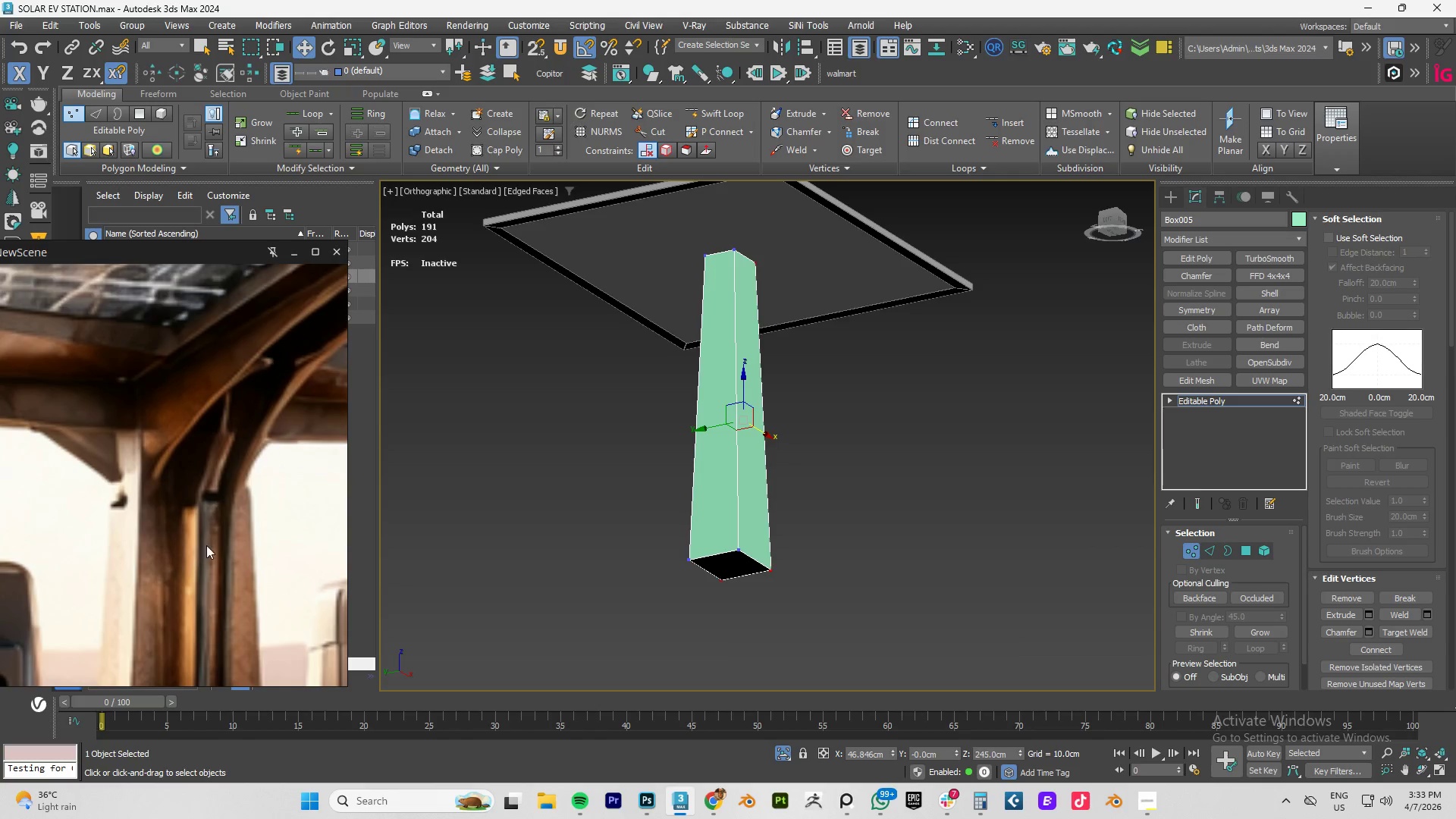 
scroll: coordinate [191, 576], scroll_direction: down, amount: 7.0
 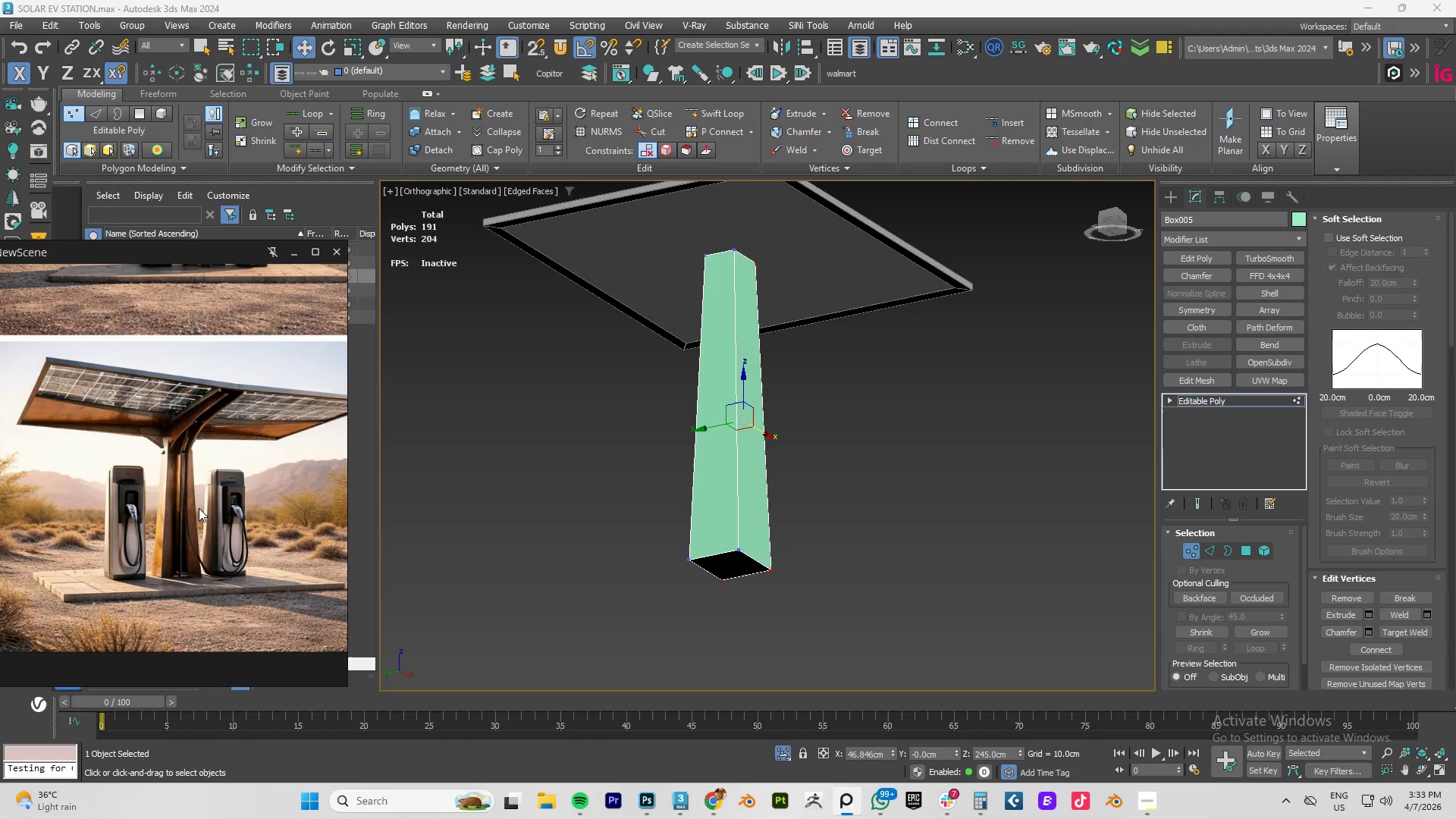 
scroll: coordinate [161, 599], scroll_direction: up, amount: 10.0
 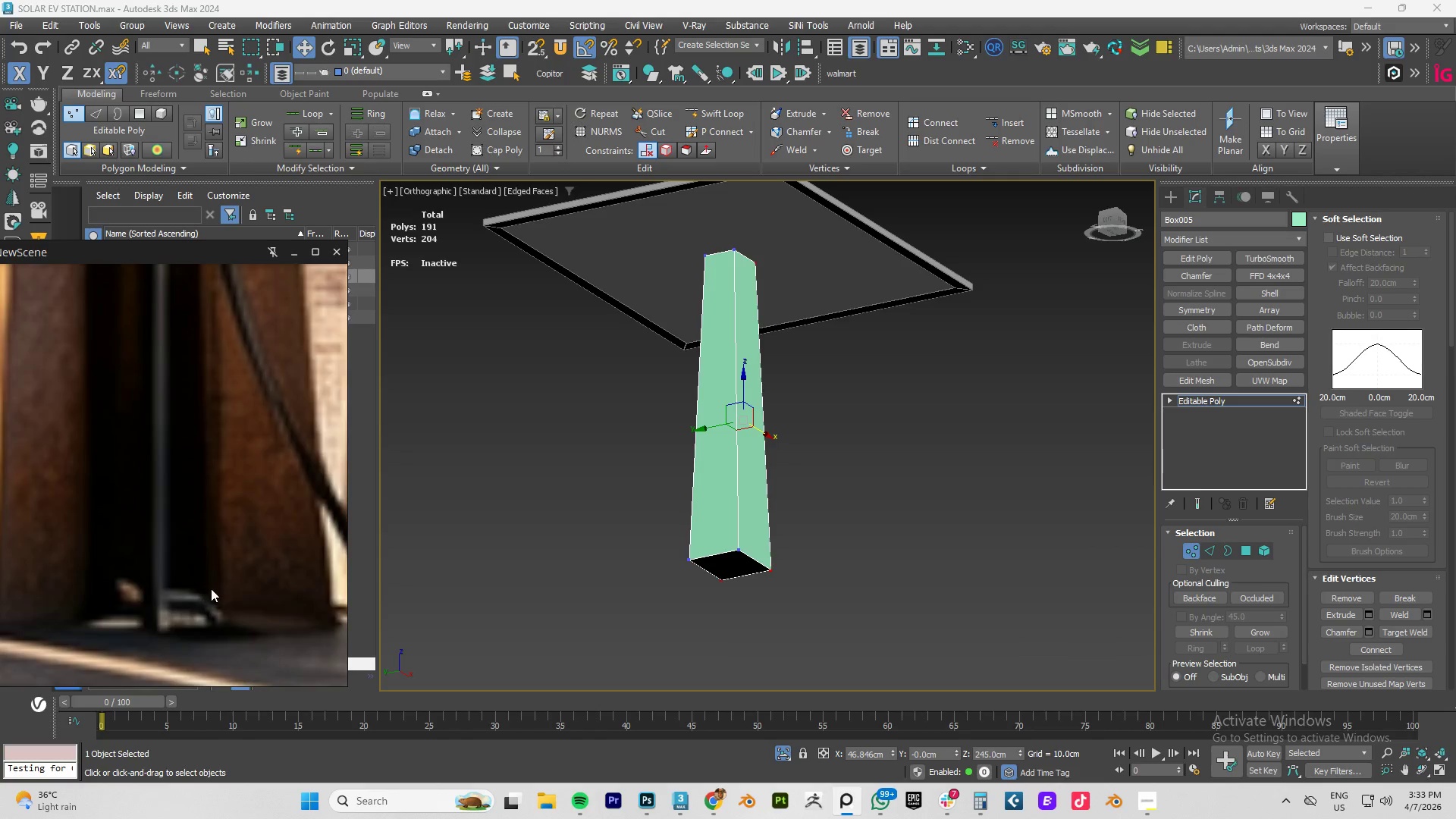 
scroll: coordinate [210, 586], scroll_direction: down, amount: 5.0
 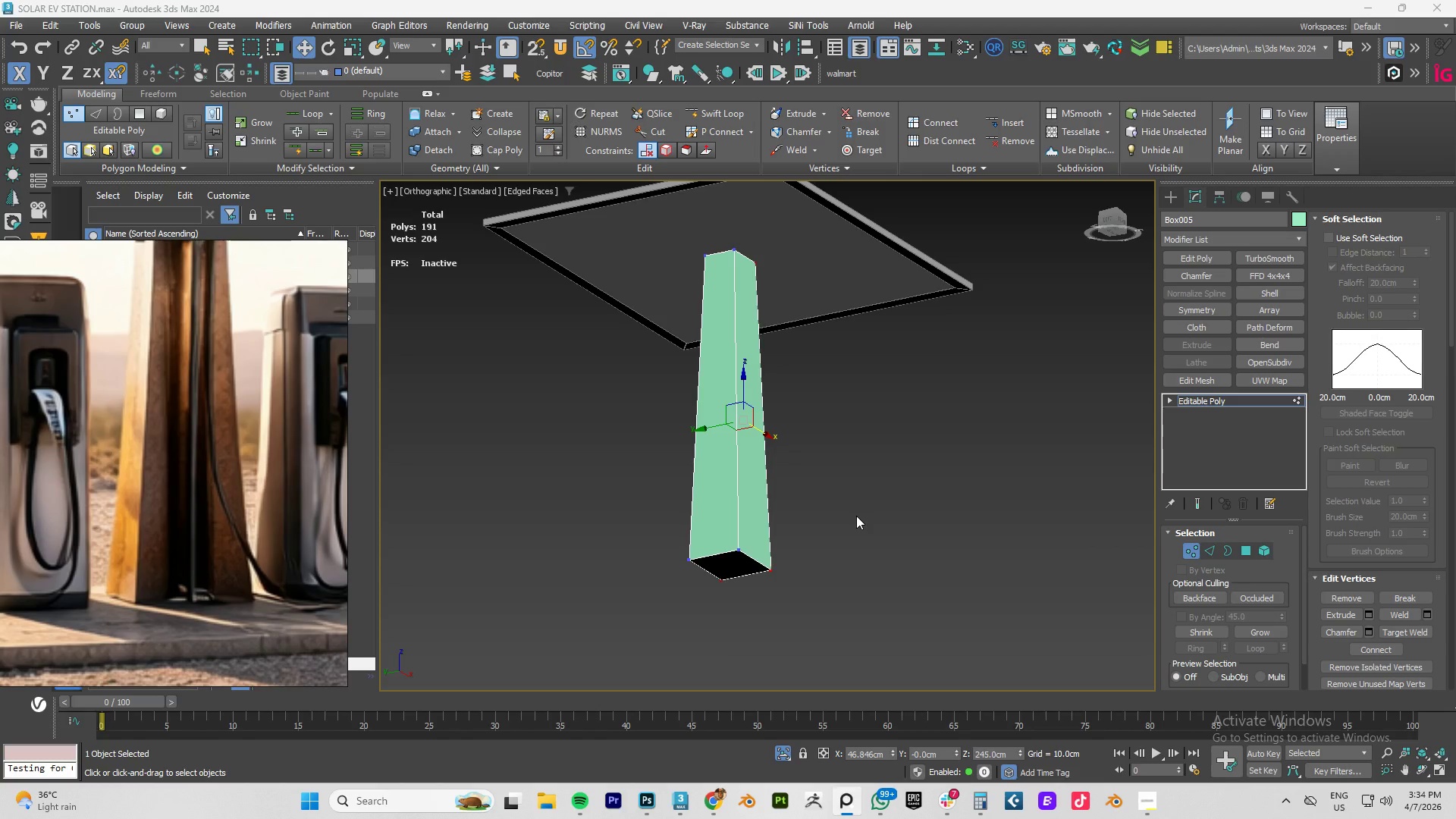 
wait(68.9)
 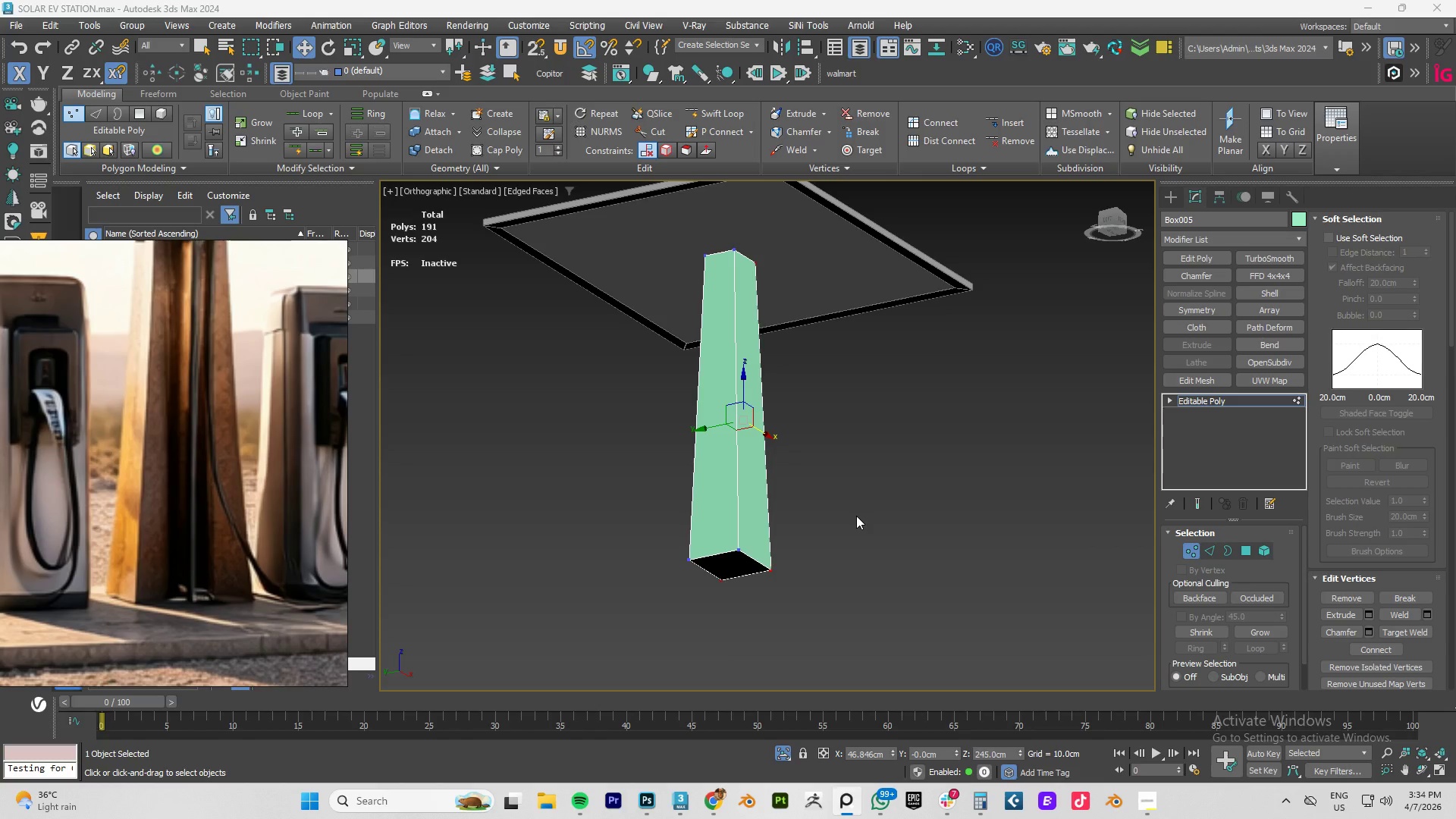 
scroll: coordinate [723, 545], scroll_direction: up, amount: 2.0
 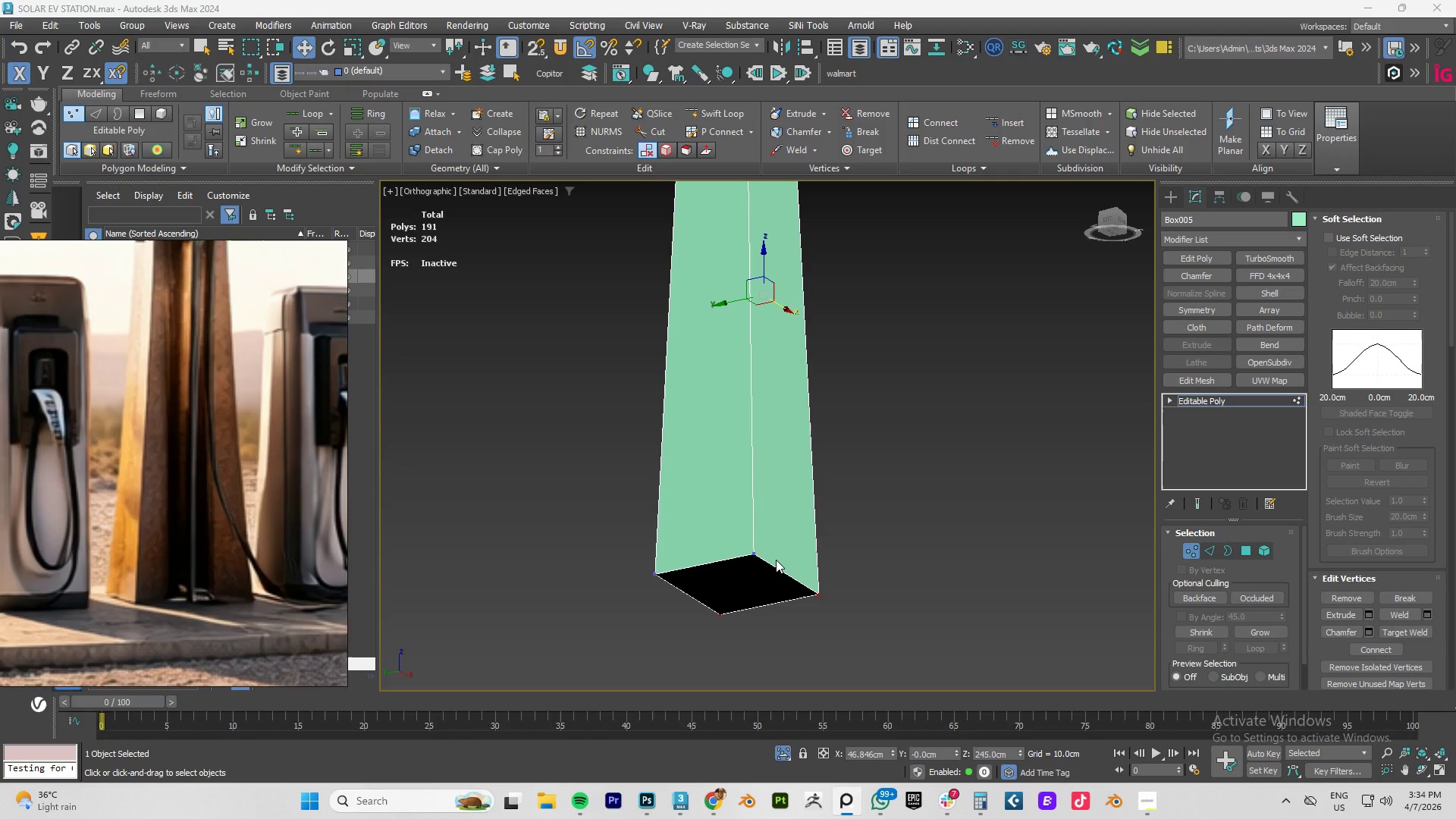 
key(2)
 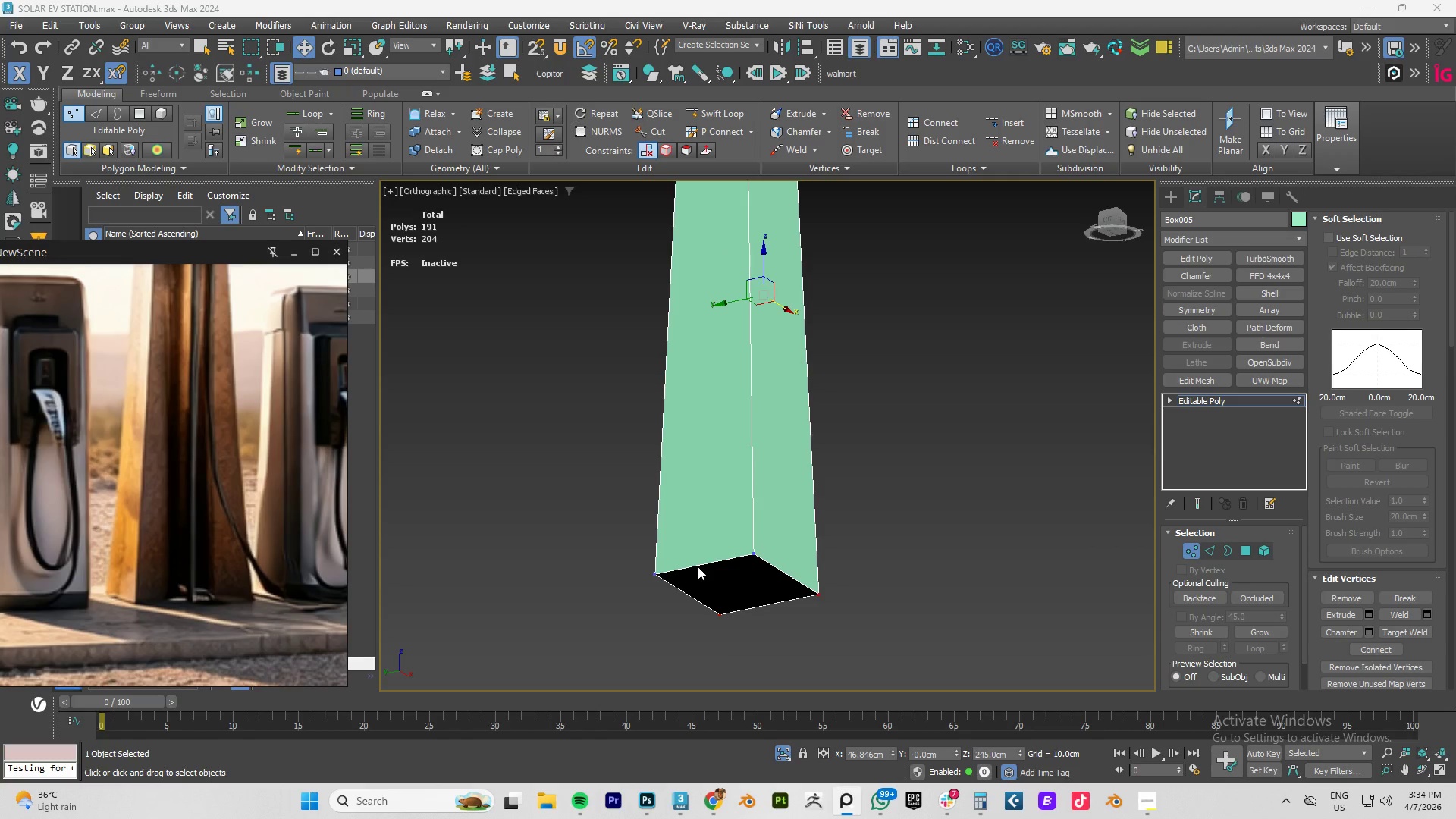 
key(2)
 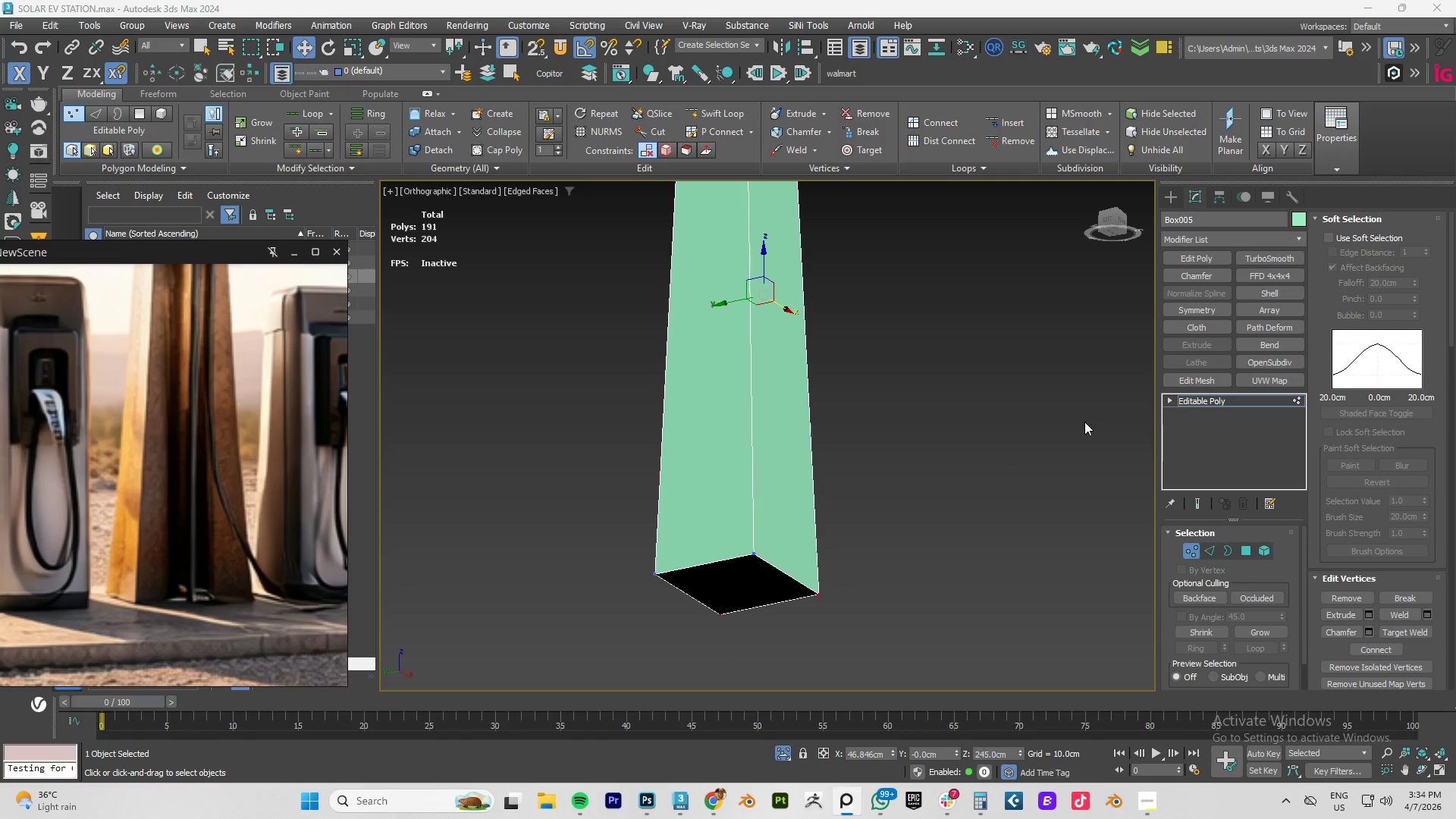 
left_click([1084, 422])
 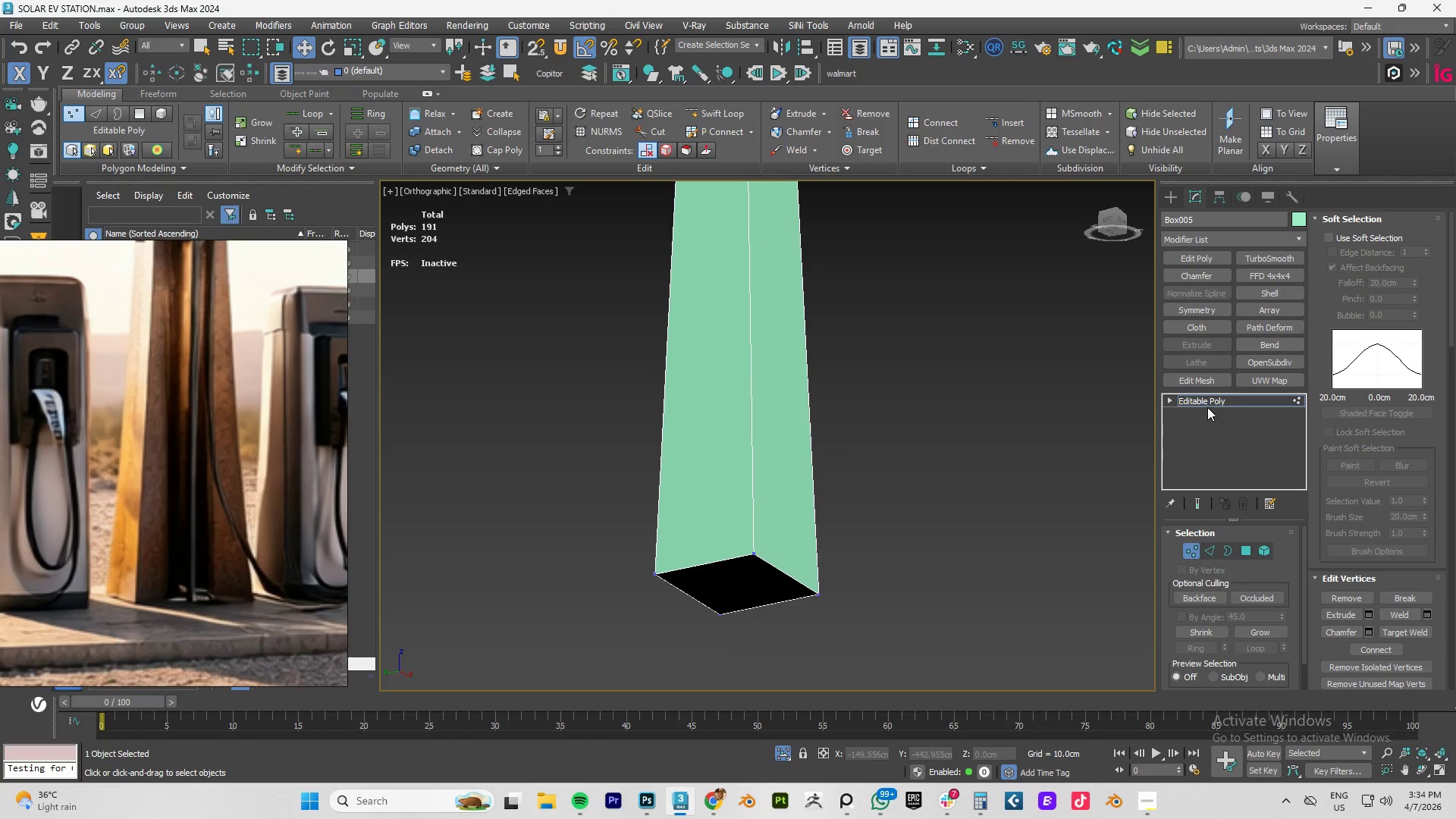 
left_click([1213, 397])
 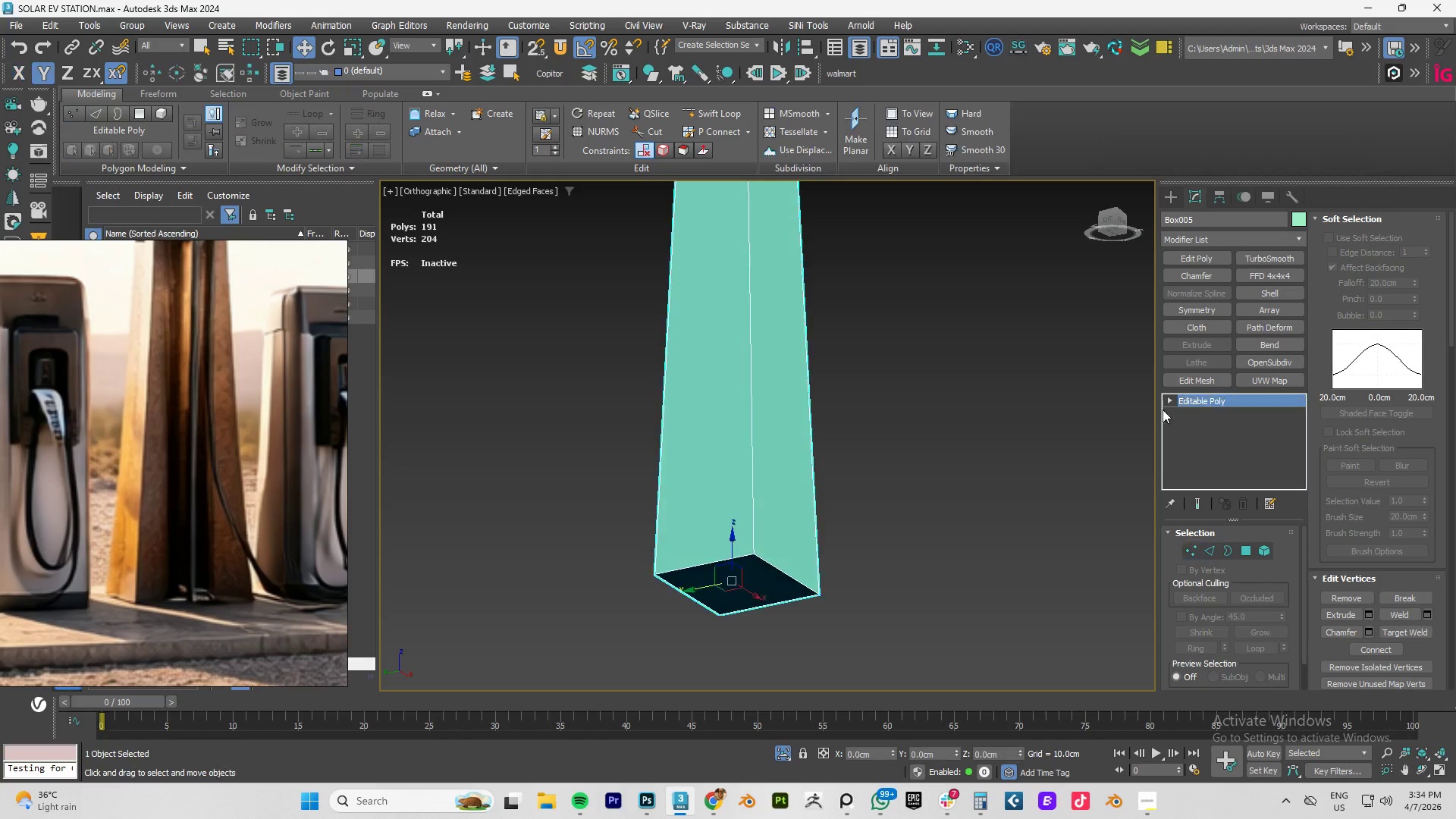 
key(2)
 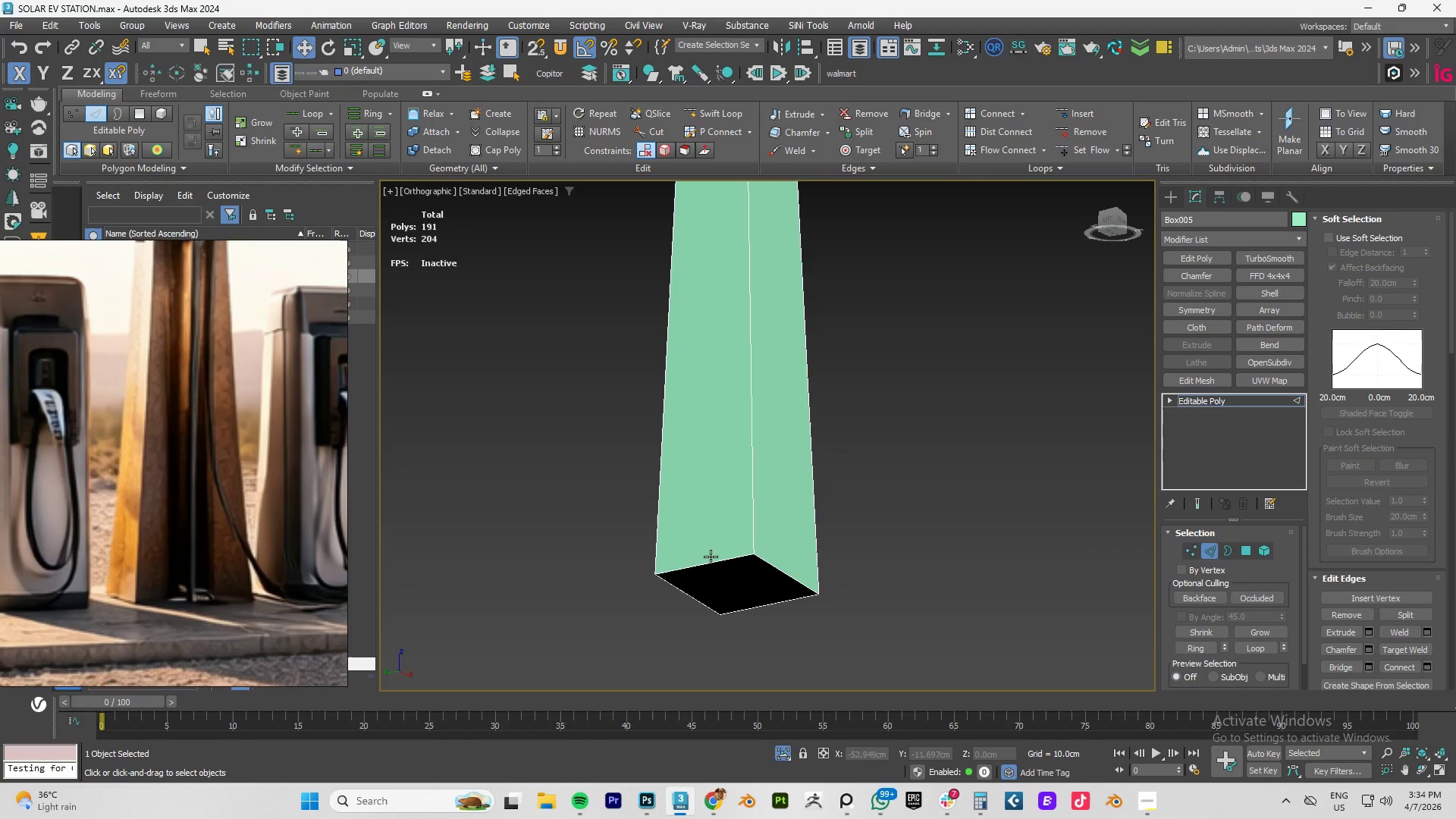 
double_click([711, 557])
 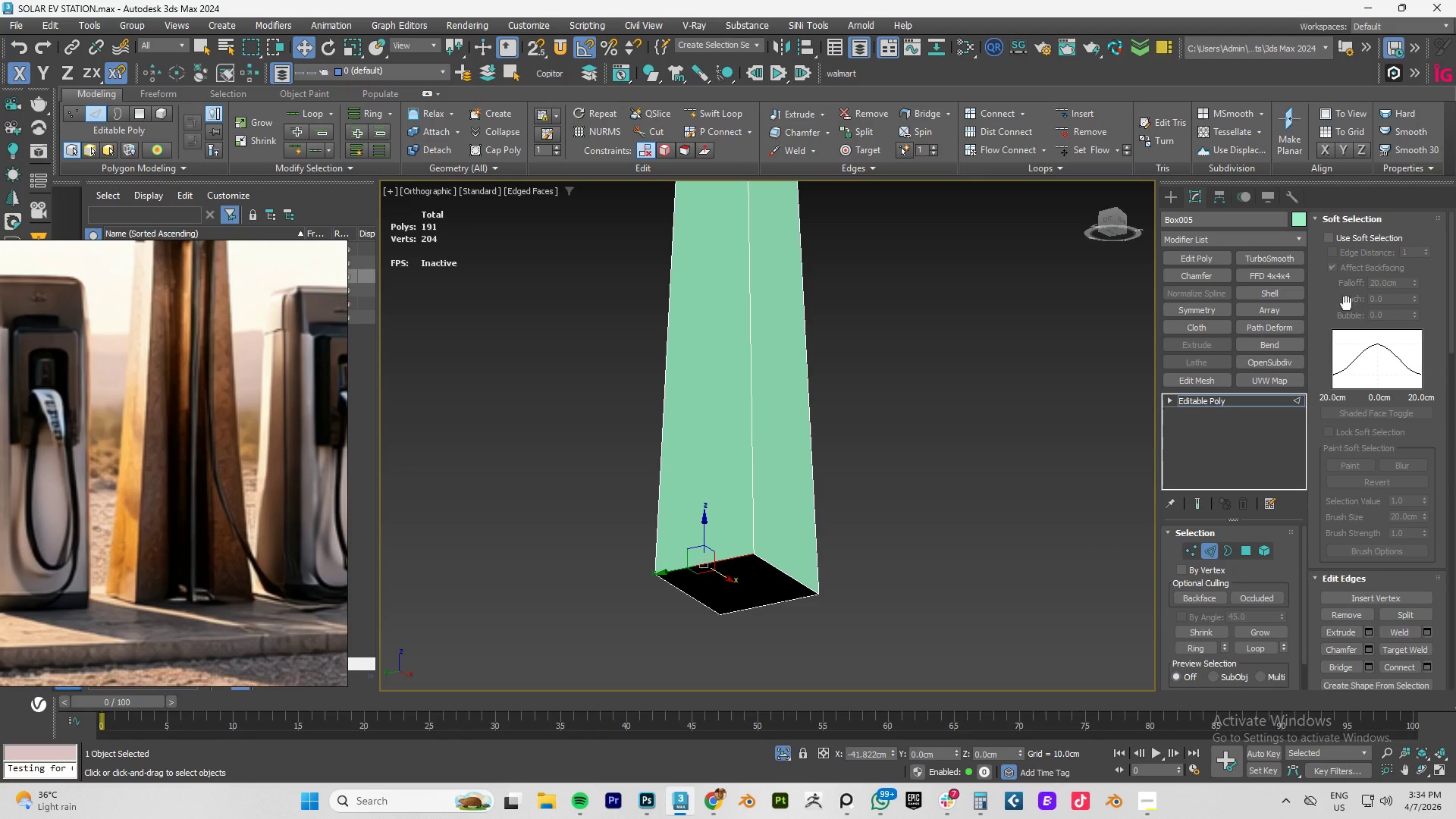 
left_click([1198, 653])
 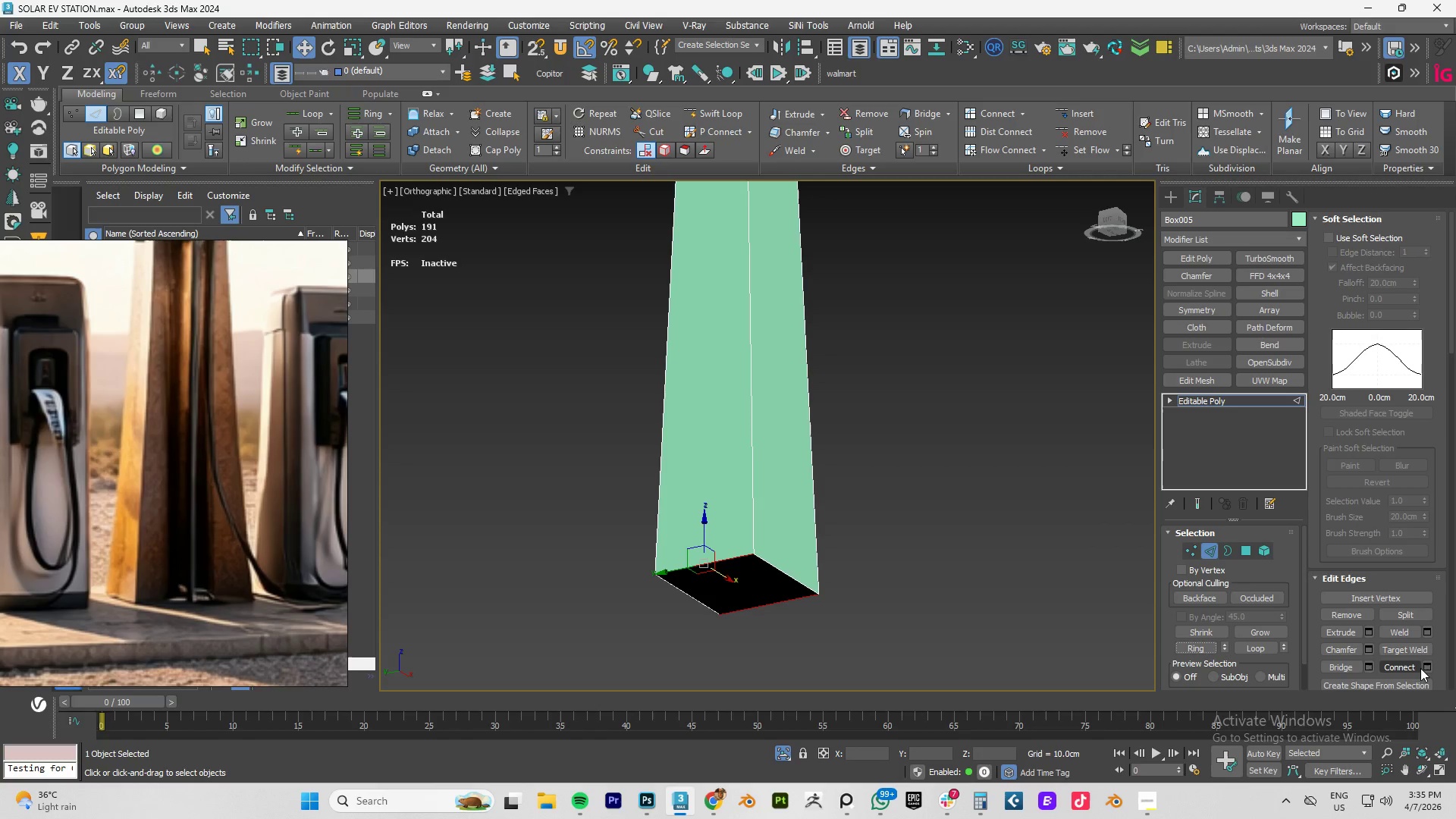 
left_click([1424, 664])
 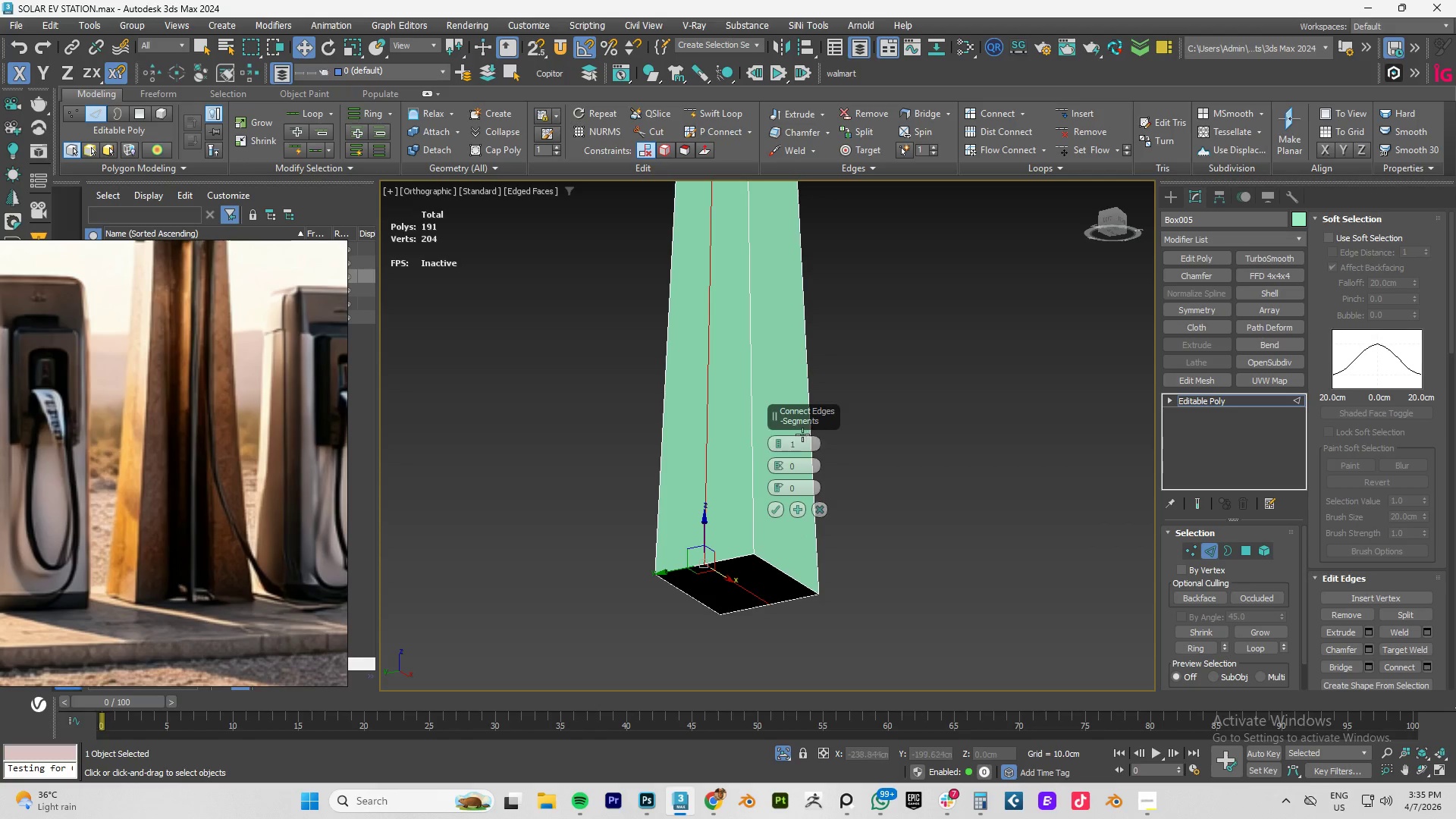 
left_click([782, 442])
 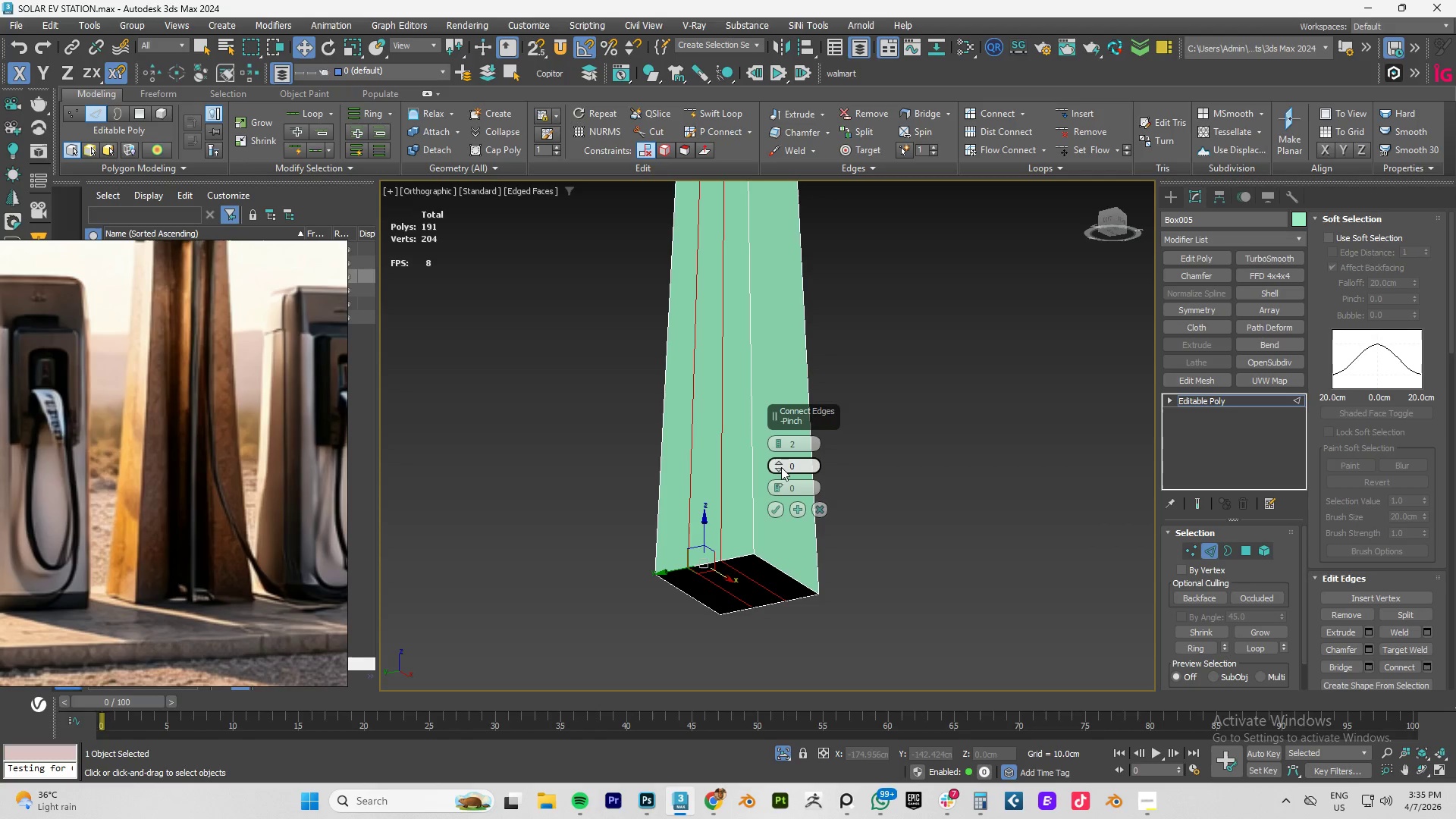 
left_click_drag(start_coordinate=[780, 462], to_coordinate=[752, 616])
 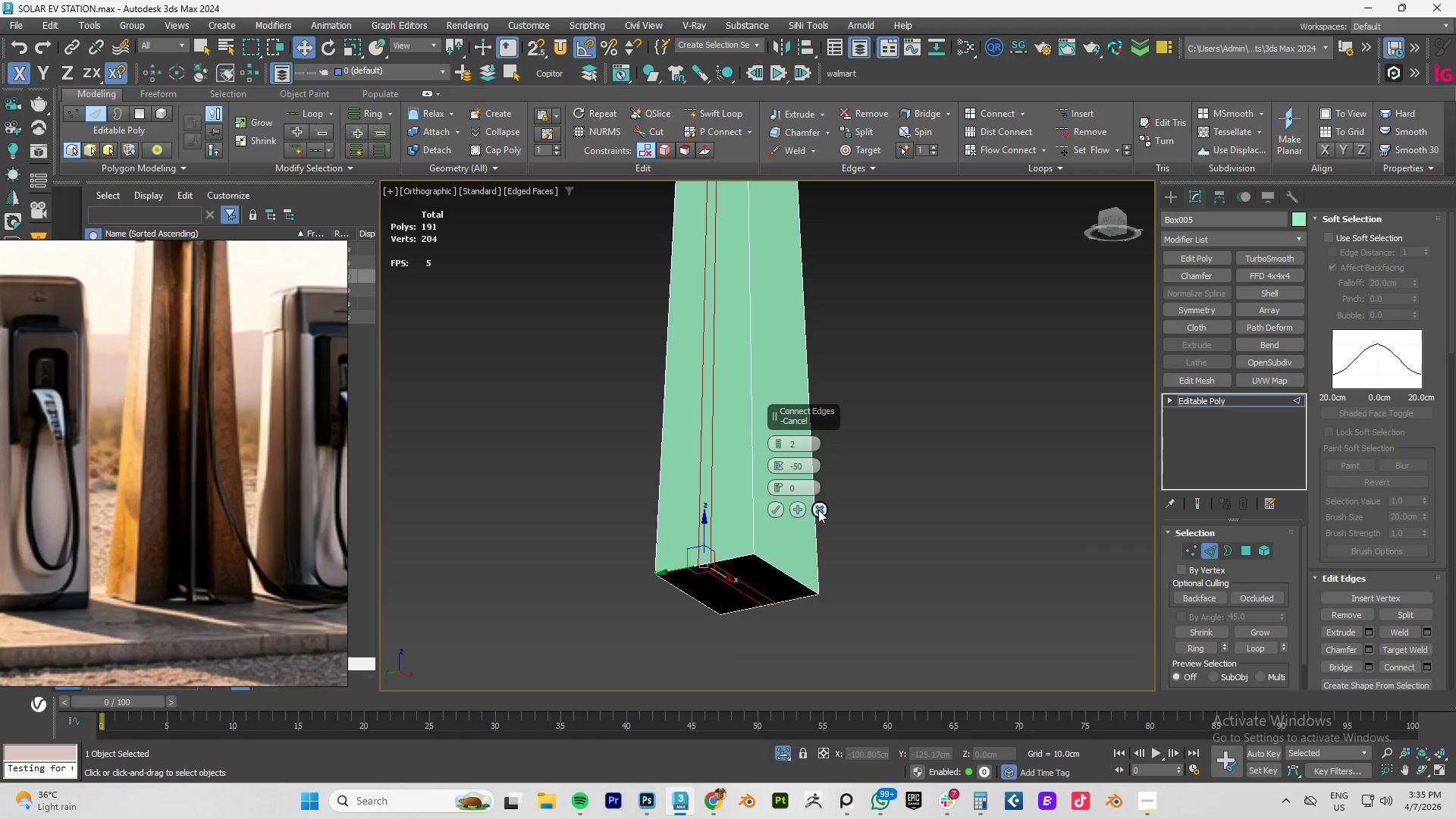 
left_click([818, 510])
 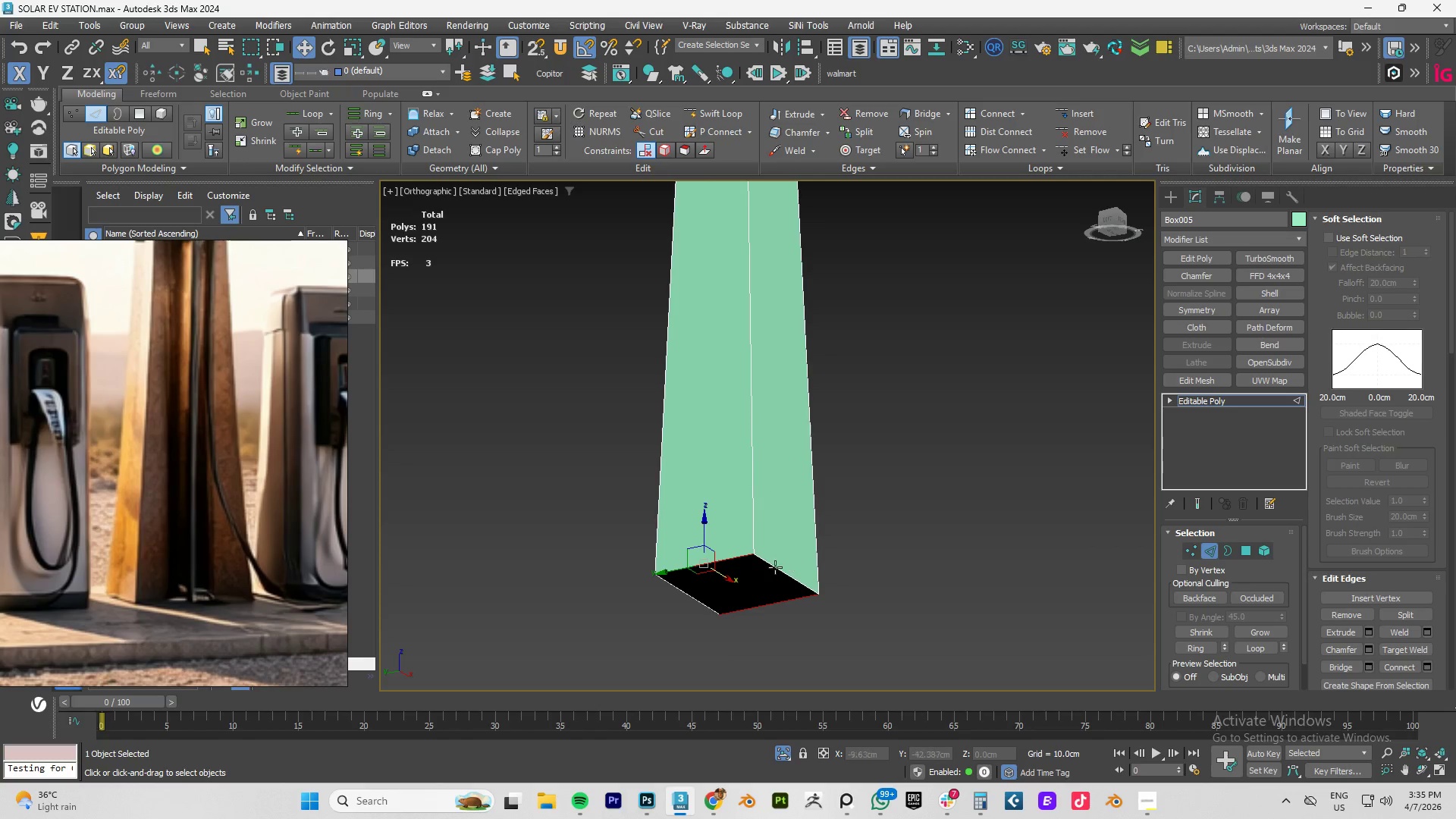 
left_click([775, 568])
 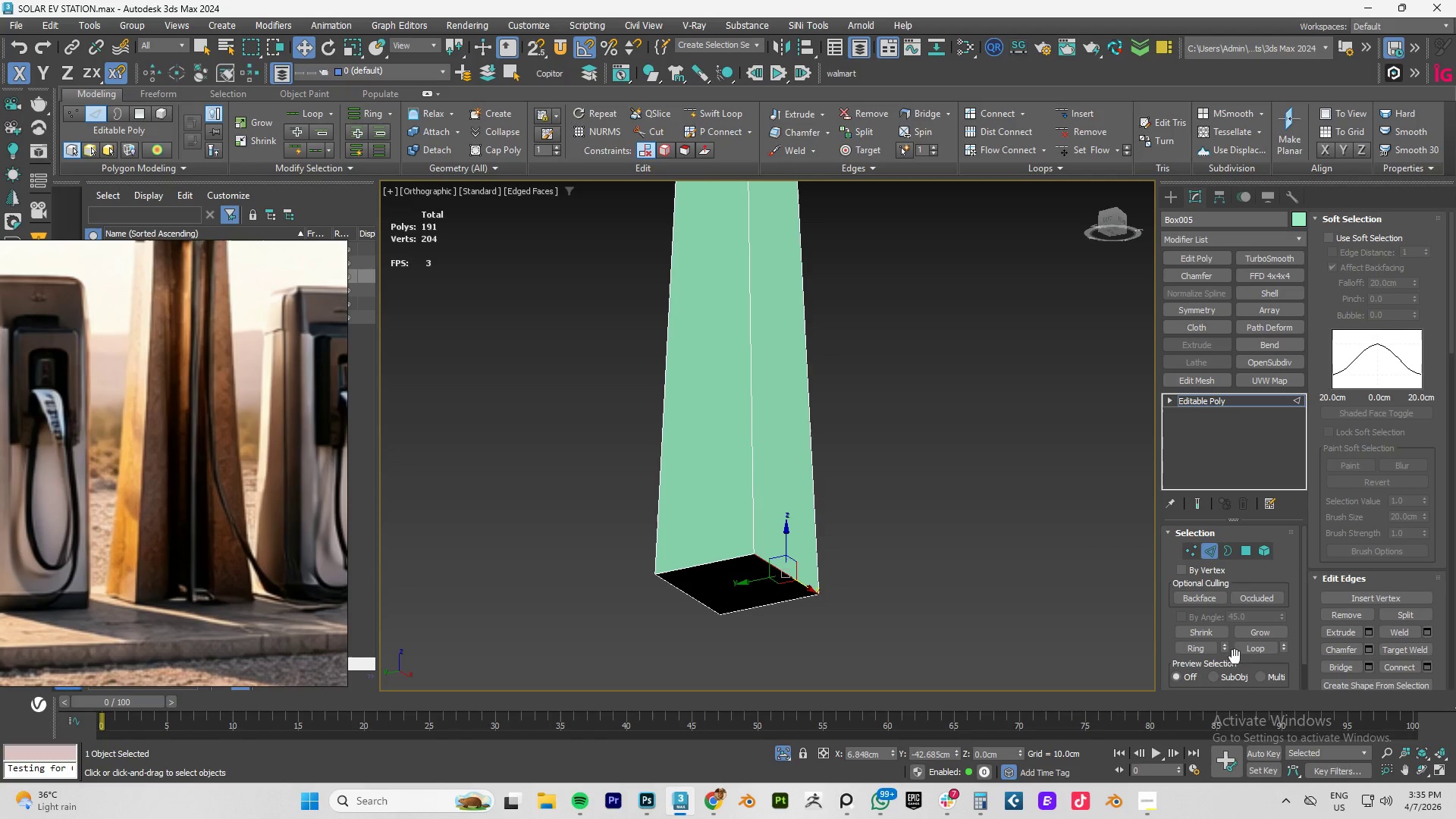 
left_click([1189, 645])
 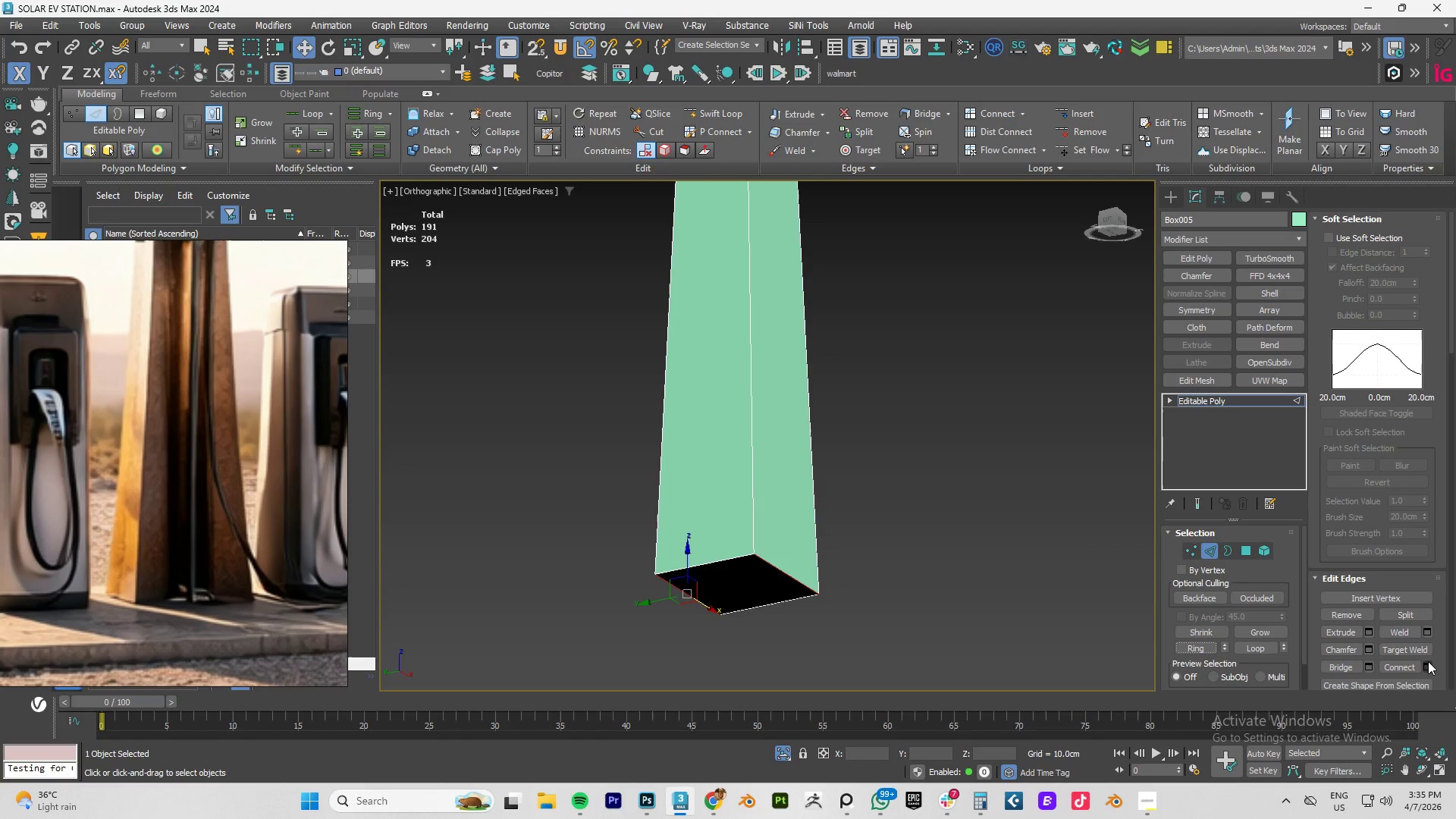 
left_click([1427, 666])
 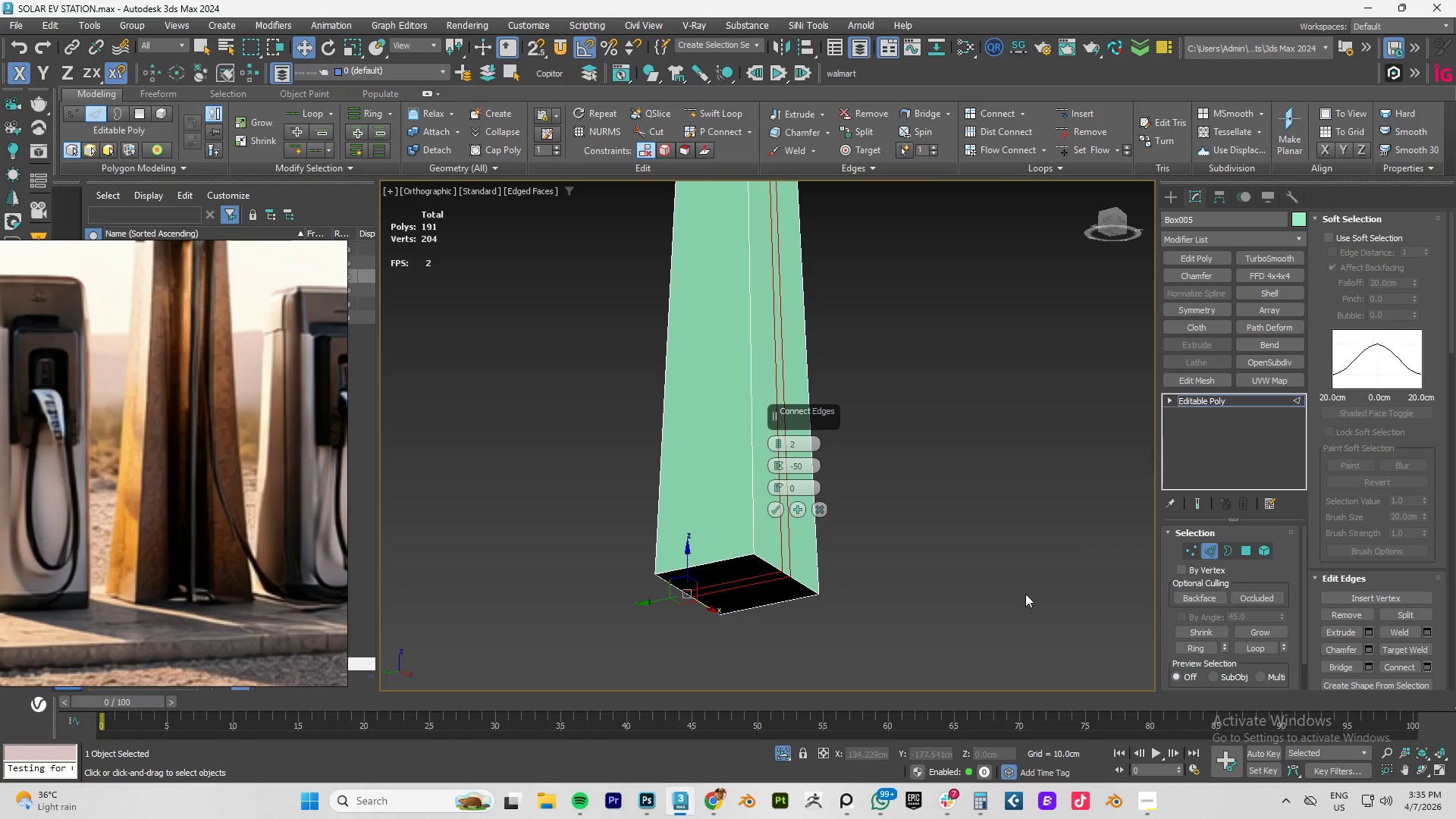 
hold_key(key=AltLeft, duration=1.52)
 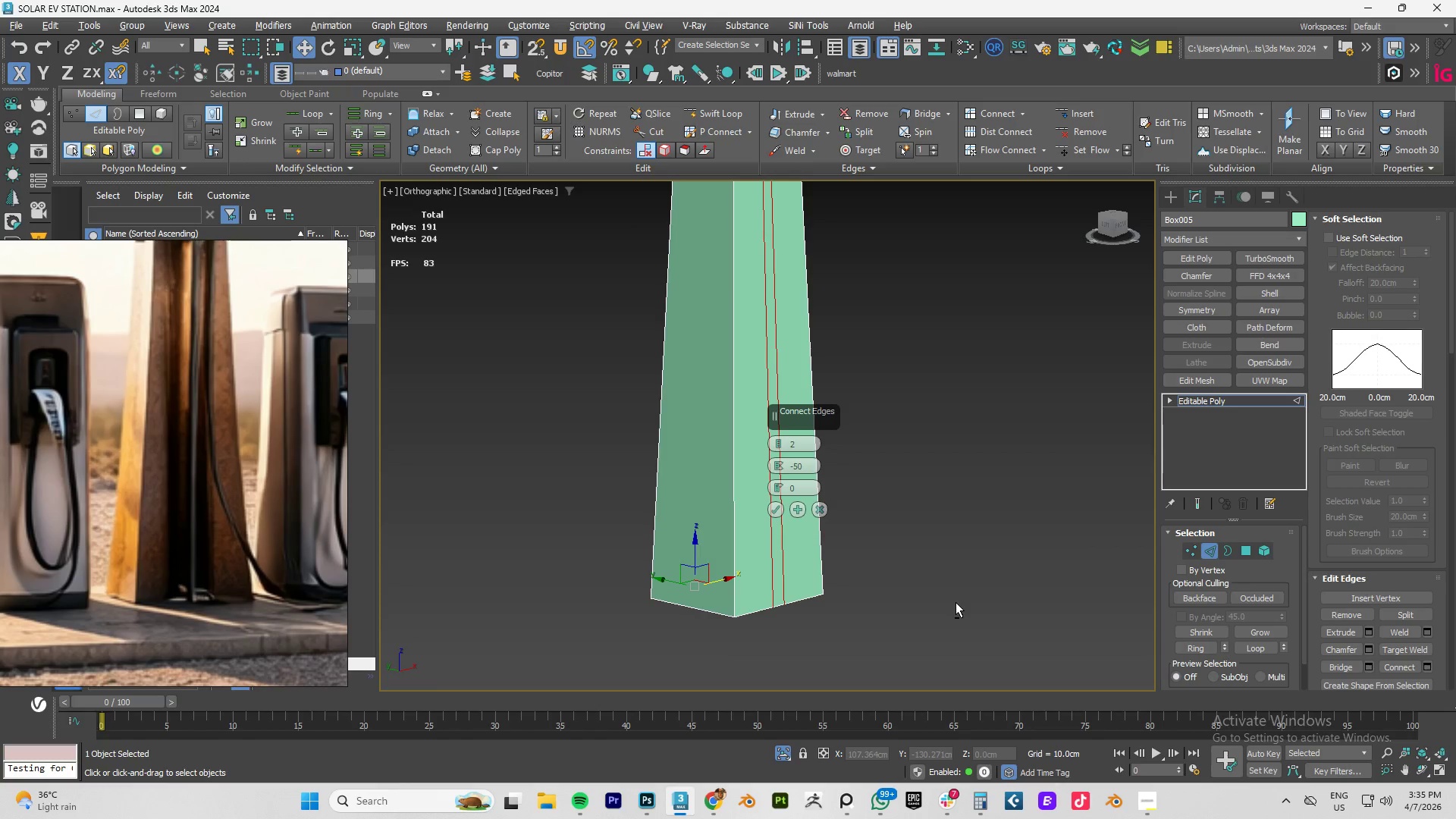 
hold_key(key=AltLeft, duration=0.86)
 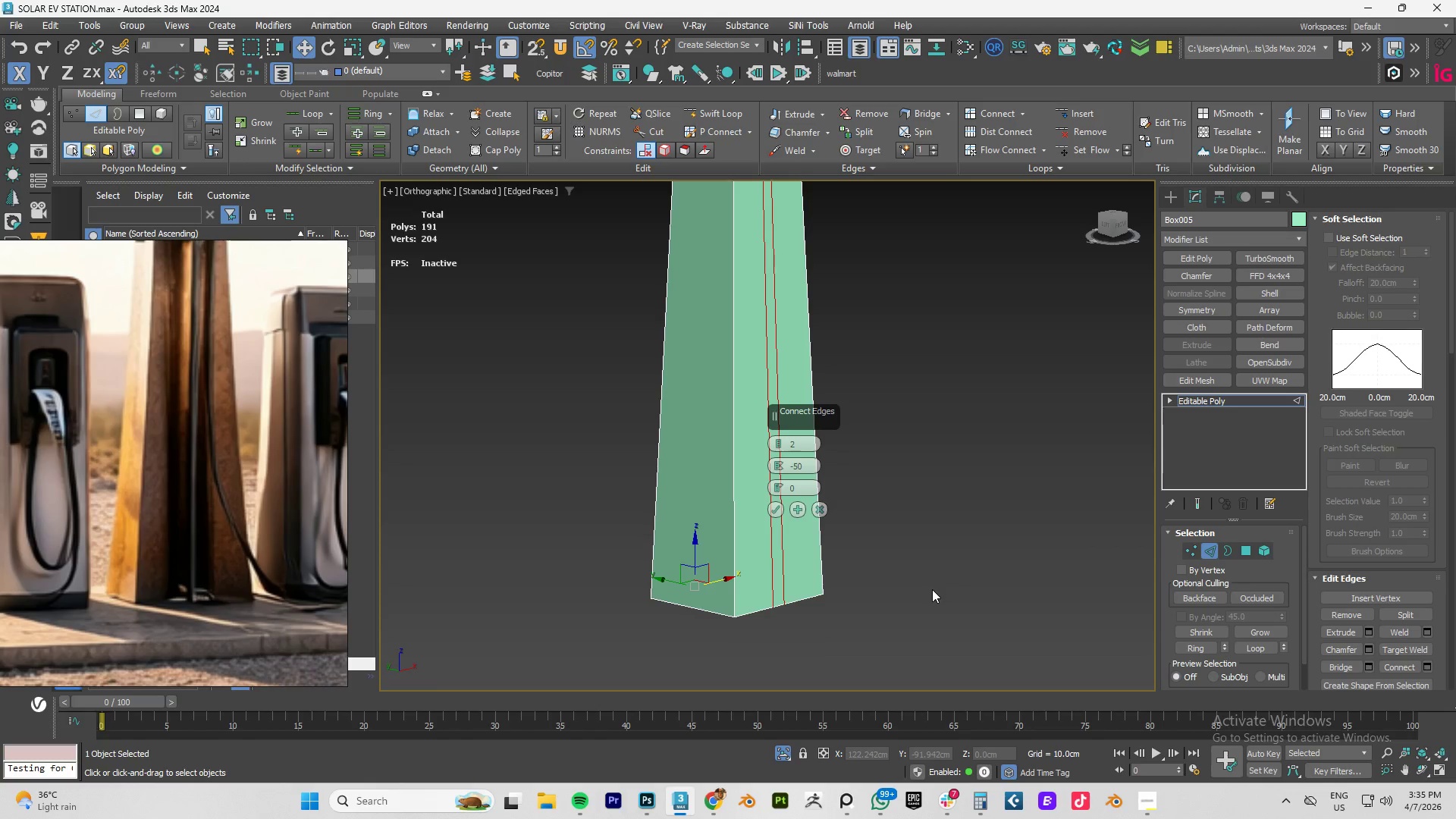 
left_click([775, 447])
 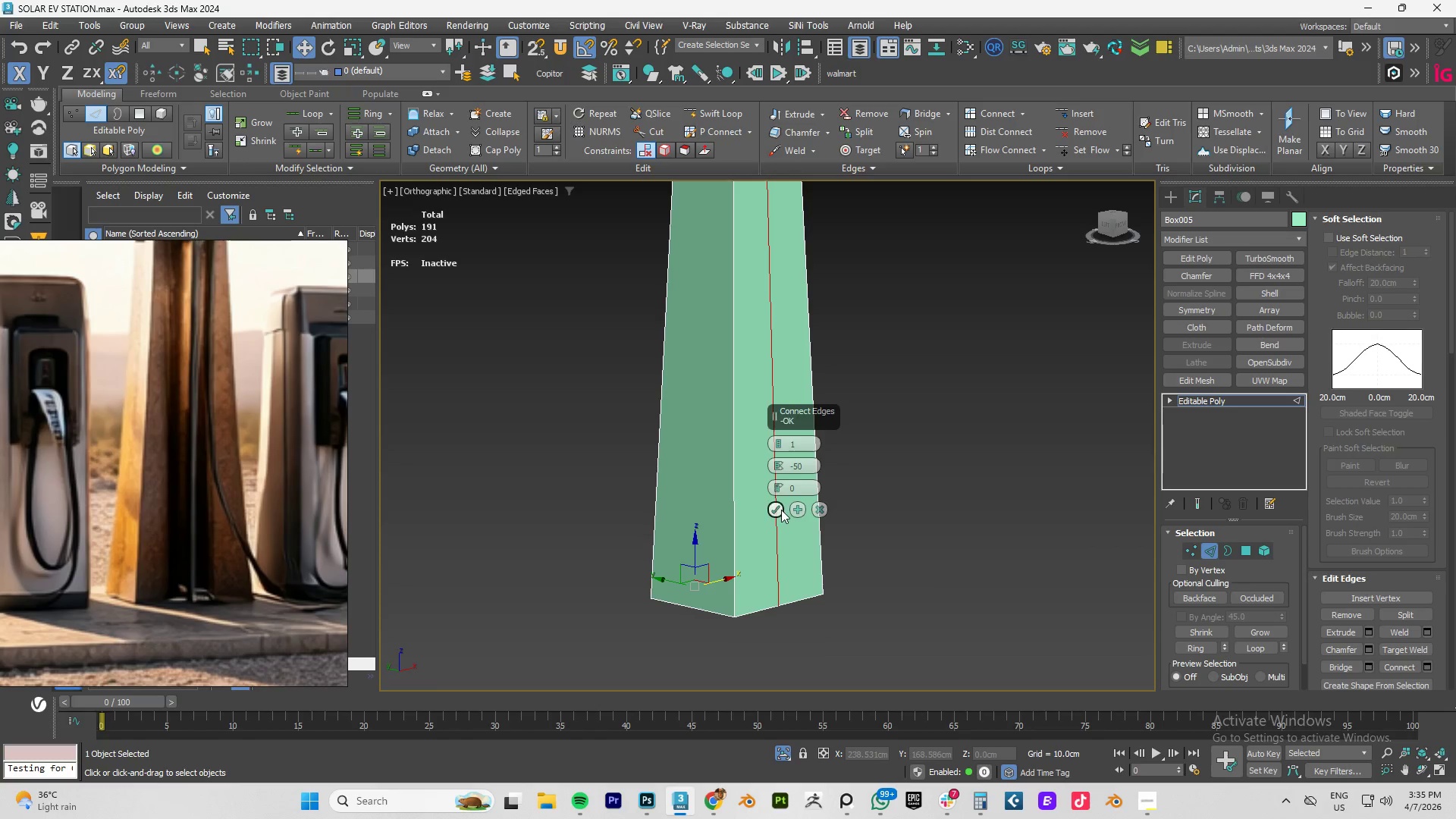 
left_click([774, 511])
 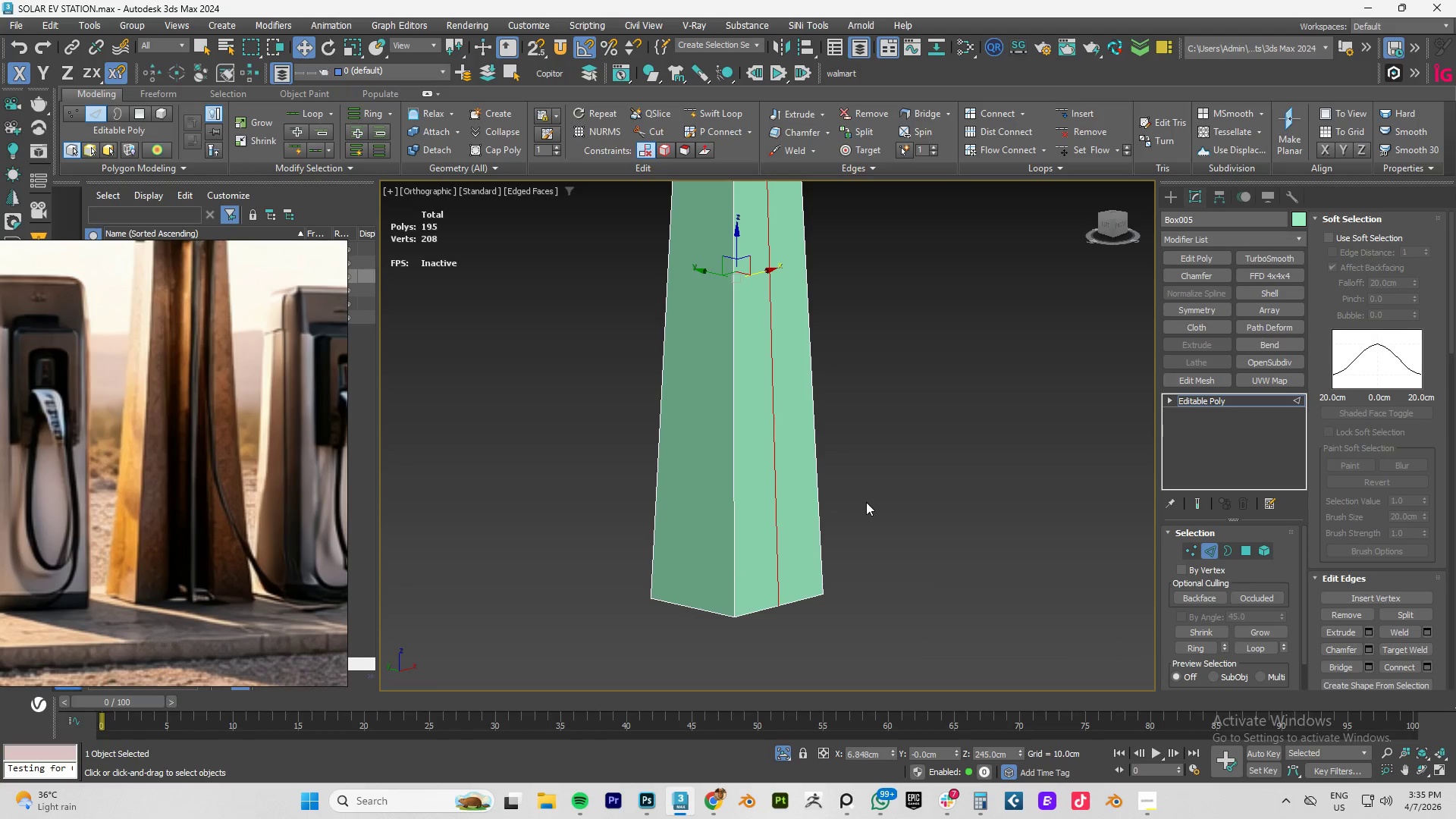 
key(Alt+Q)
 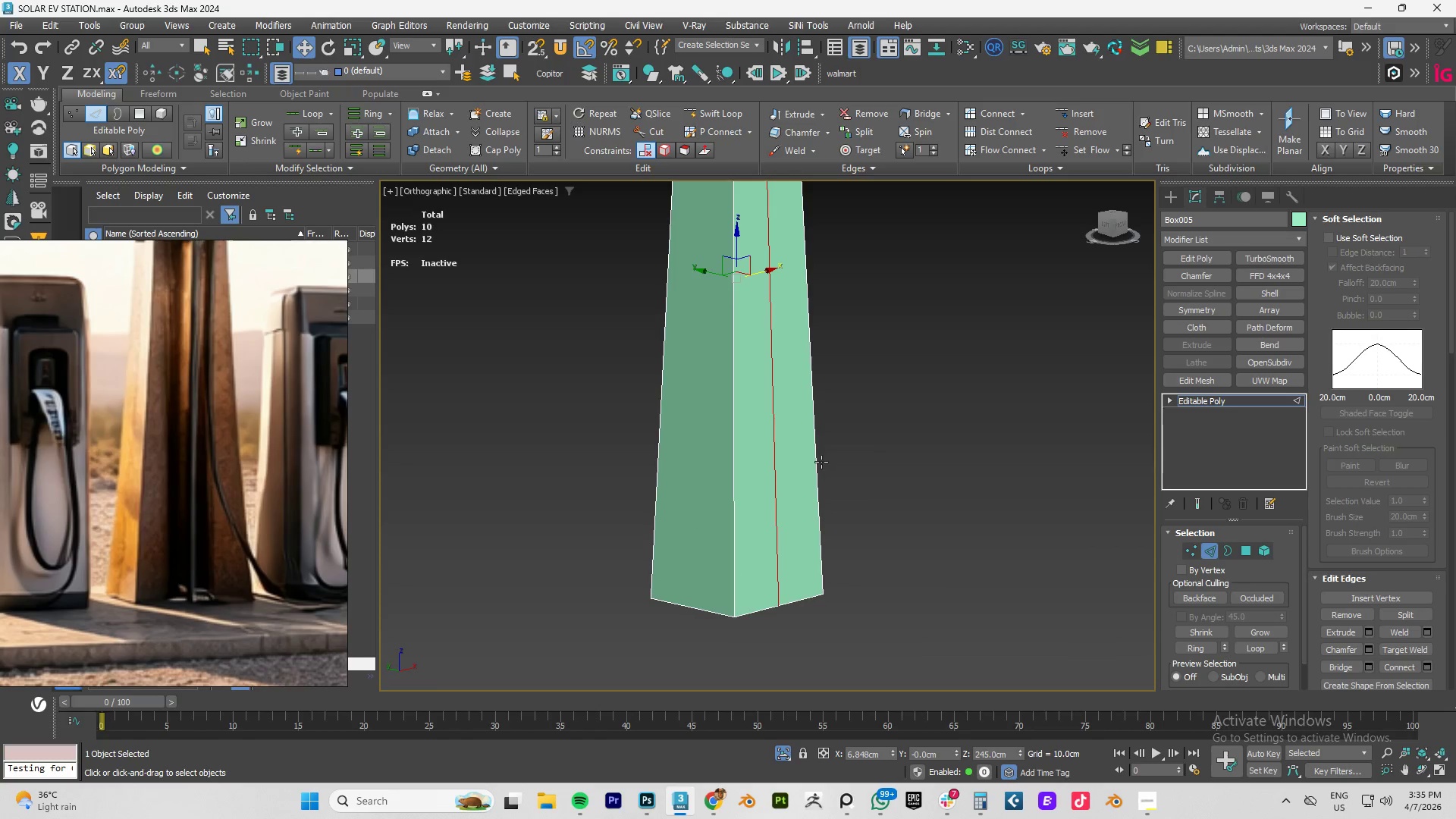 
hold_key(key=AltLeft, duration=0.78)
 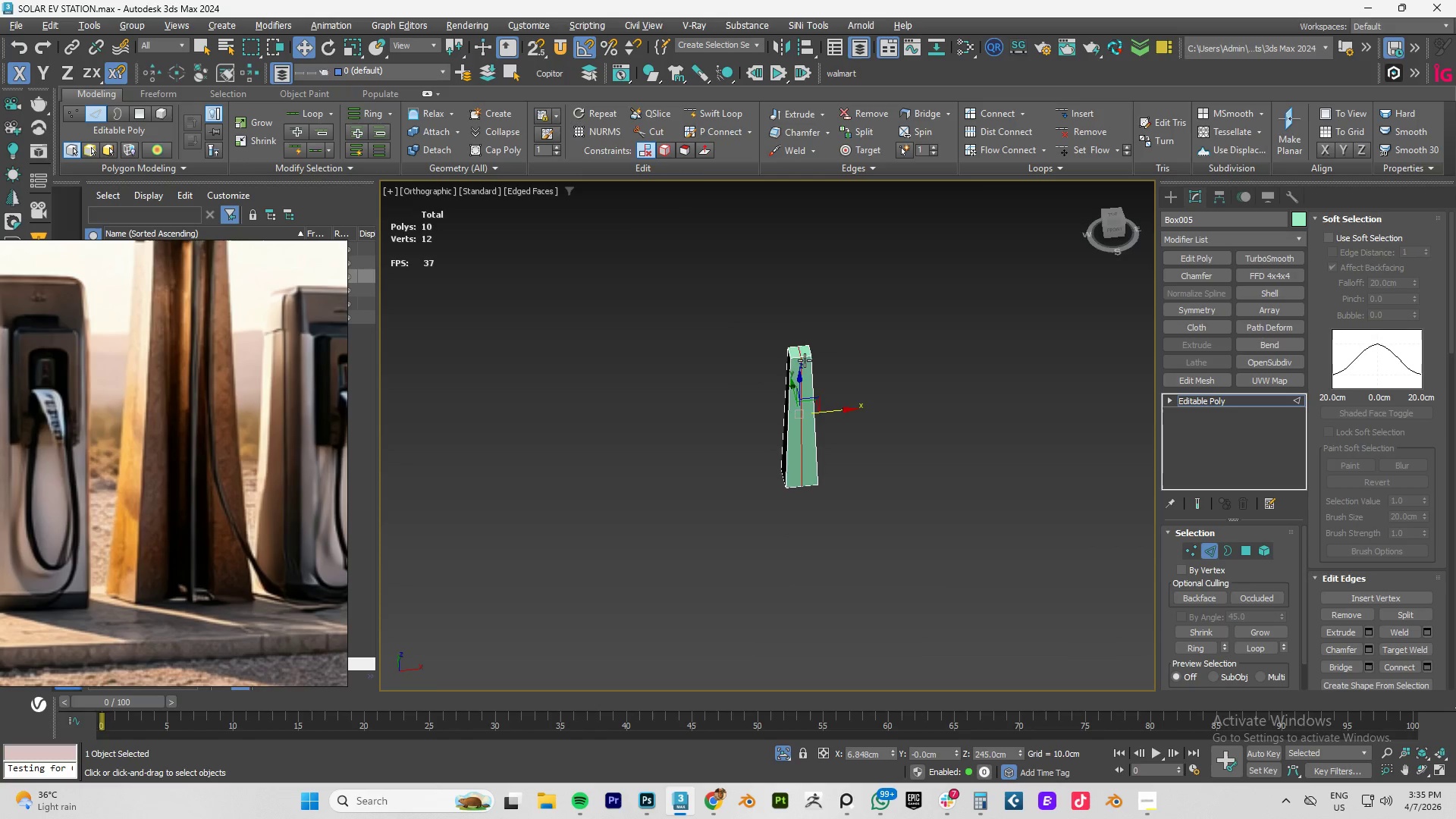 
scroll: coordinate [821, 458], scroll_direction: down, amount: 4.0
 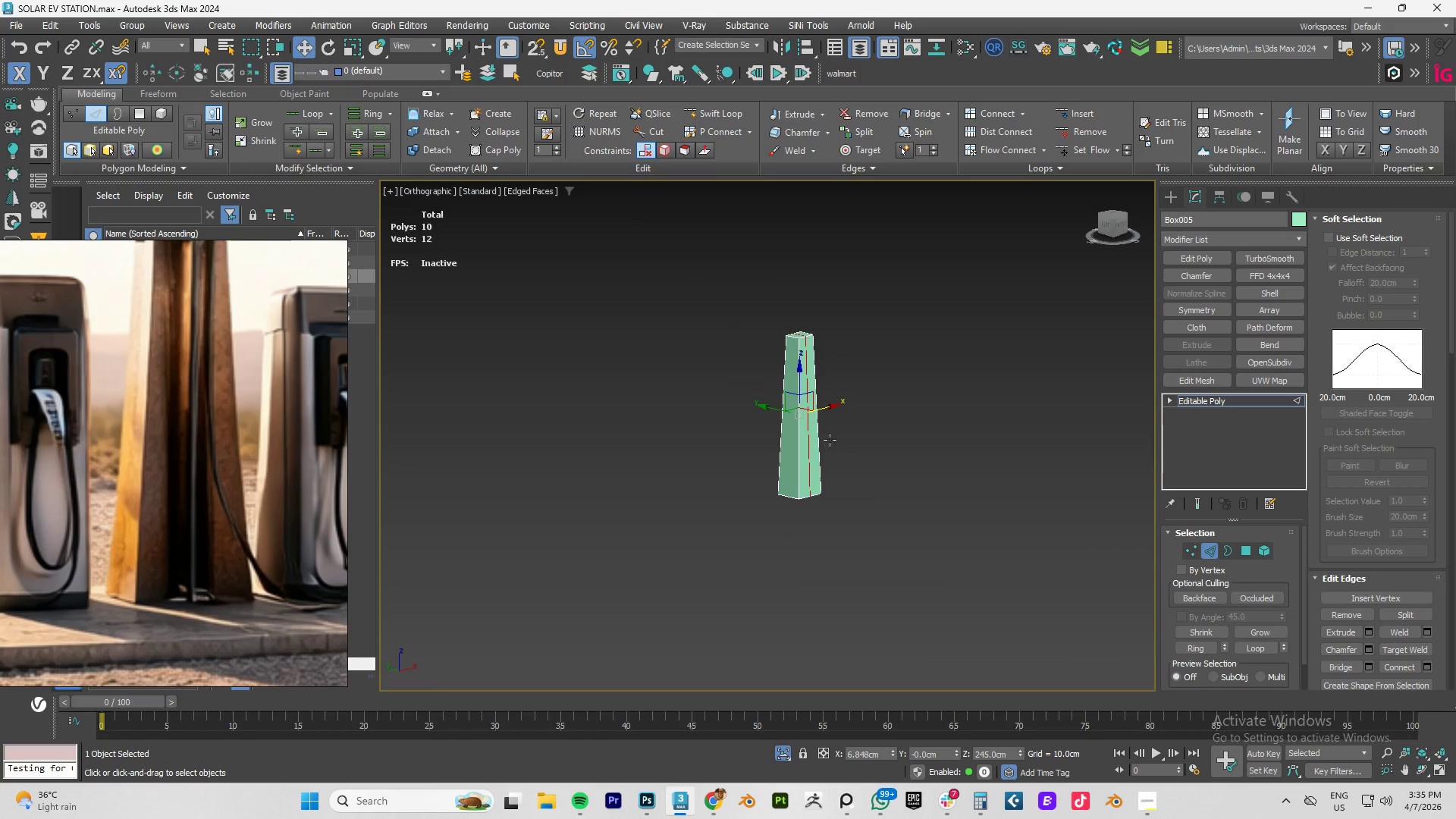 
scroll: coordinate [805, 359], scroll_direction: up, amount: 5.0
 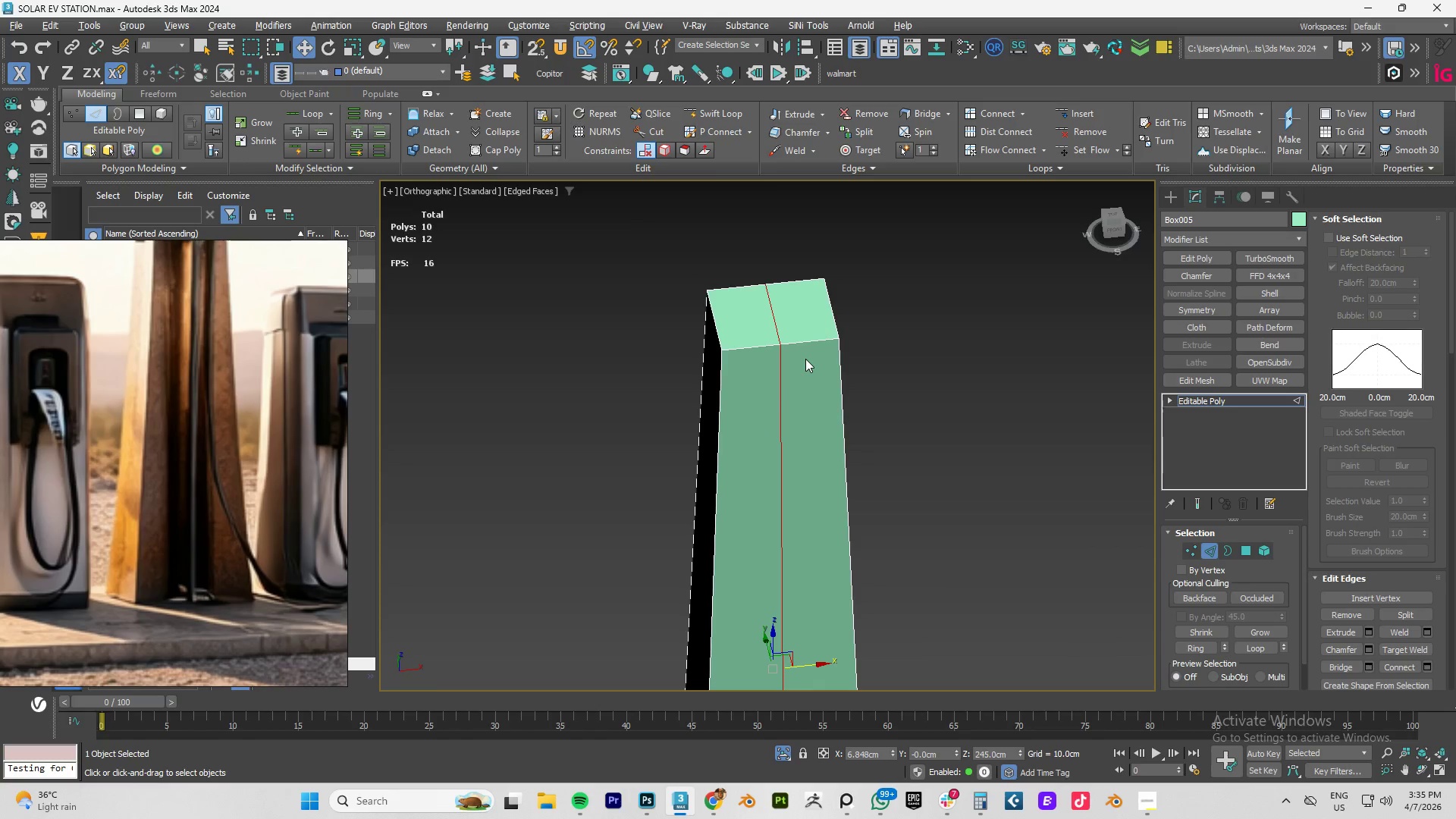 
key(Alt+1)
 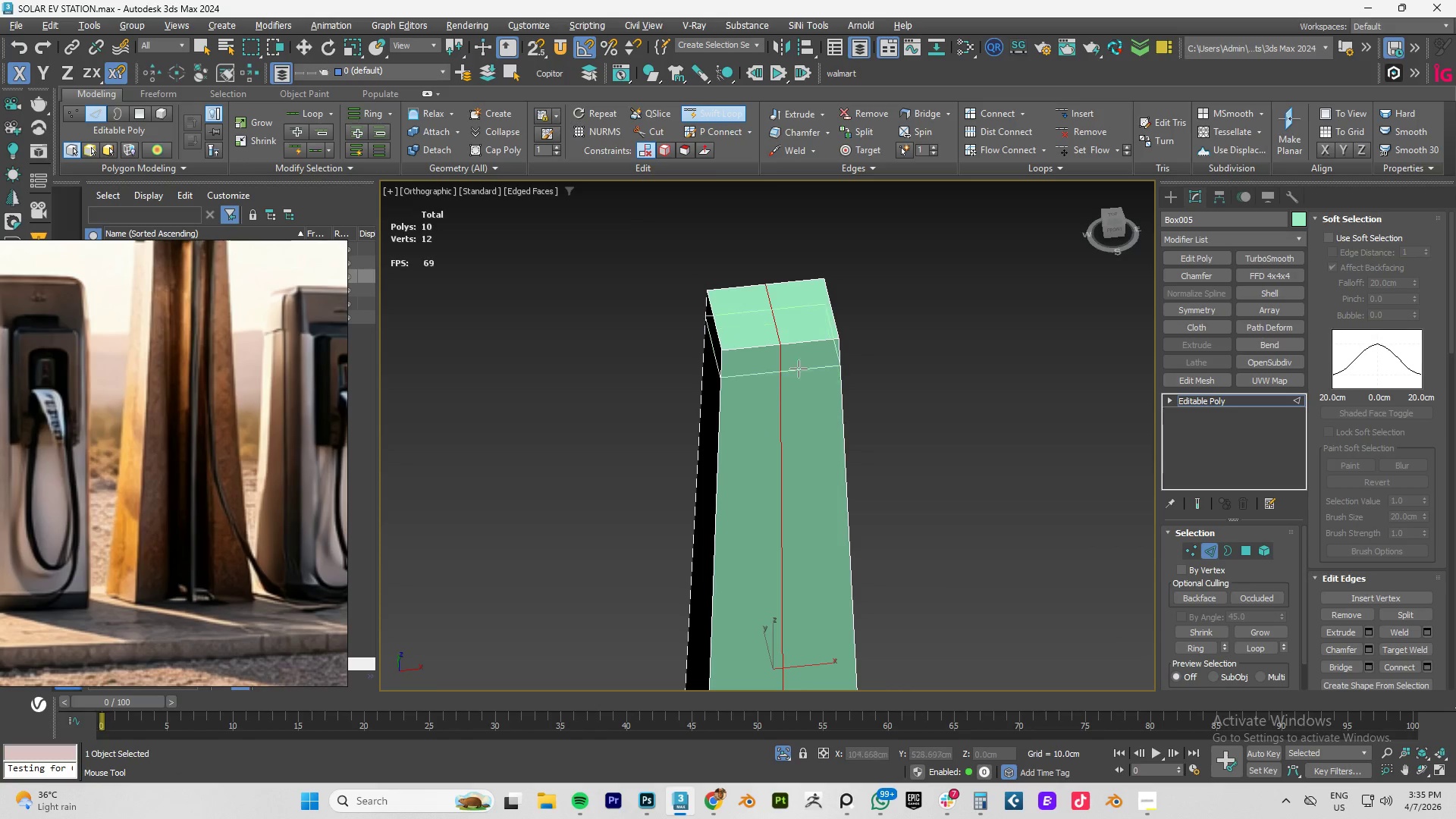 
right_click([794, 347])
 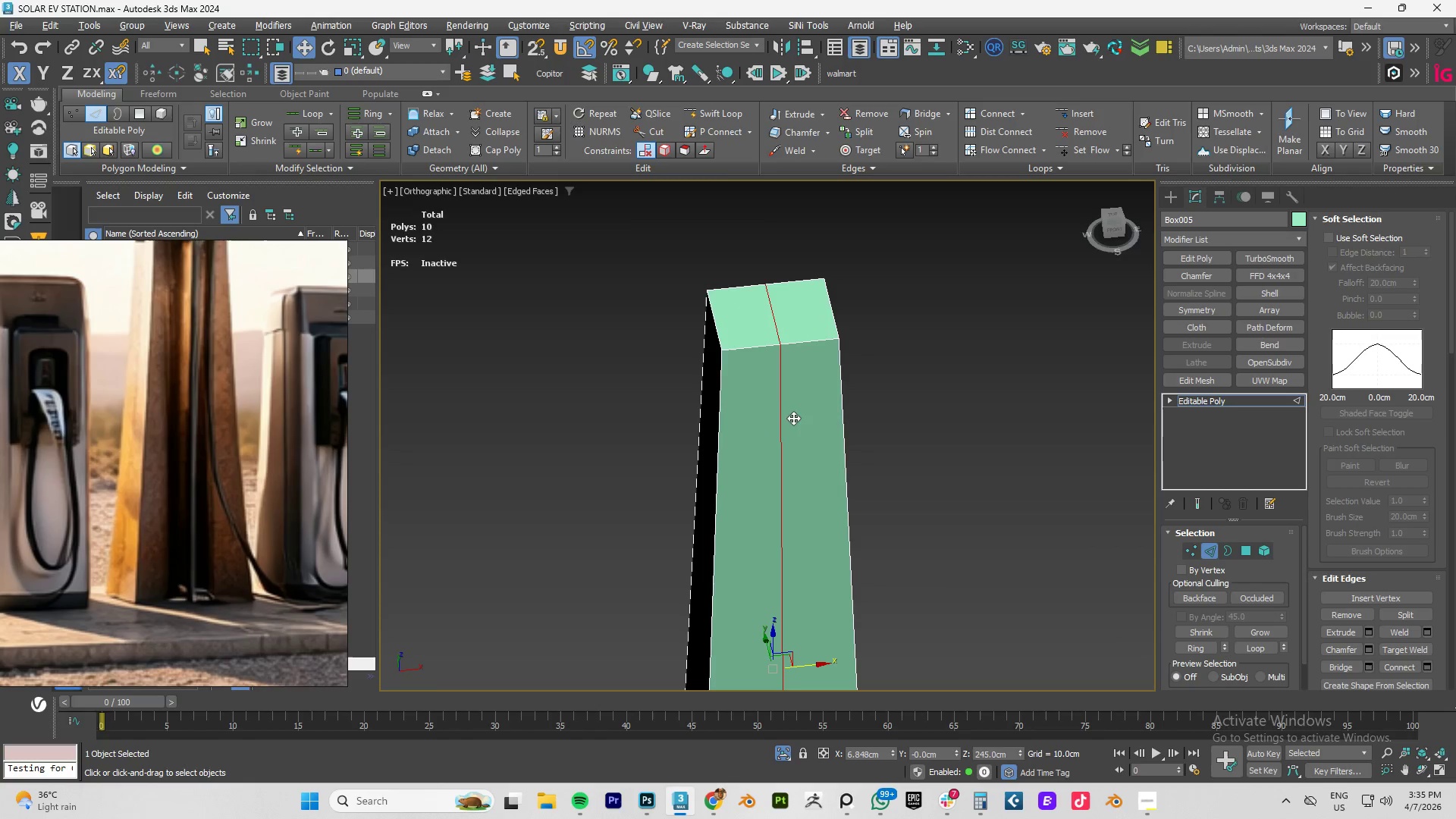 
left_click([874, 423])
 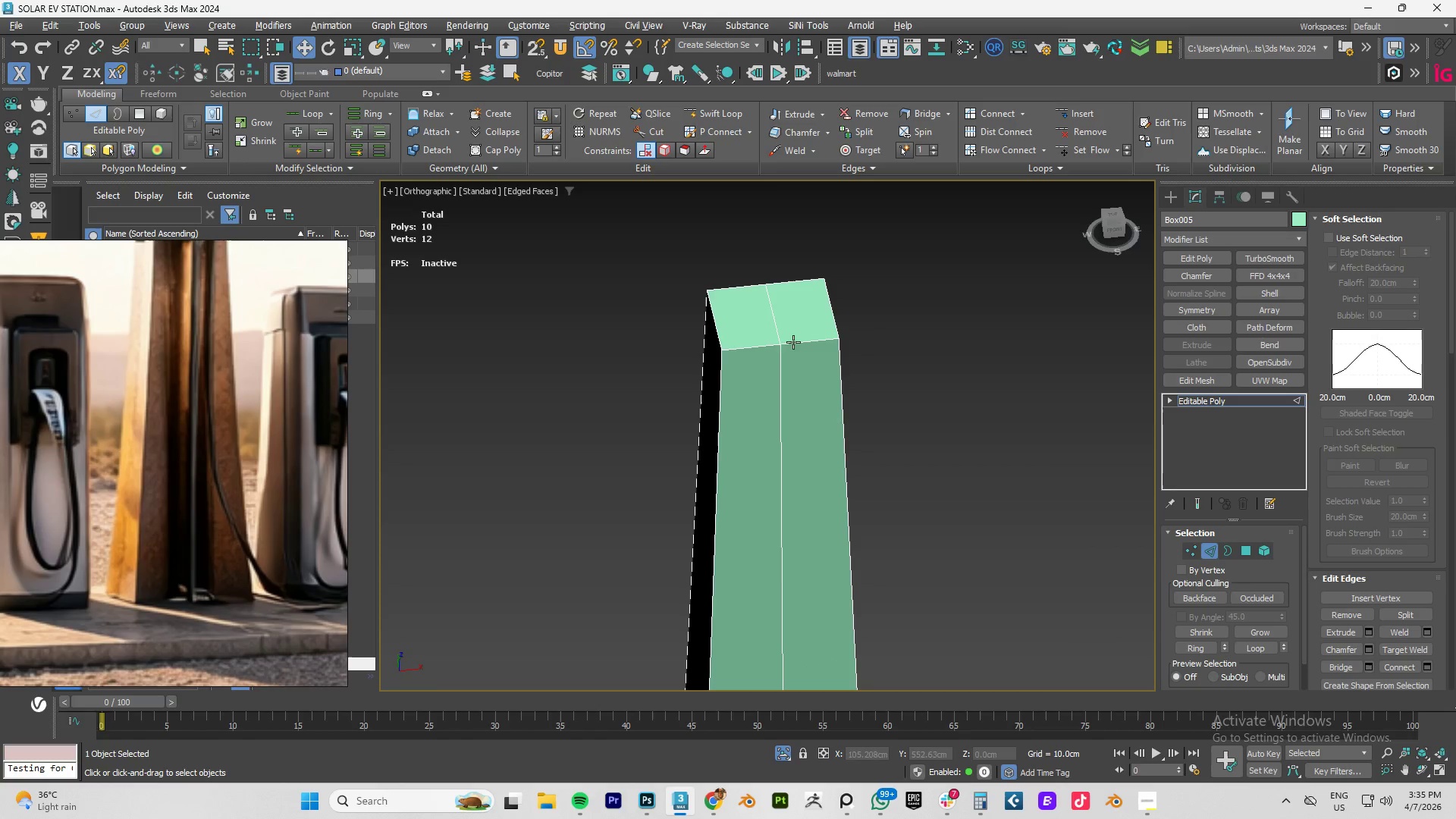 
double_click([793, 342])
 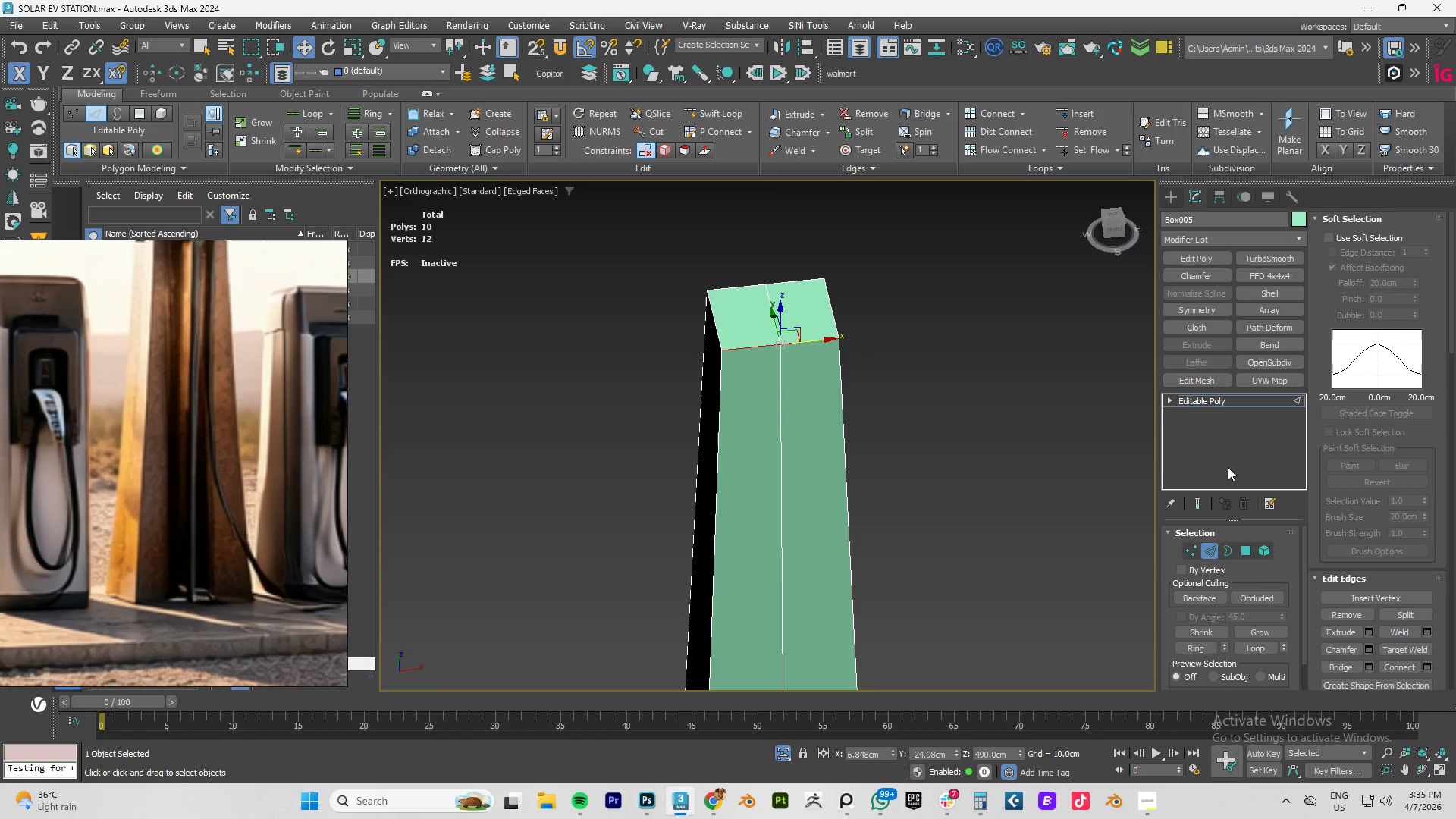 
left_click([1200, 645])
 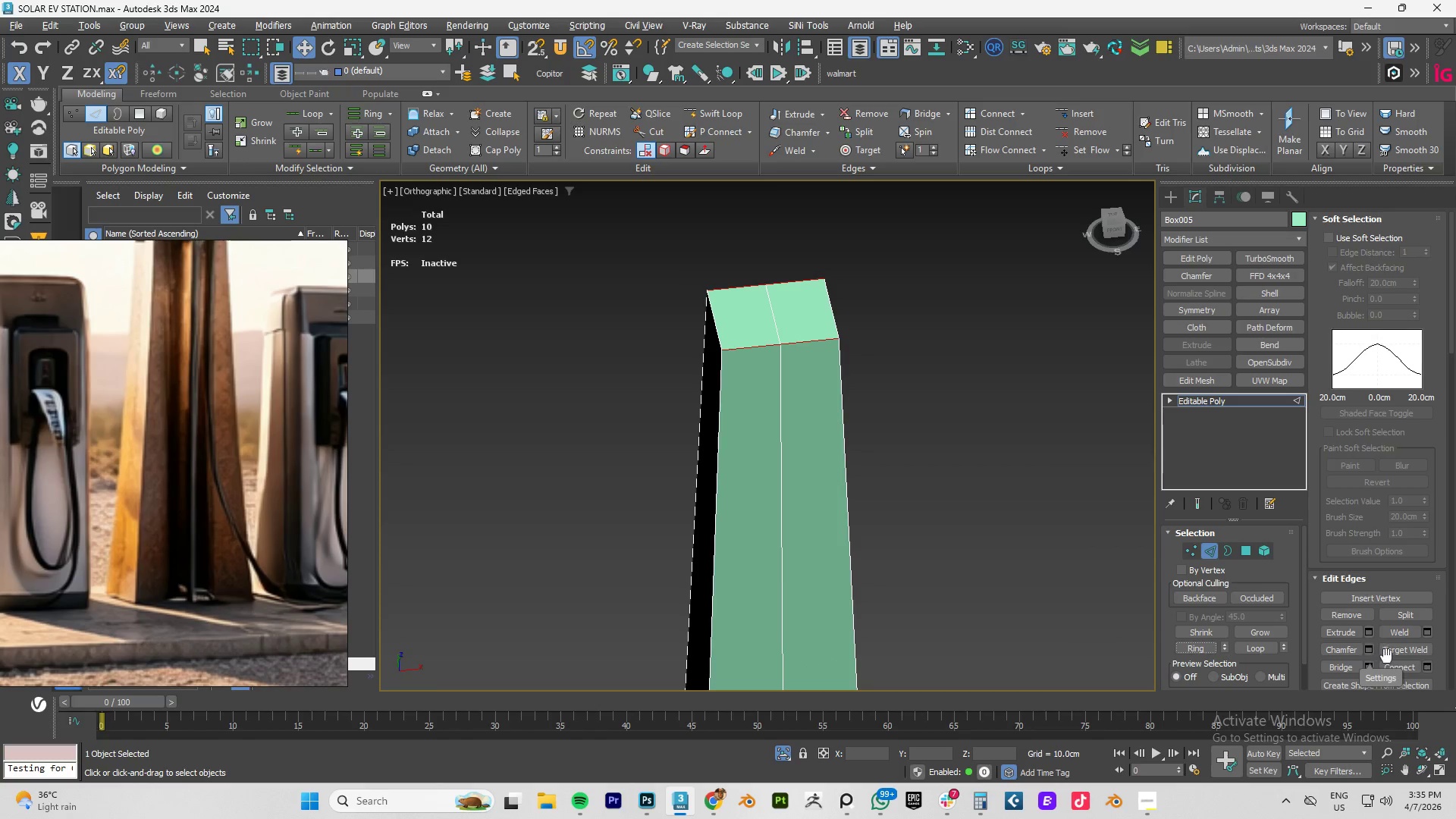 
left_click([1429, 670])
 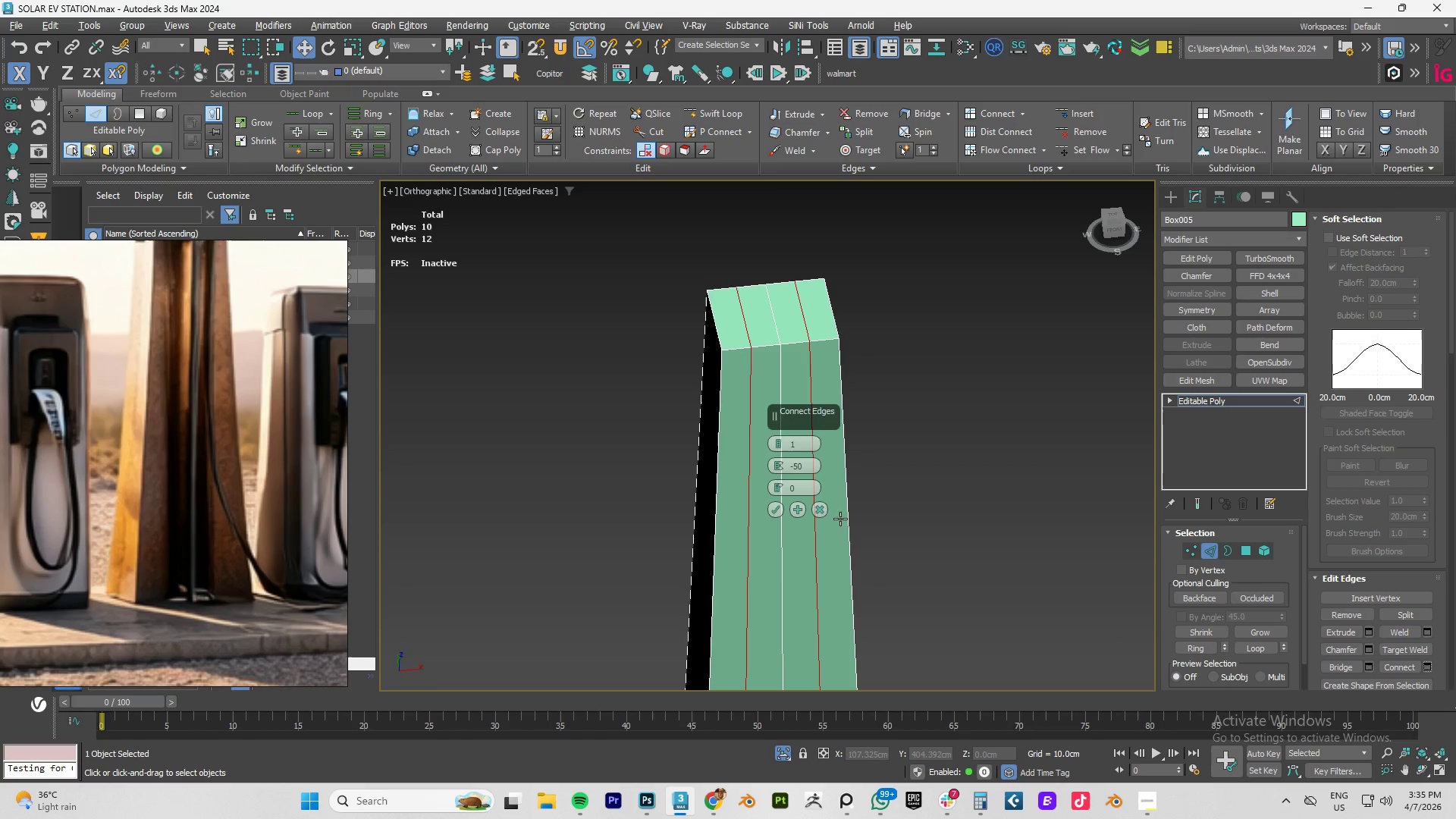 
left_click([821, 512])
 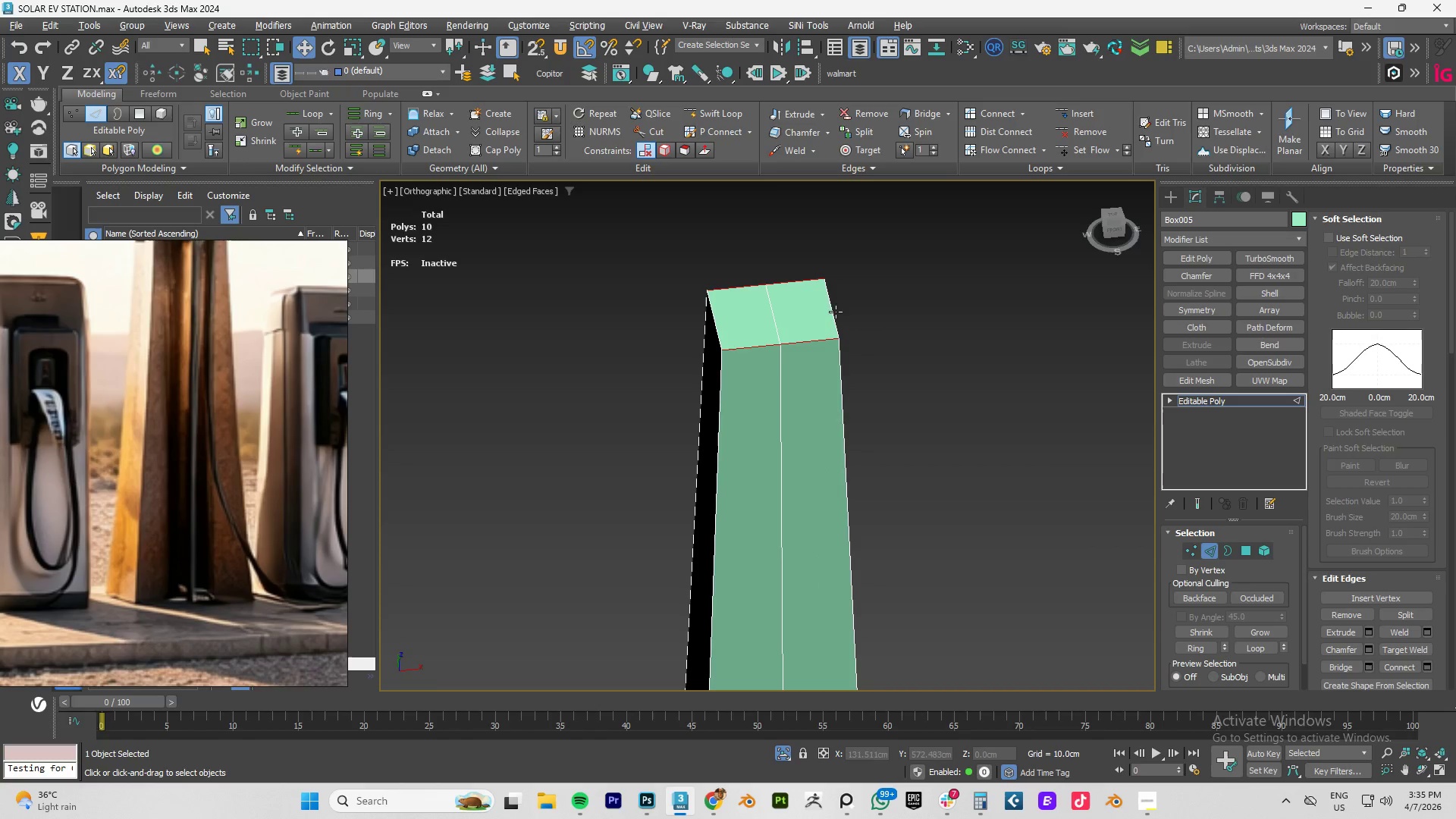 
left_click([830, 309])
 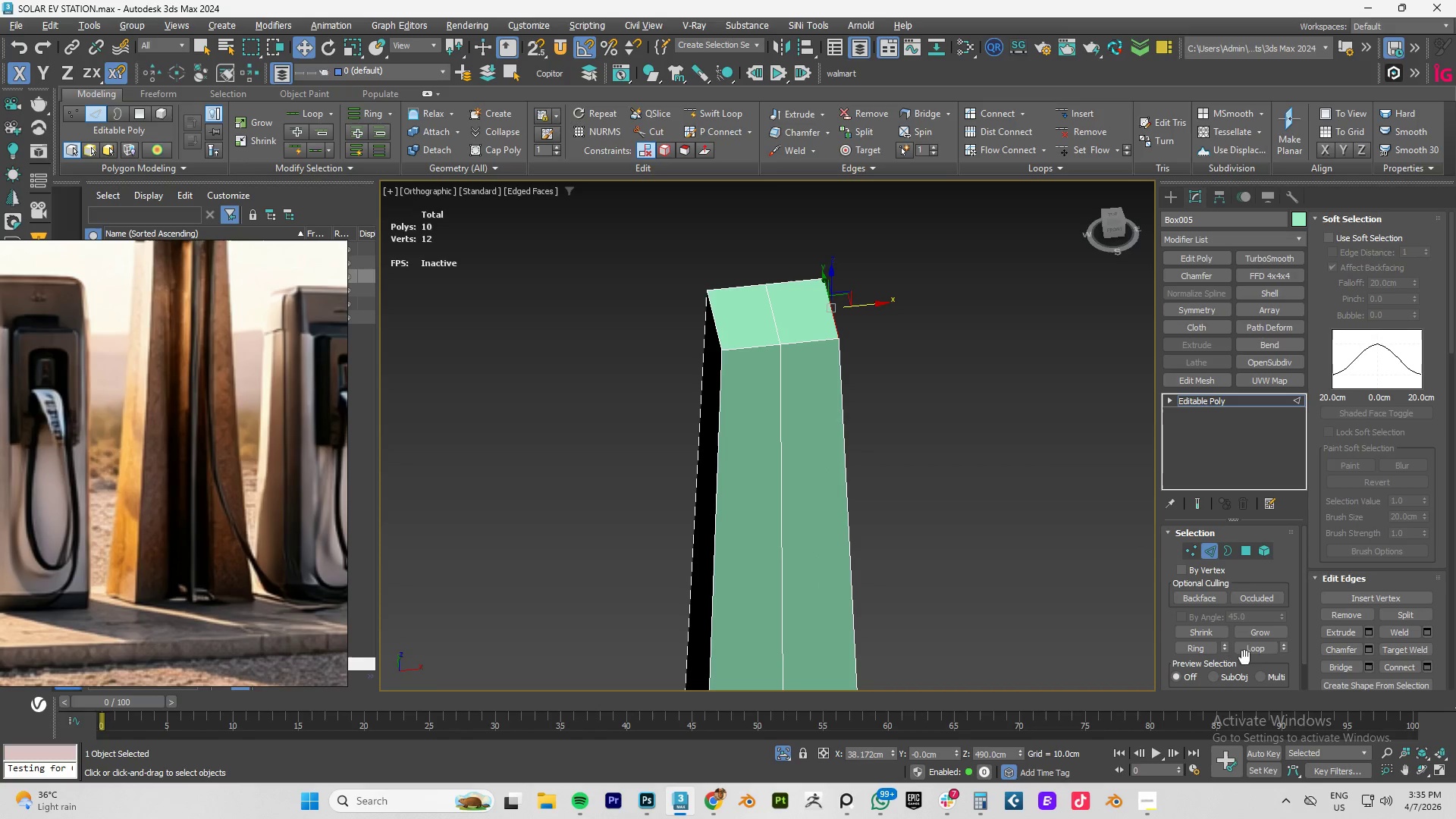 
left_click([1195, 649])
 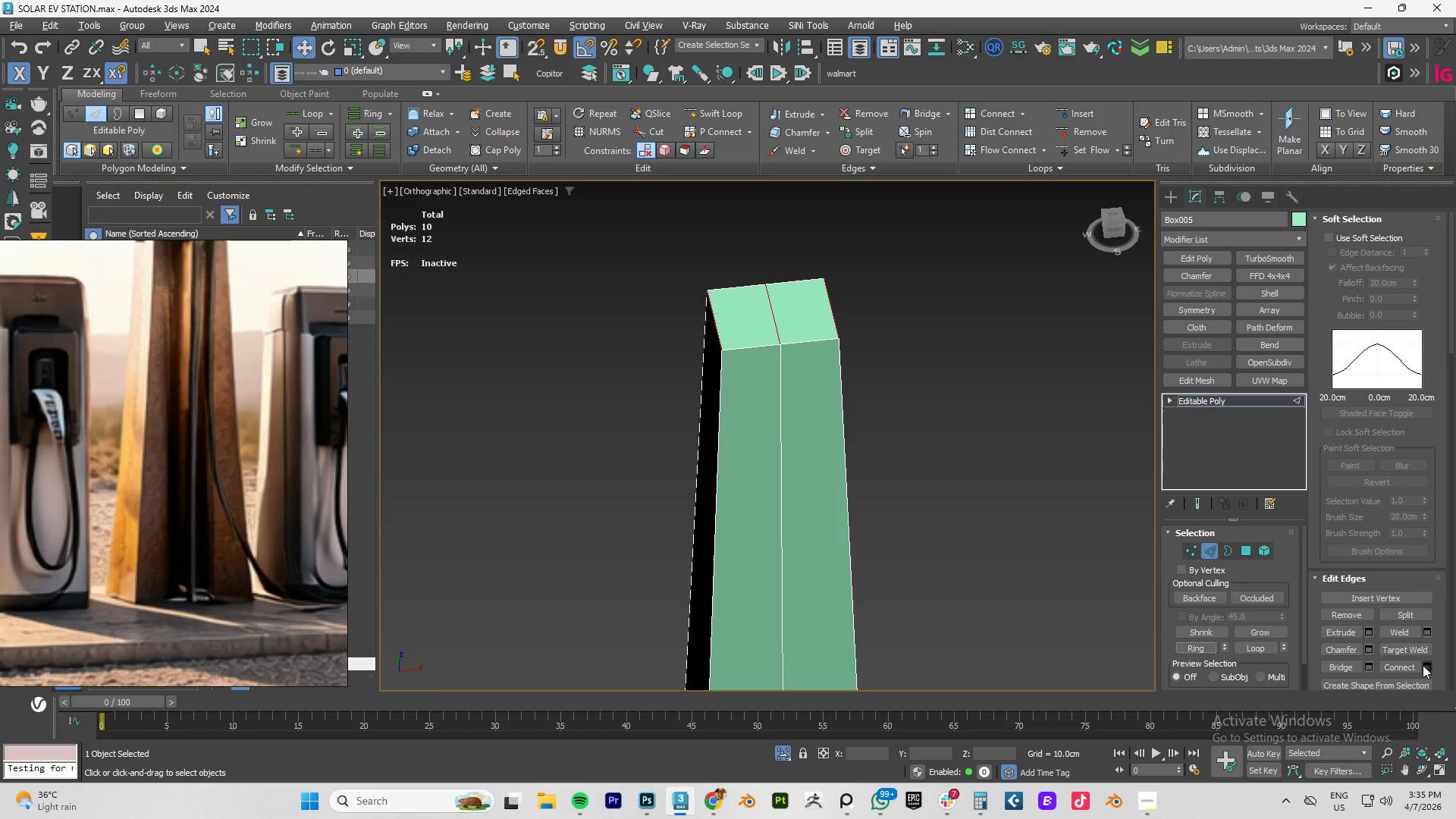 
left_click([1423, 666])
 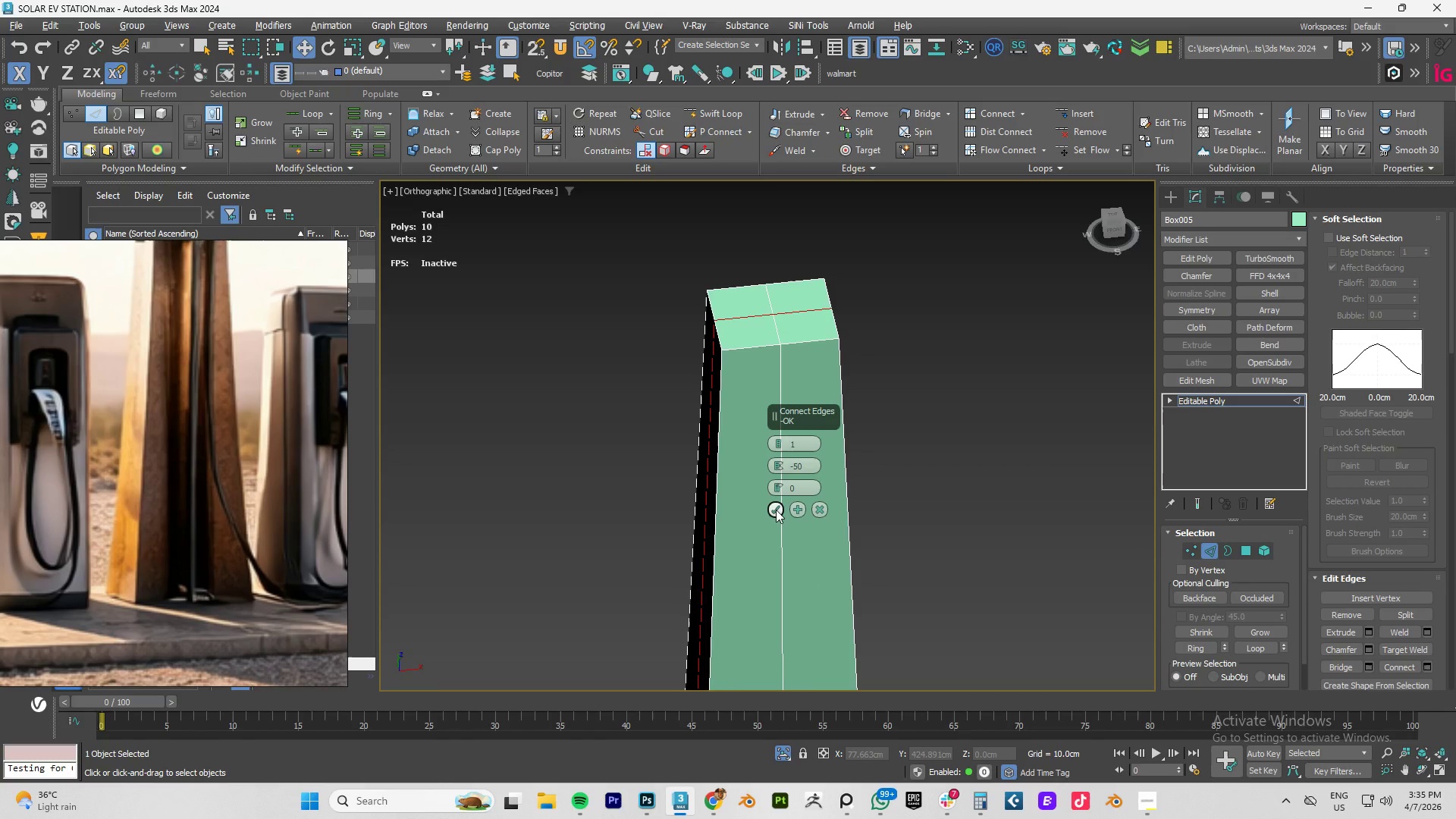 
left_click([776, 510])
 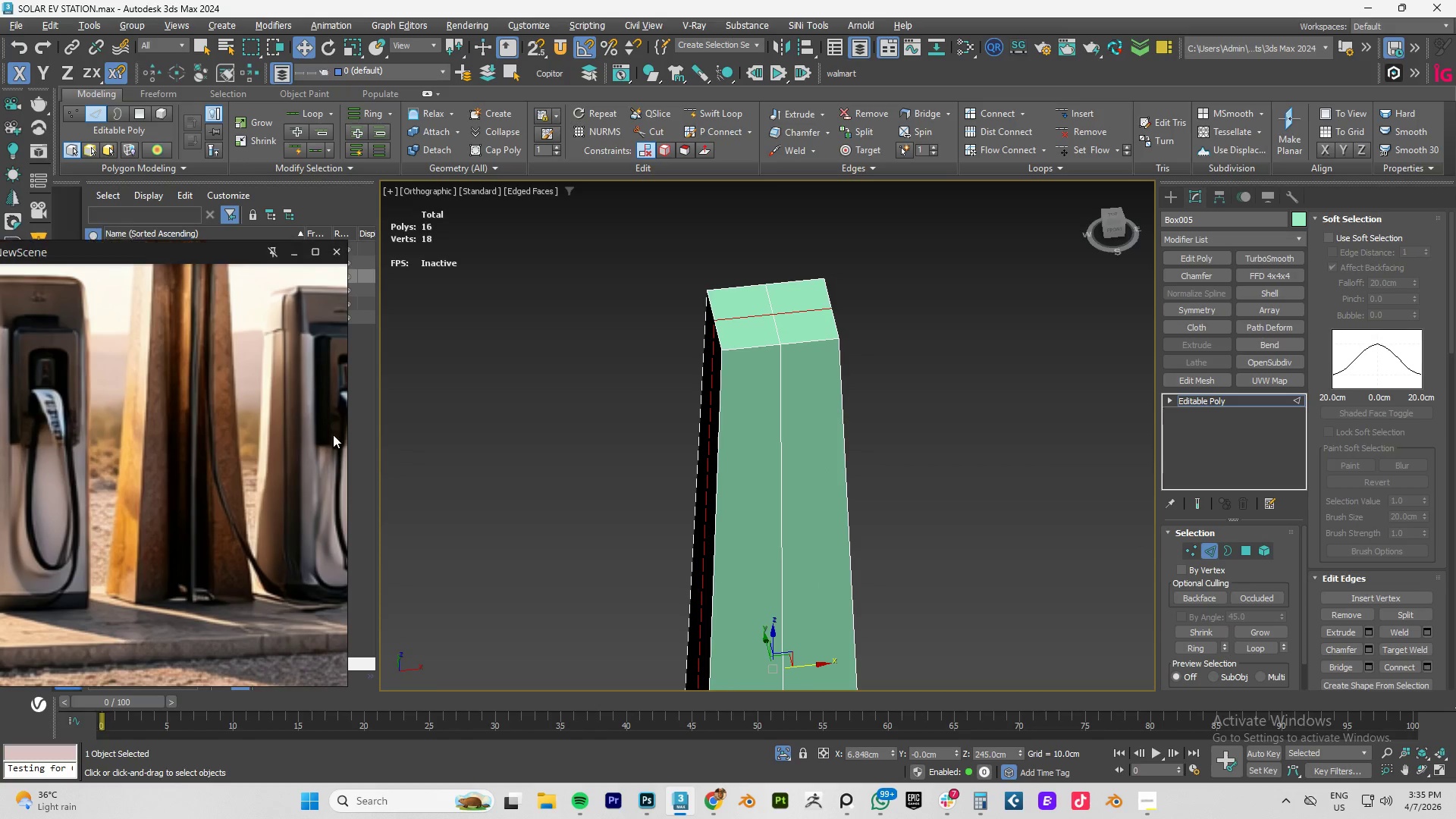 
scroll: coordinate [276, 411], scroll_direction: down, amount: 3.0
 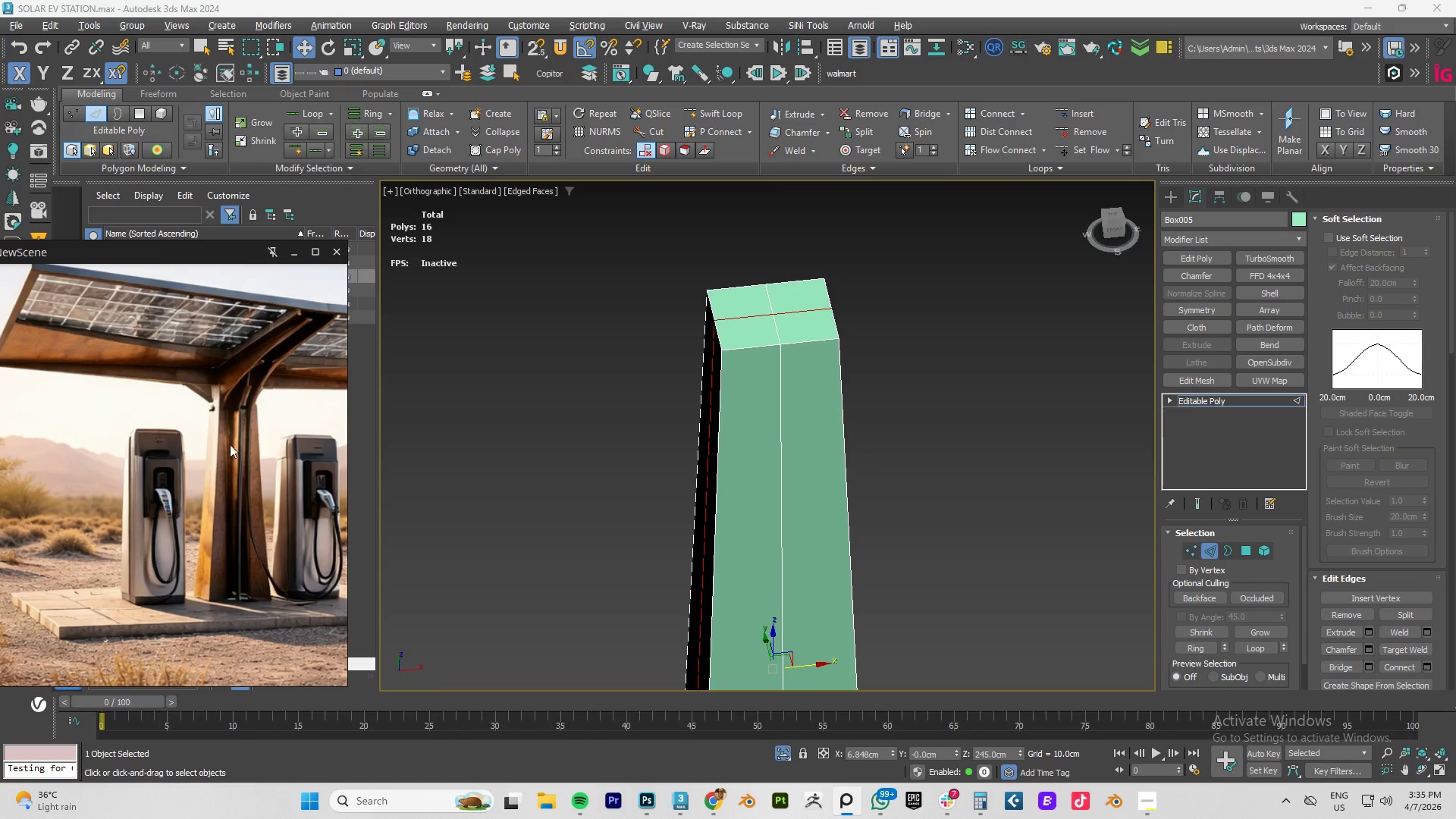 
scroll: coordinate [220, 430], scroll_direction: up, amount: 2.0
 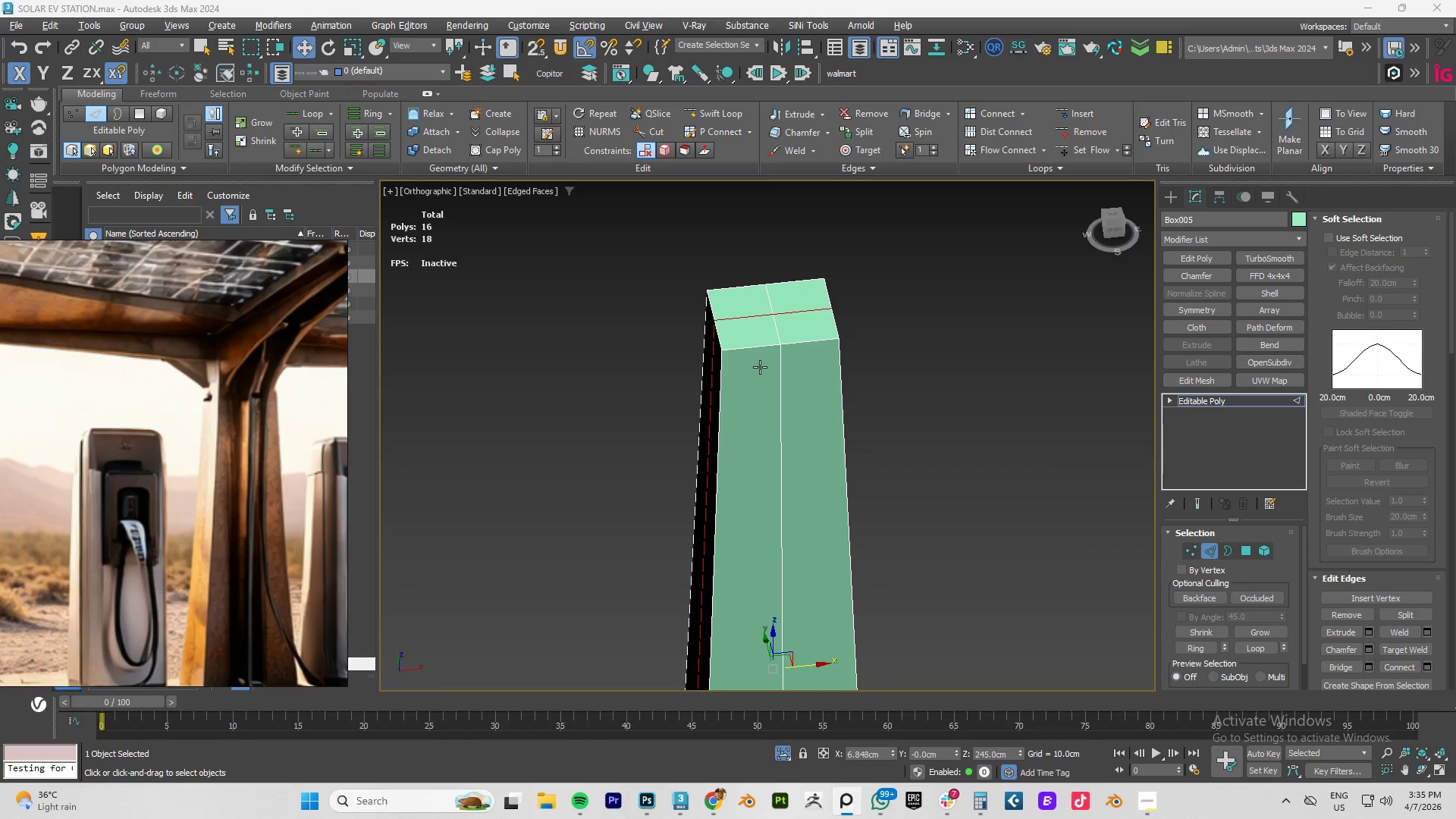 
wait(5.02)
 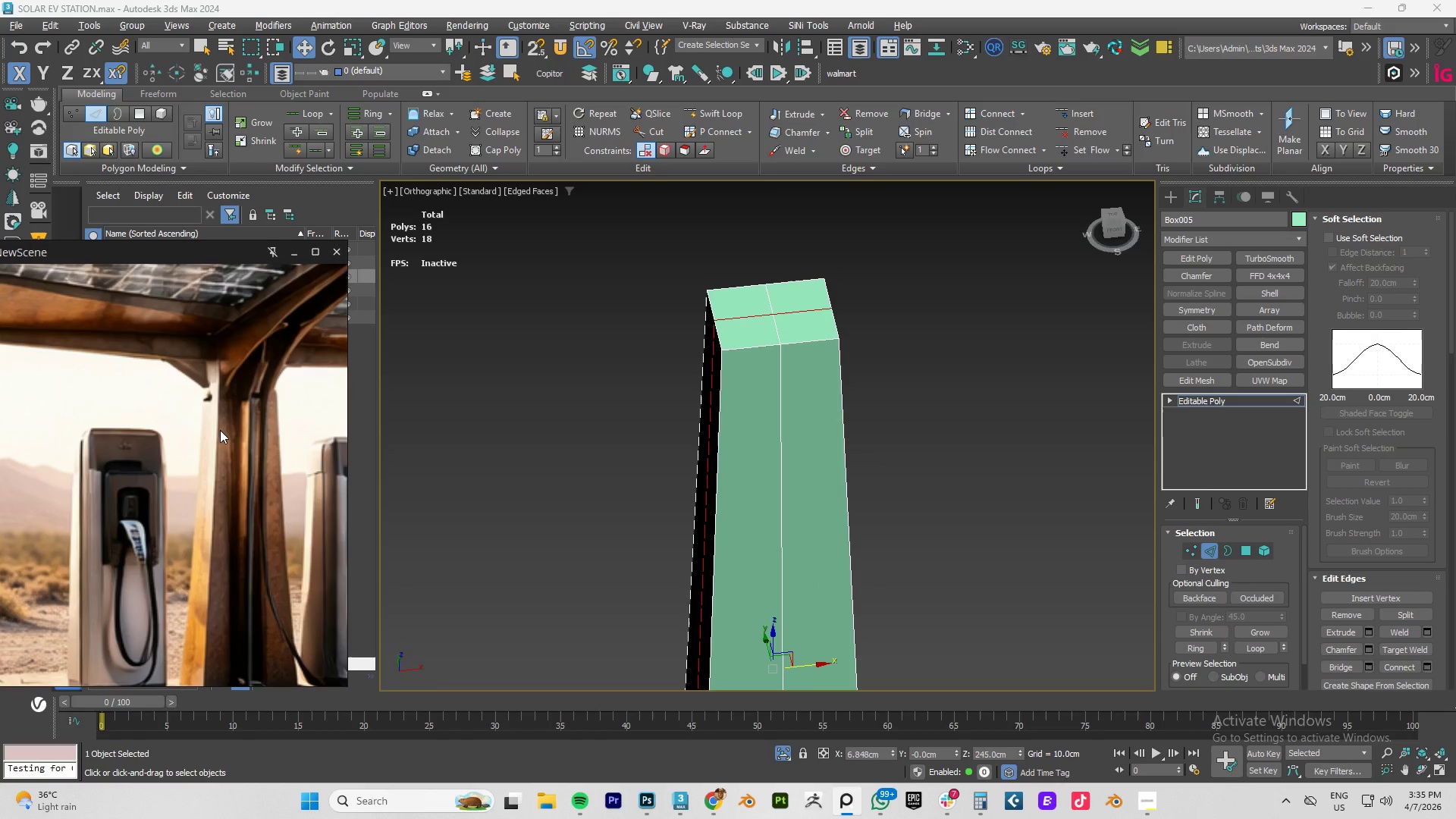 
hold_key(key=AltLeft, duration=0.69)
 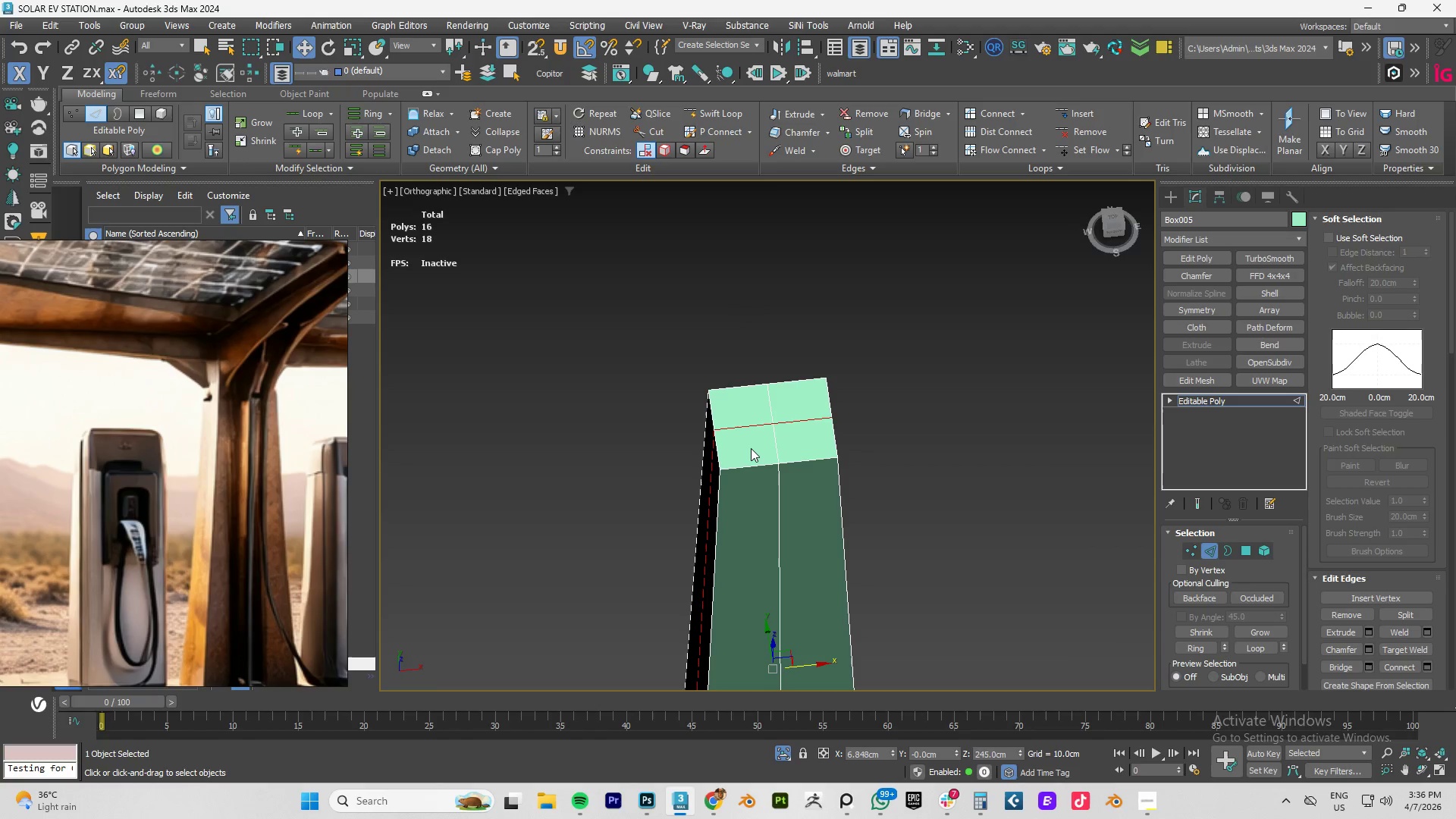 
key(4)
 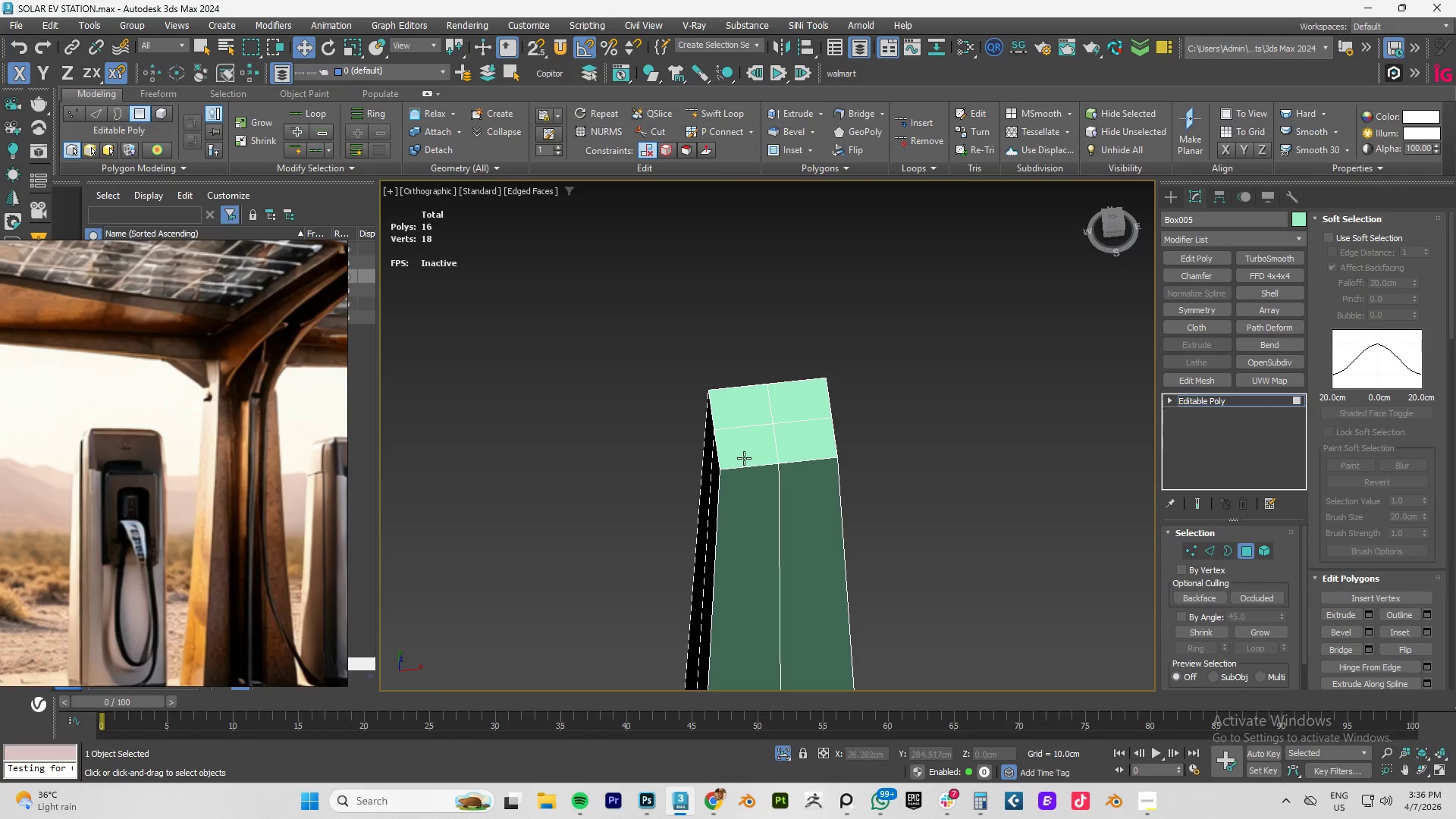 
left_click([743, 458])
 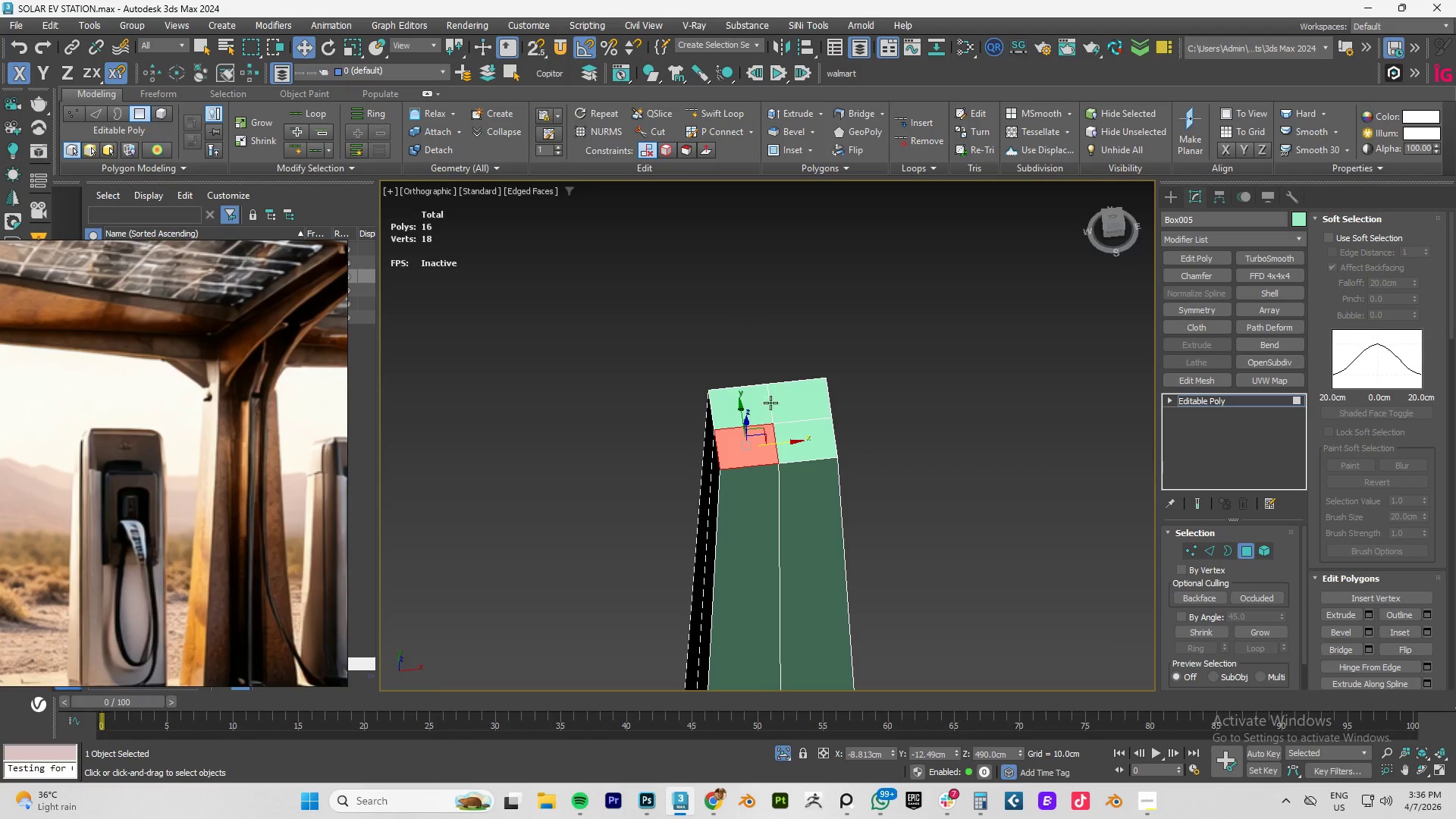 
left_click([745, 400])
 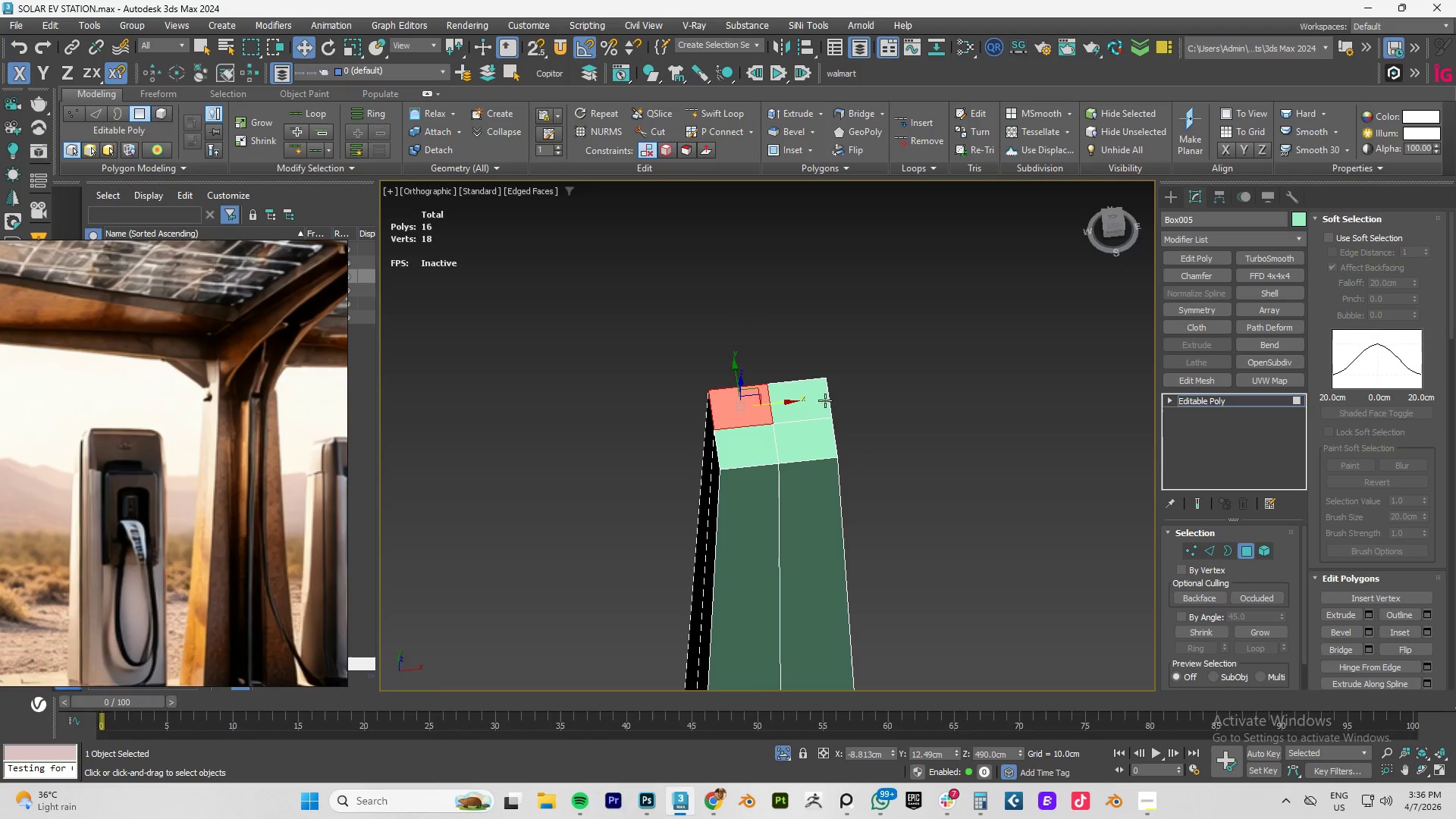 
type(TZ)
 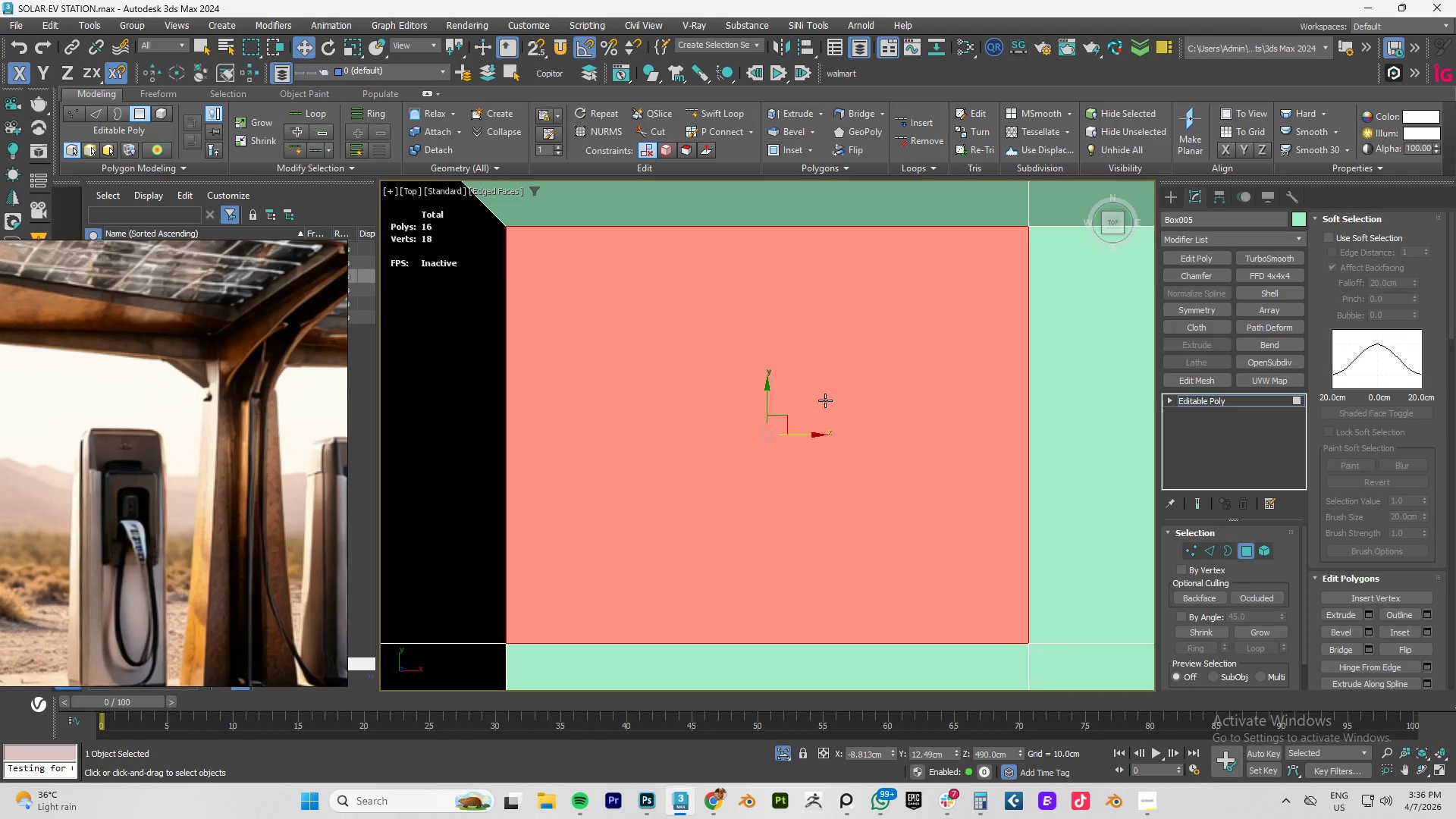 
scroll: coordinate [828, 394], scroll_direction: down, amount: 7.0
 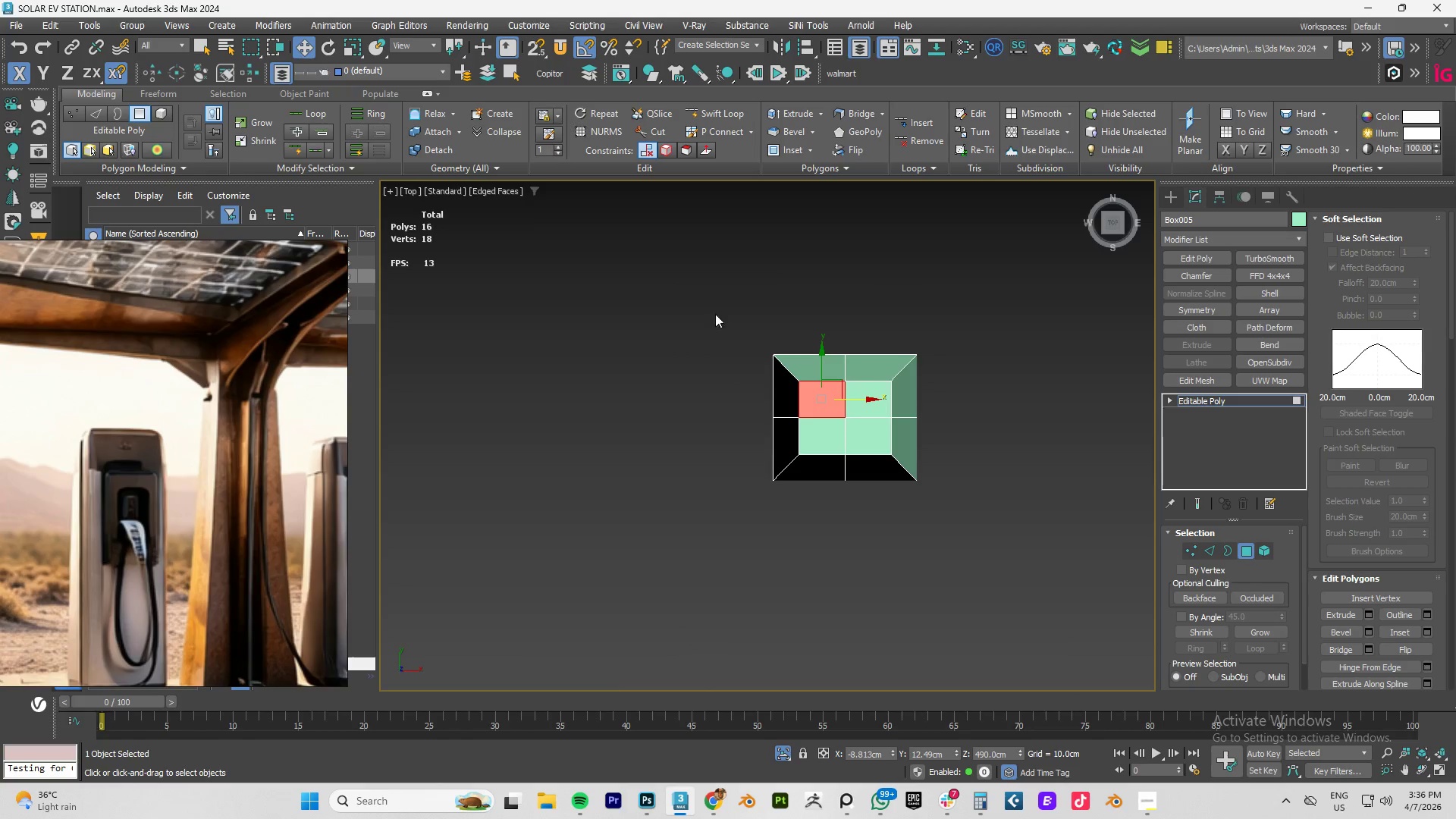 
left_click_drag(start_coordinate=[702, 304], to_coordinate=[1010, 395])
 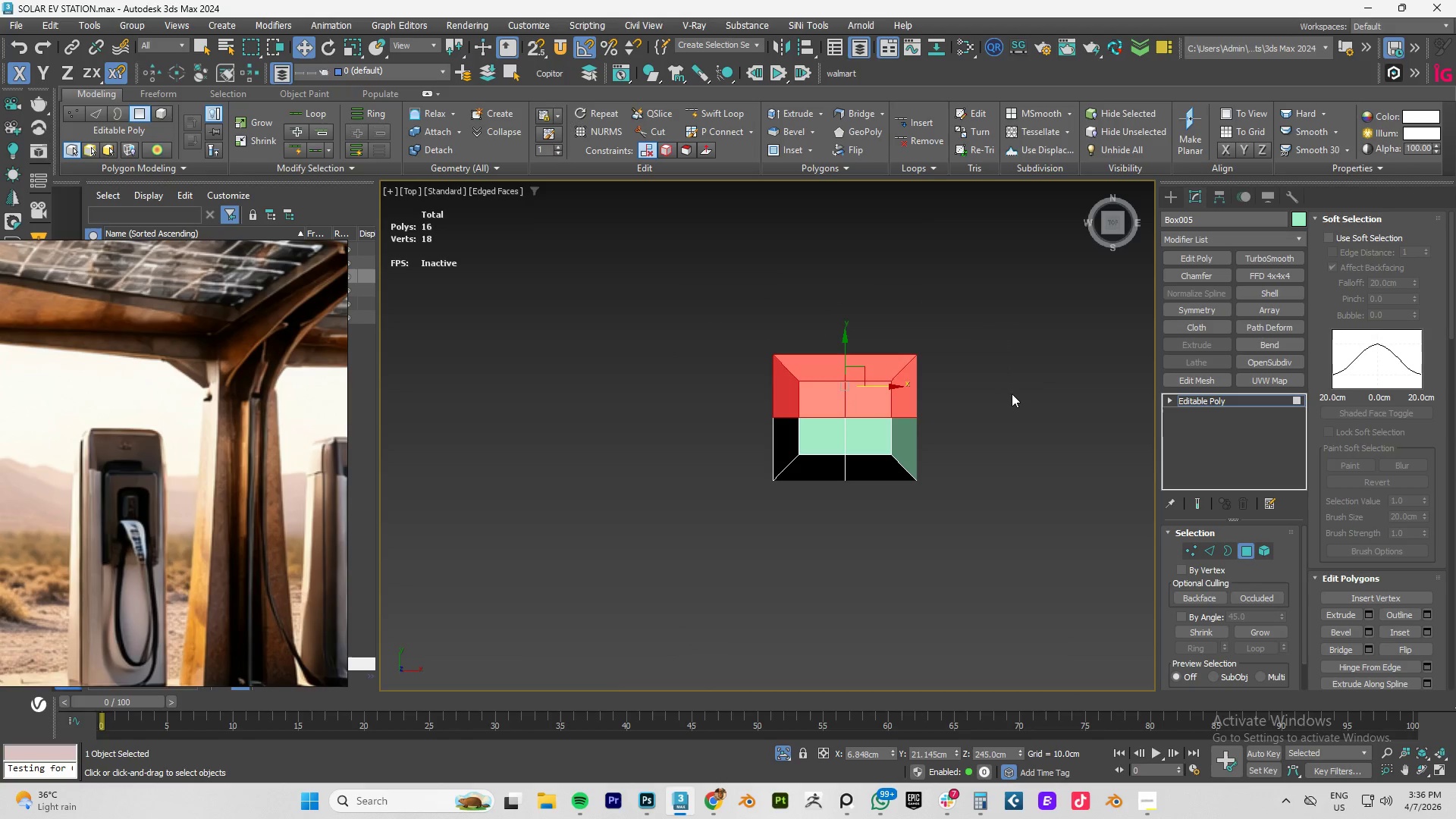 
hold_key(key=ControlLeft, duration=1.0)
left_click_drag(start_coordinate=[1053, 291], to_coordinate=[886, 556])
 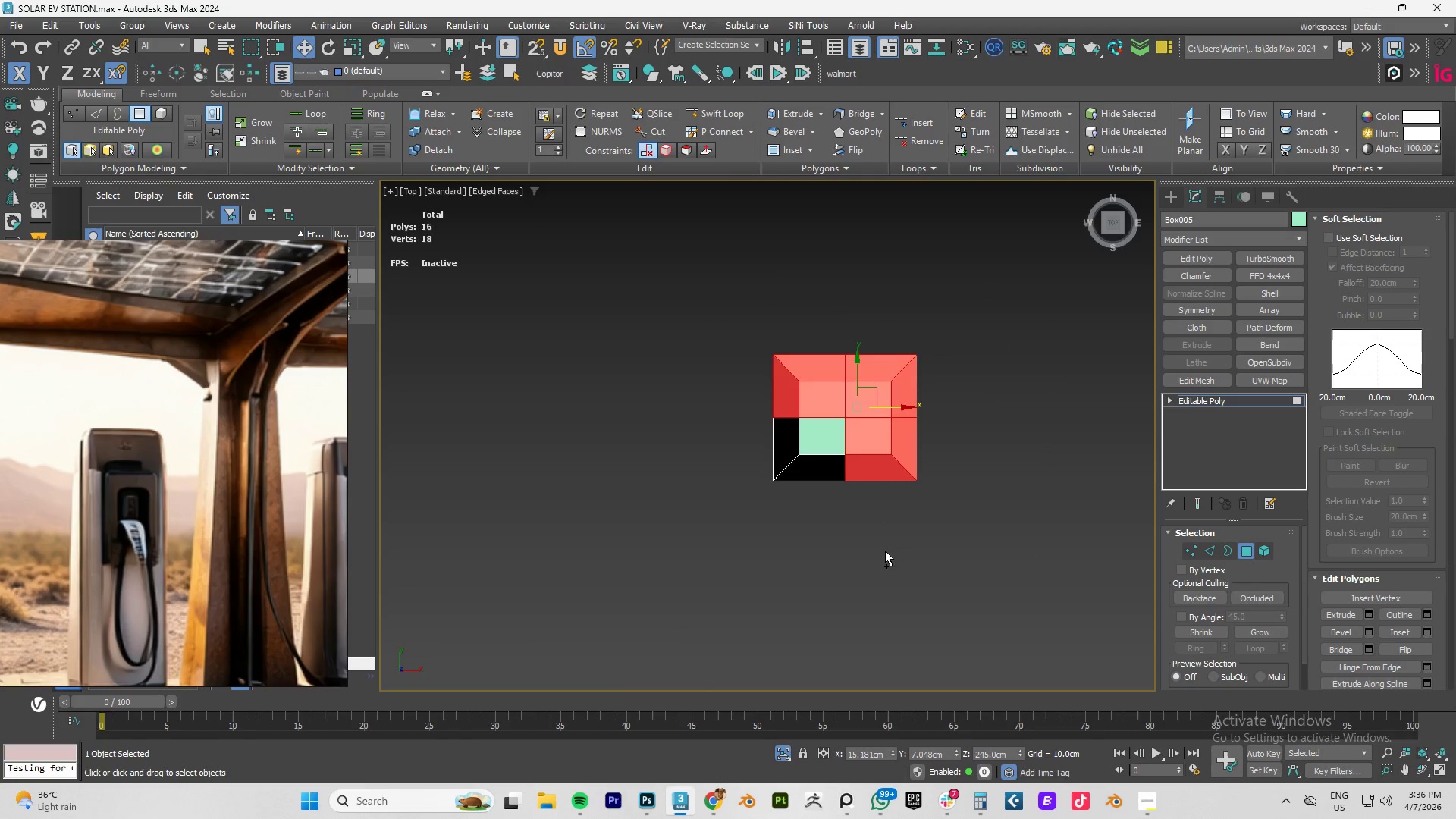 
key(Delete)
 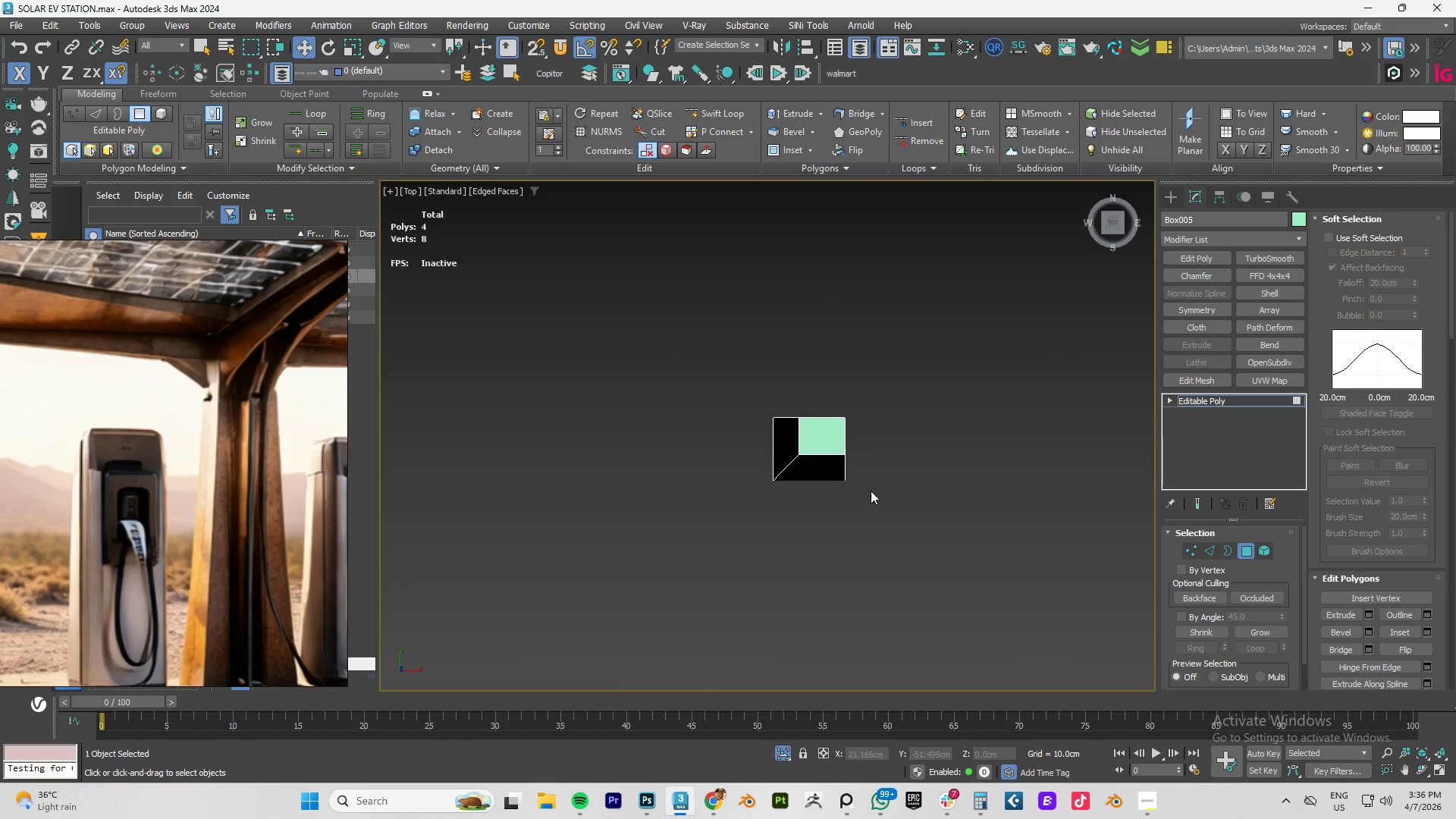 
scroll: coordinate [846, 458], scroll_direction: up, amount: 3.0
 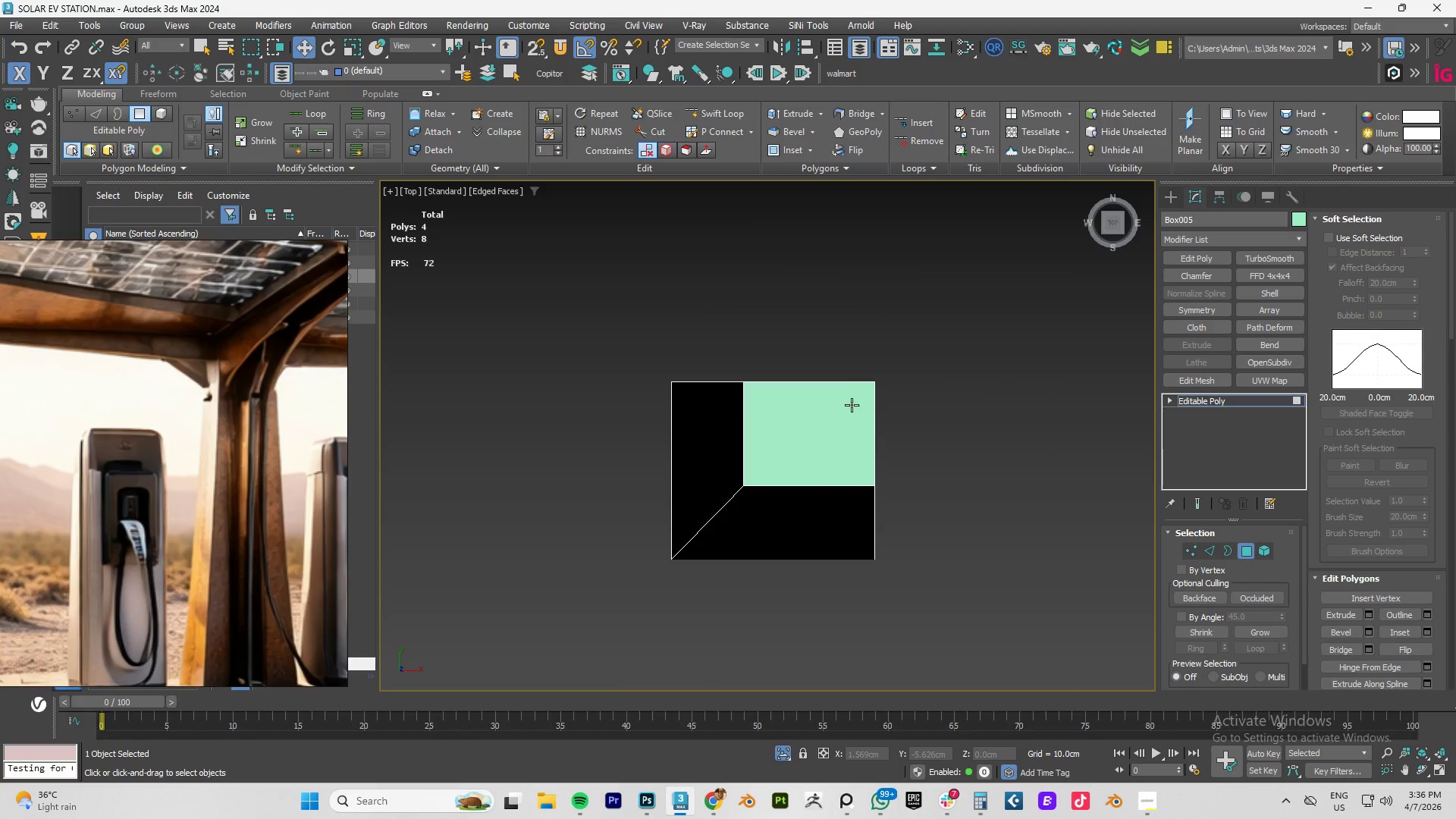 
key(Alt+1)
 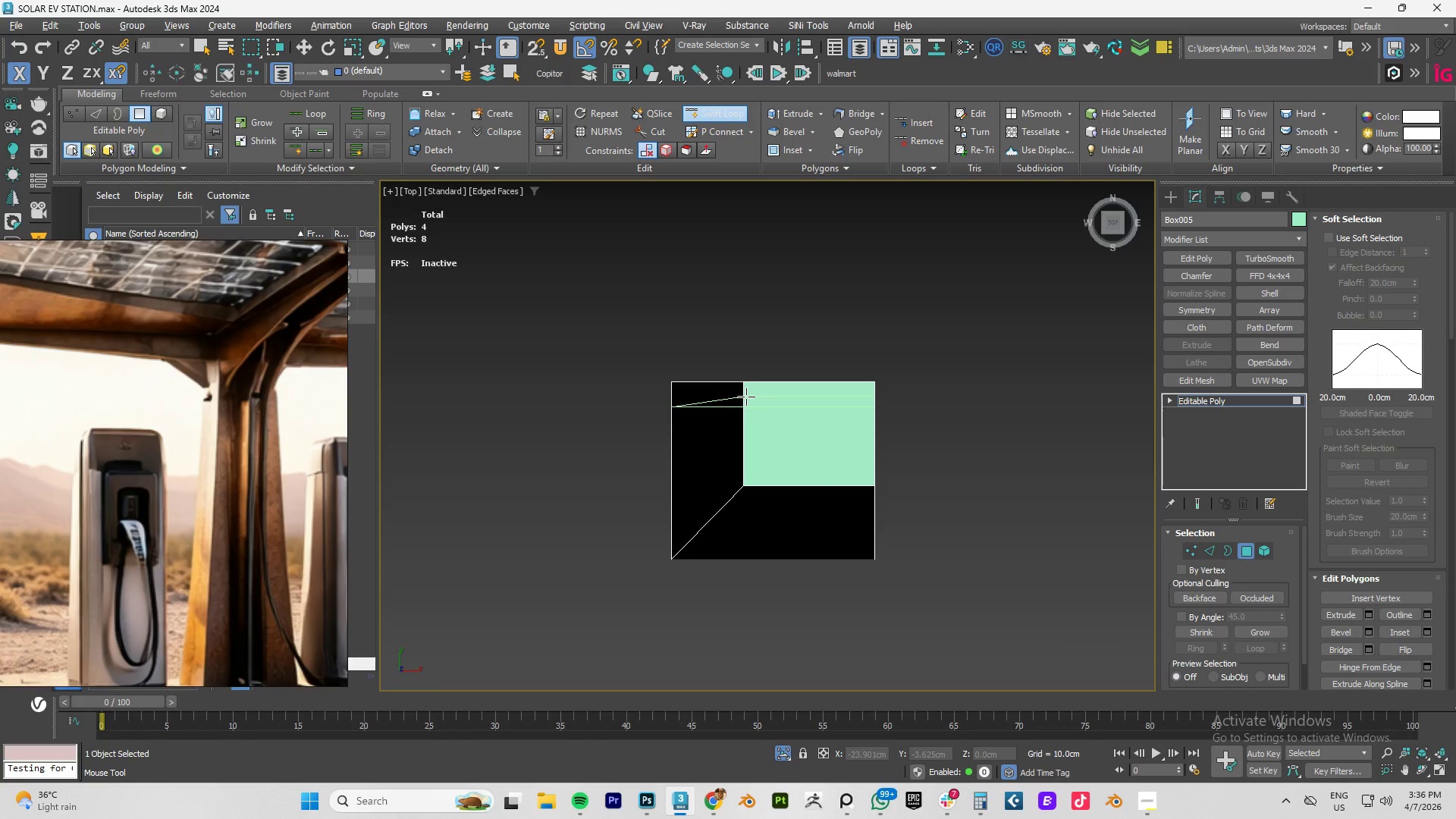 
wait(5.28)
 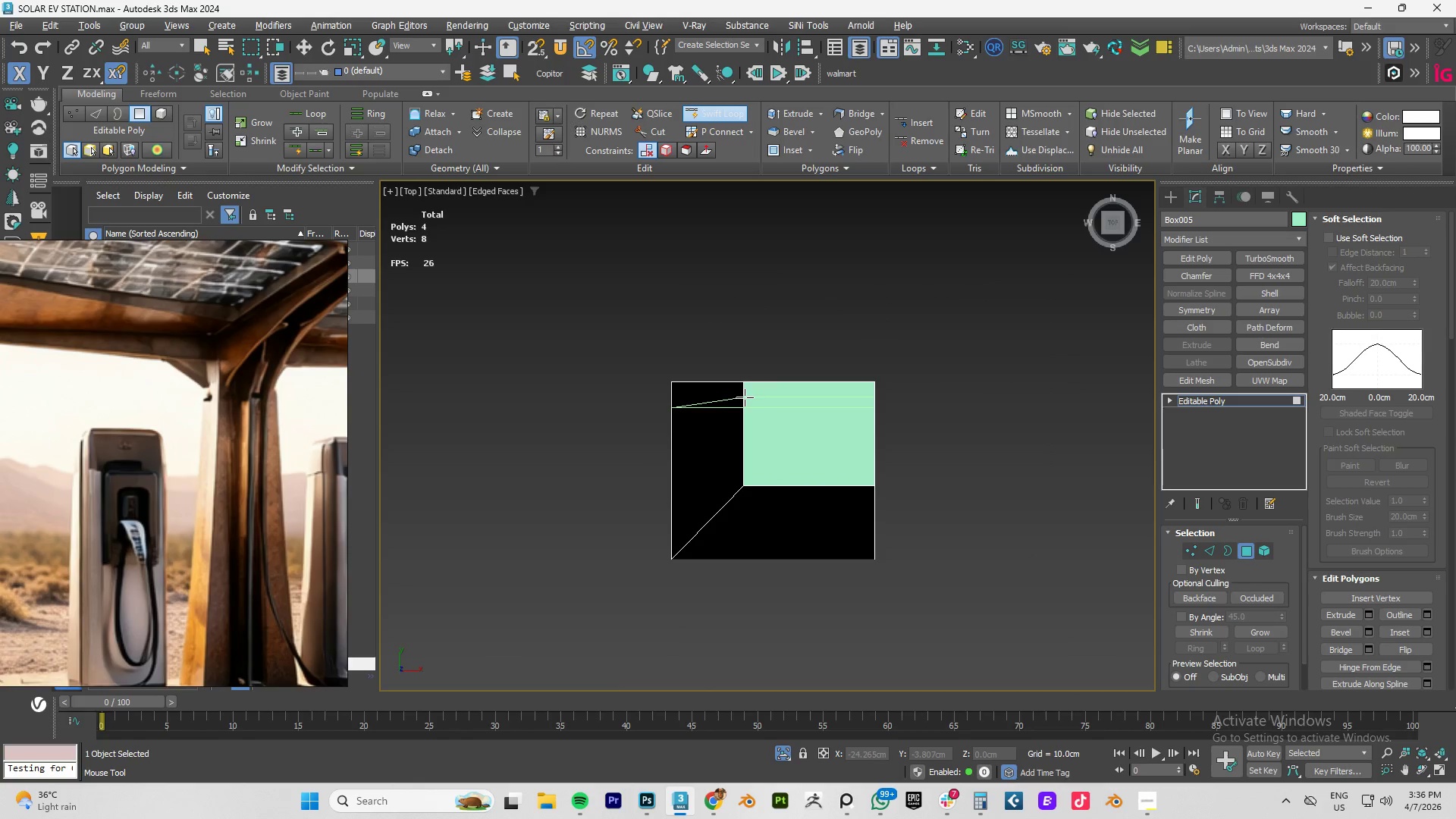 
right_click([749, 428])
 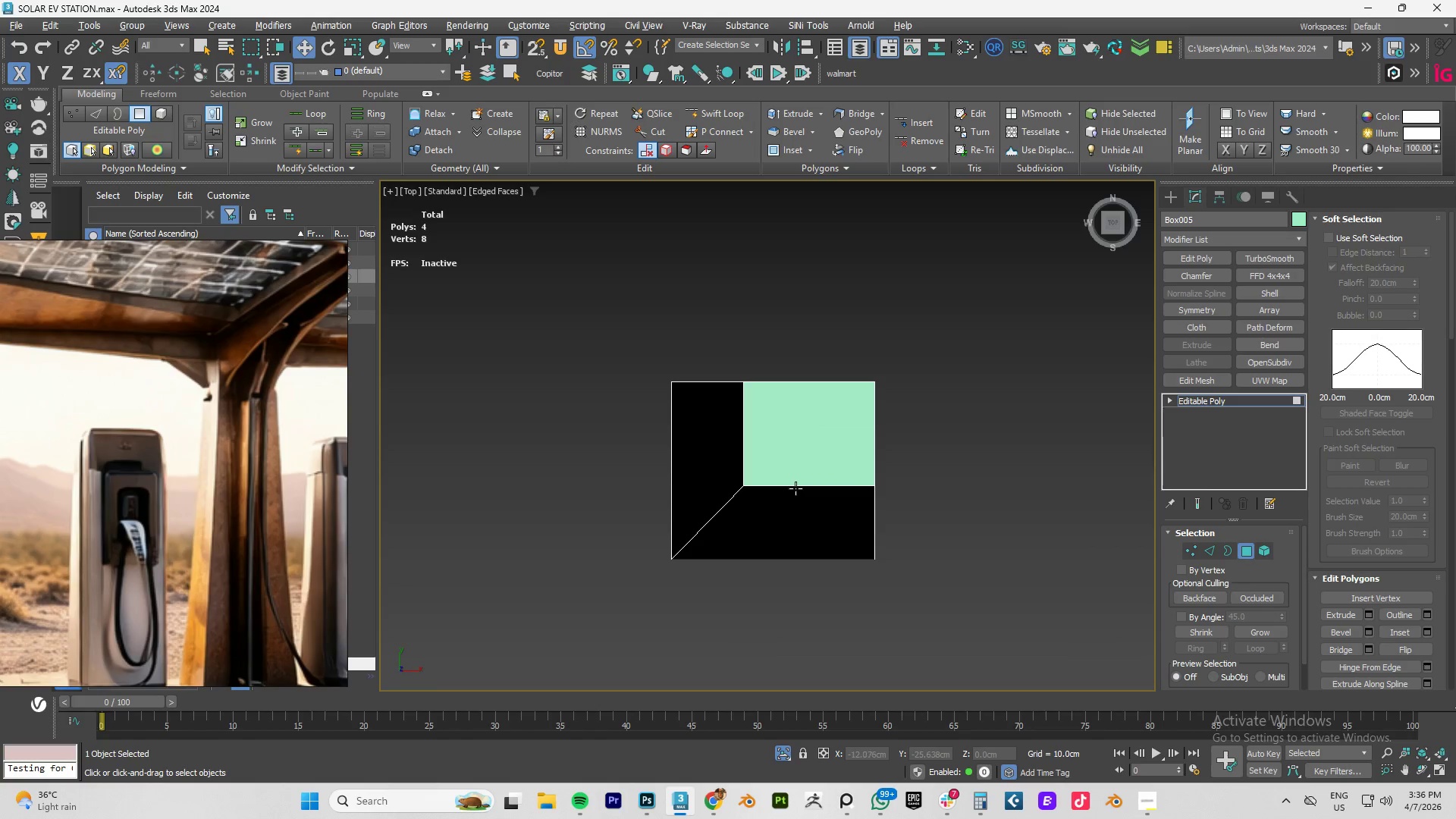 
key(2)
 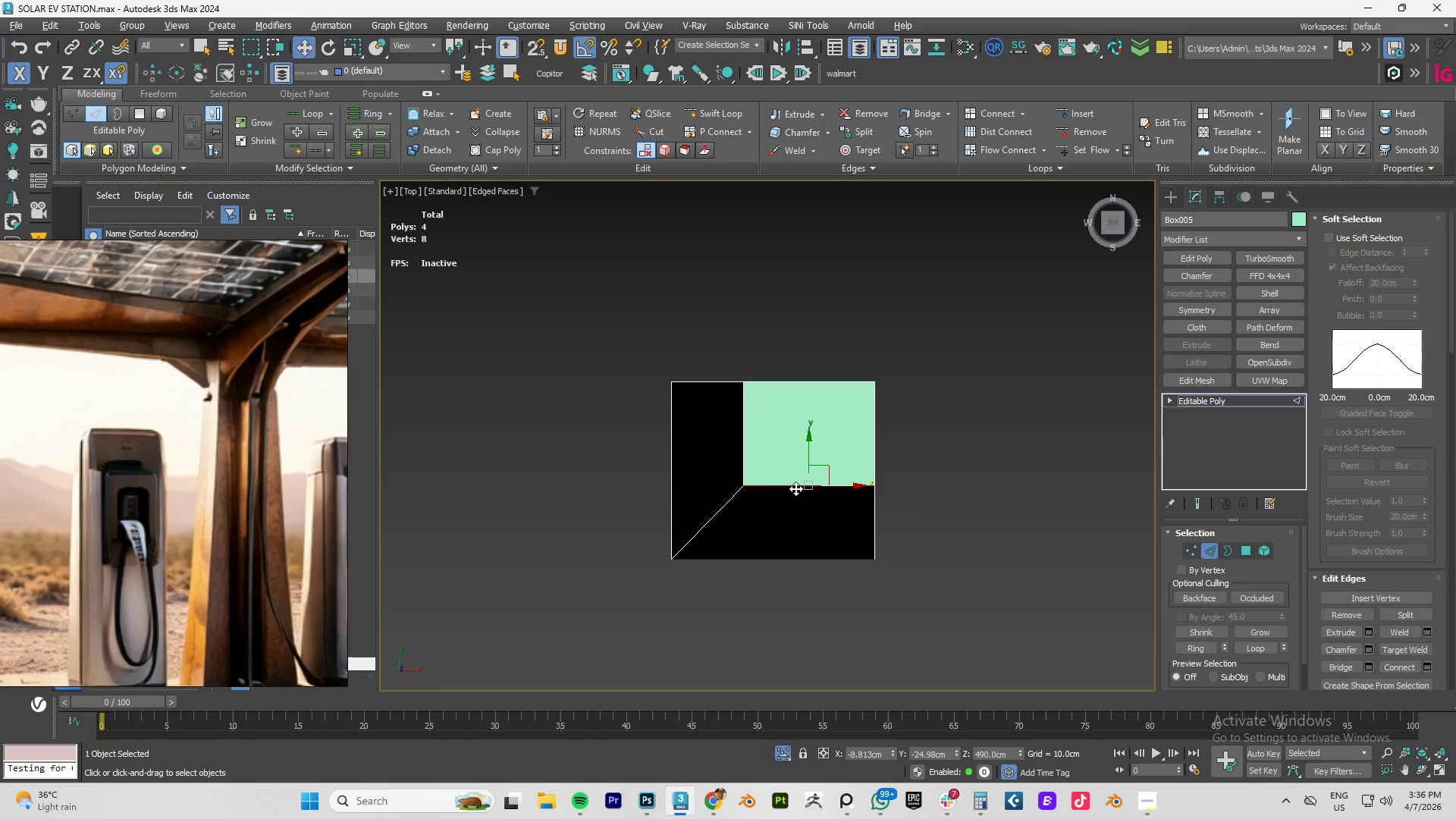 
double_click([795, 488])
 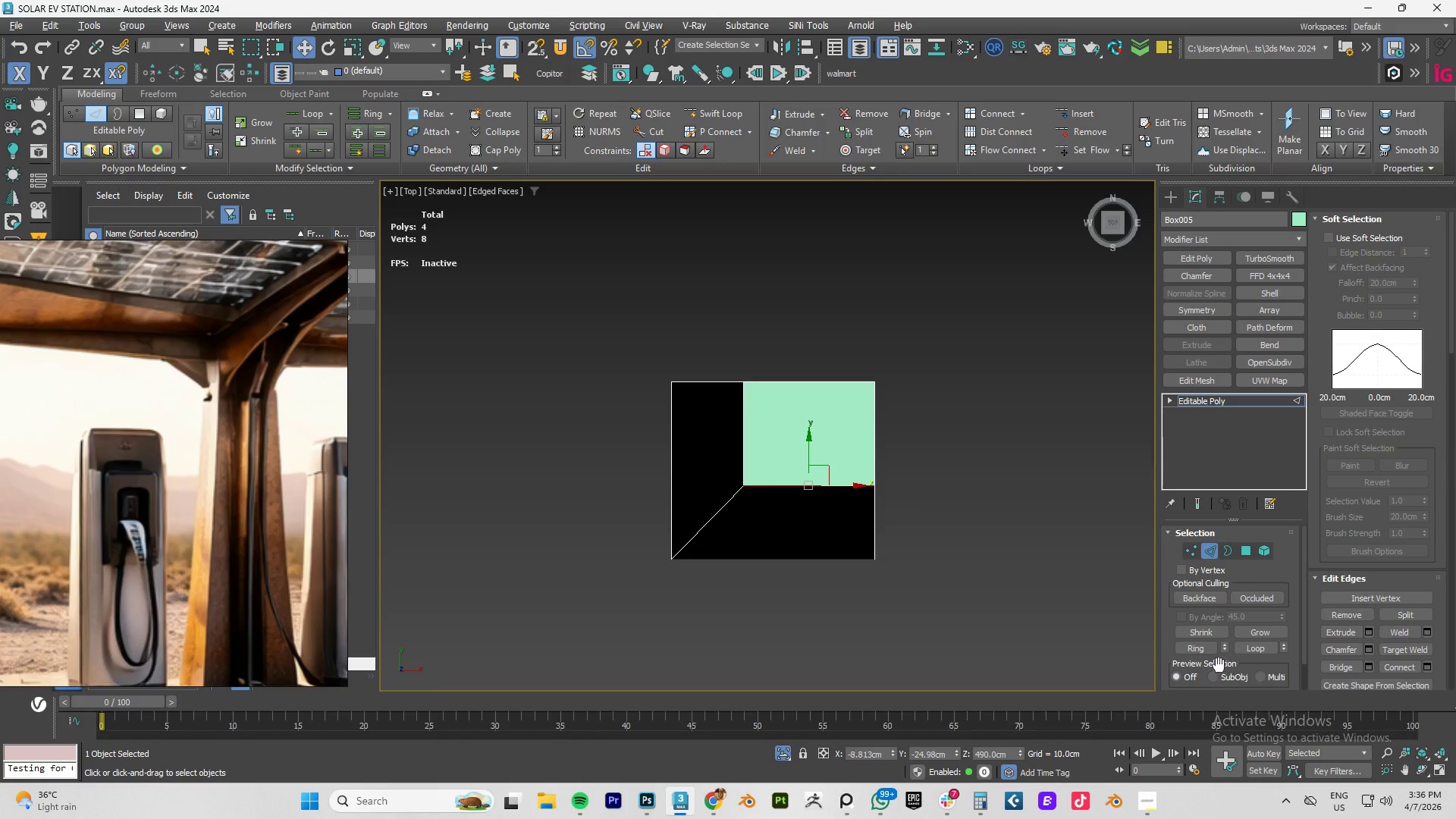 
left_click([1200, 649])
 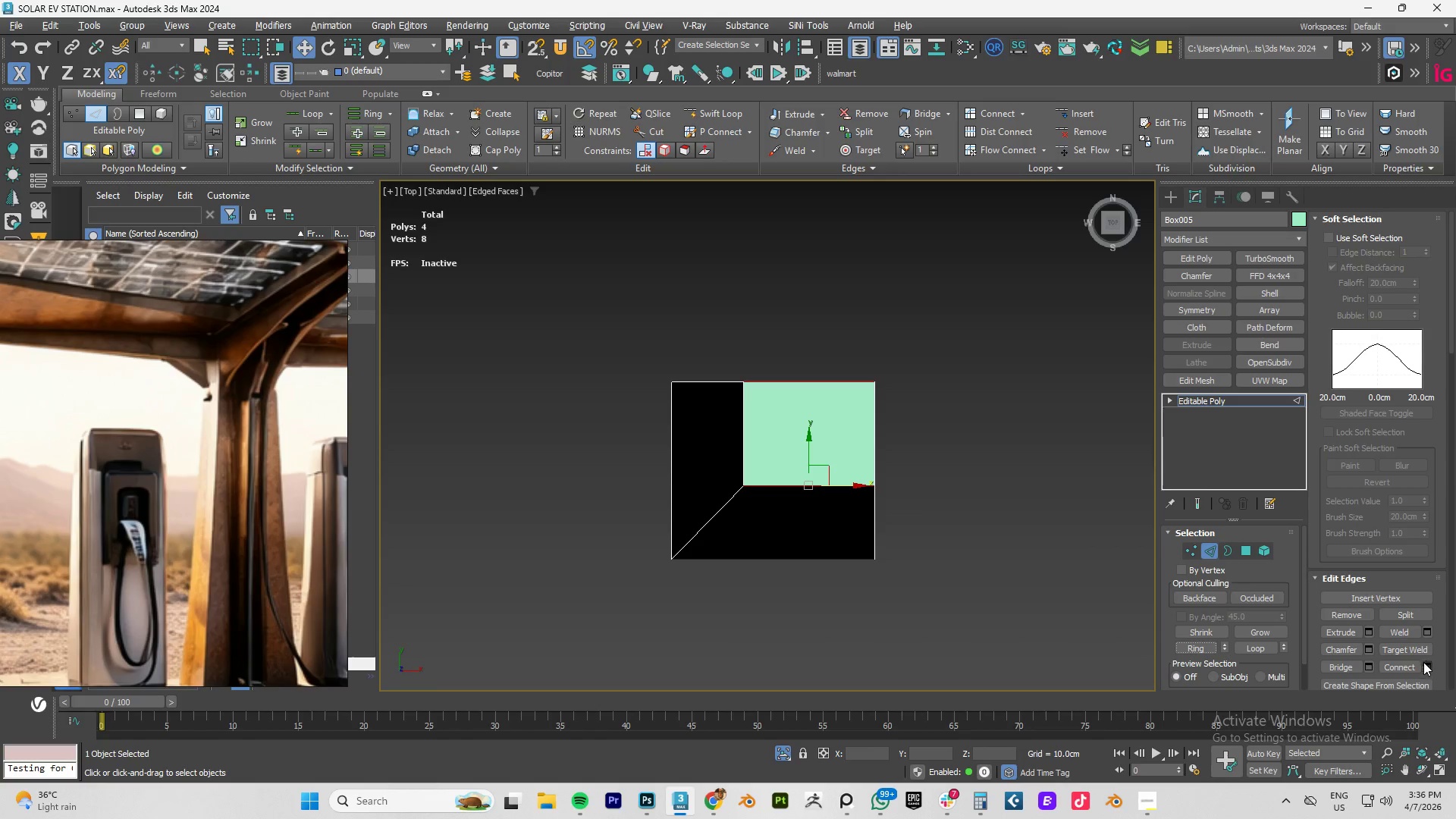 
left_click([1425, 667])
 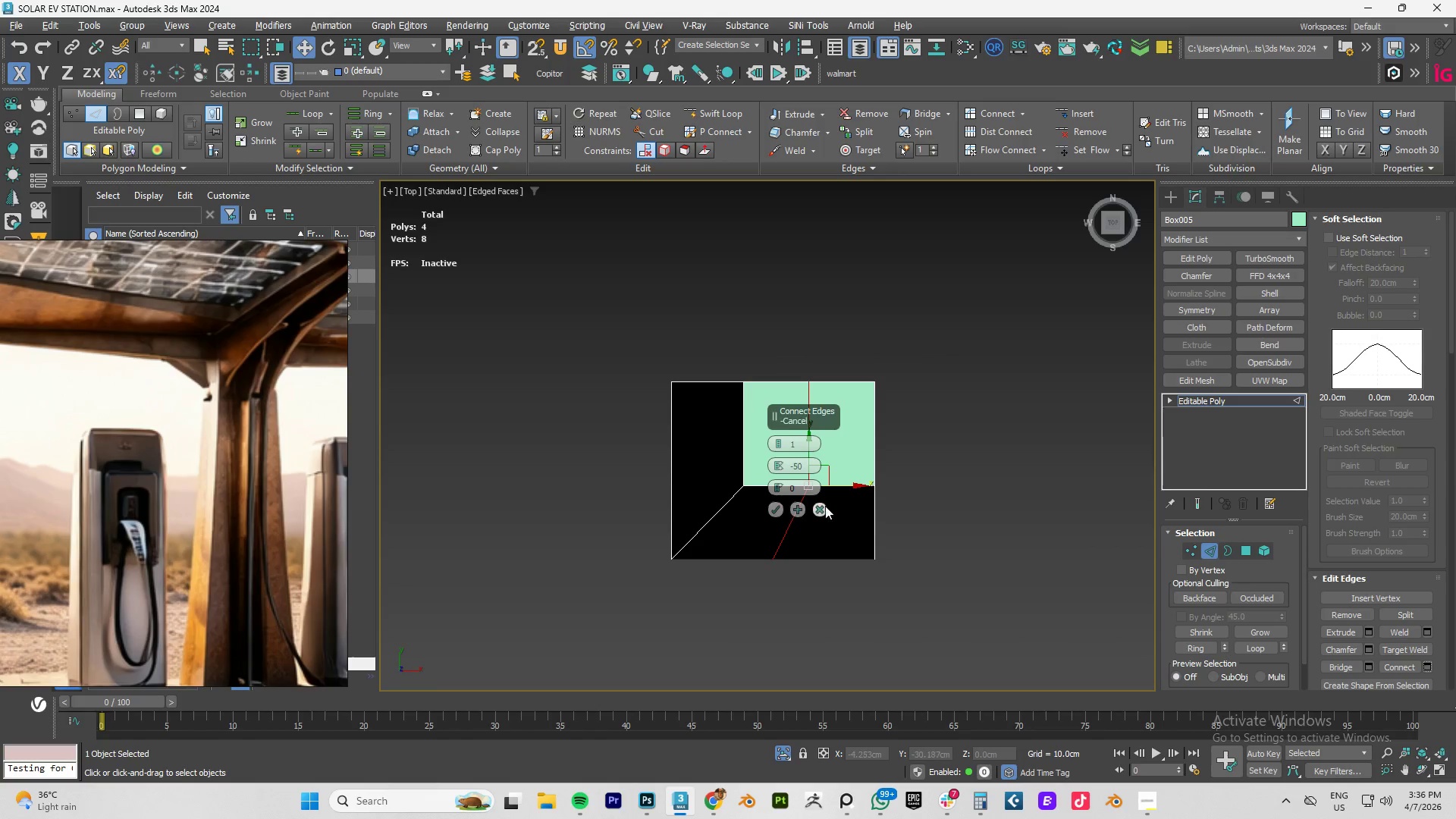 
left_click([821, 507])
 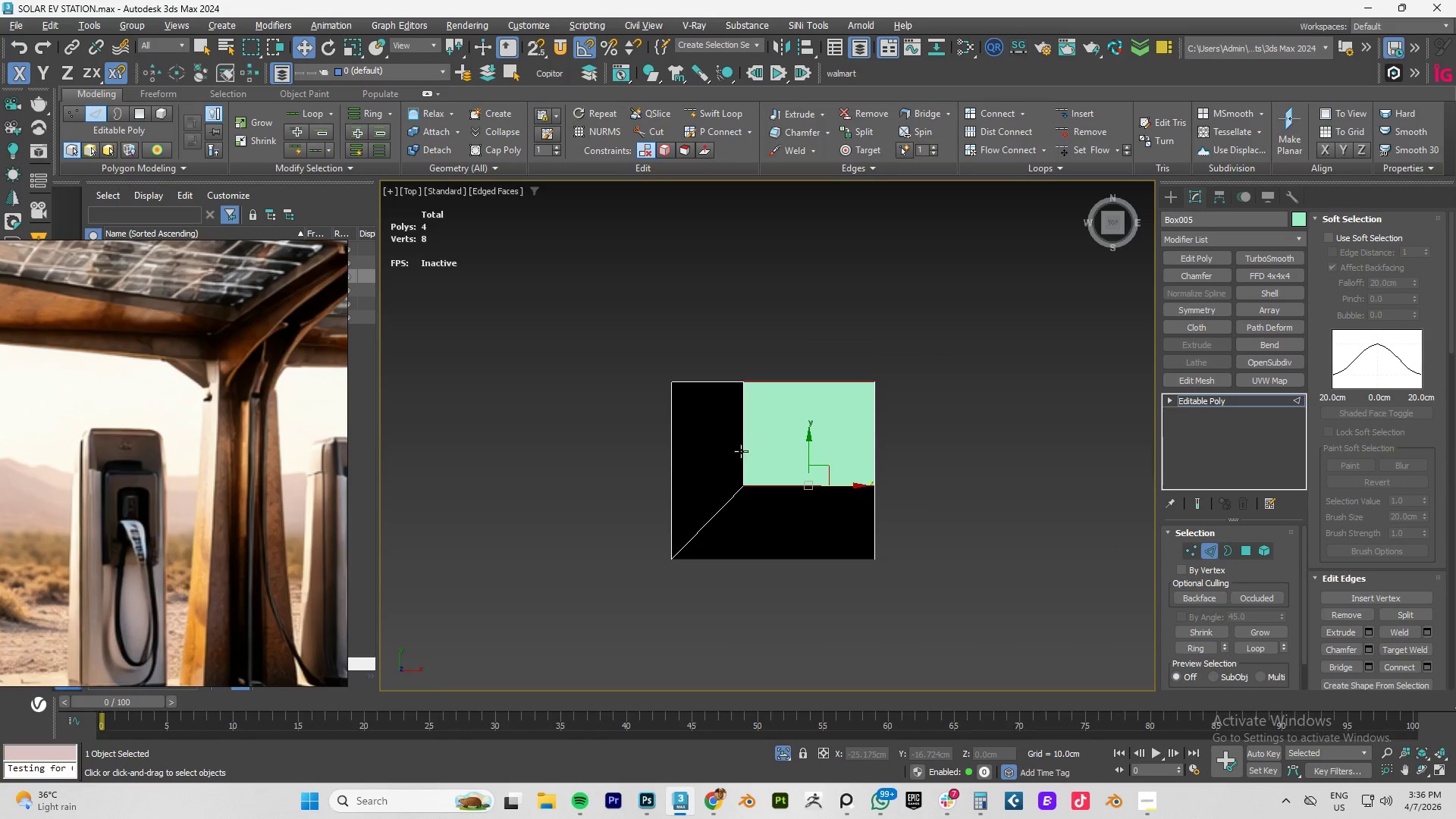 
left_click([741, 450])
 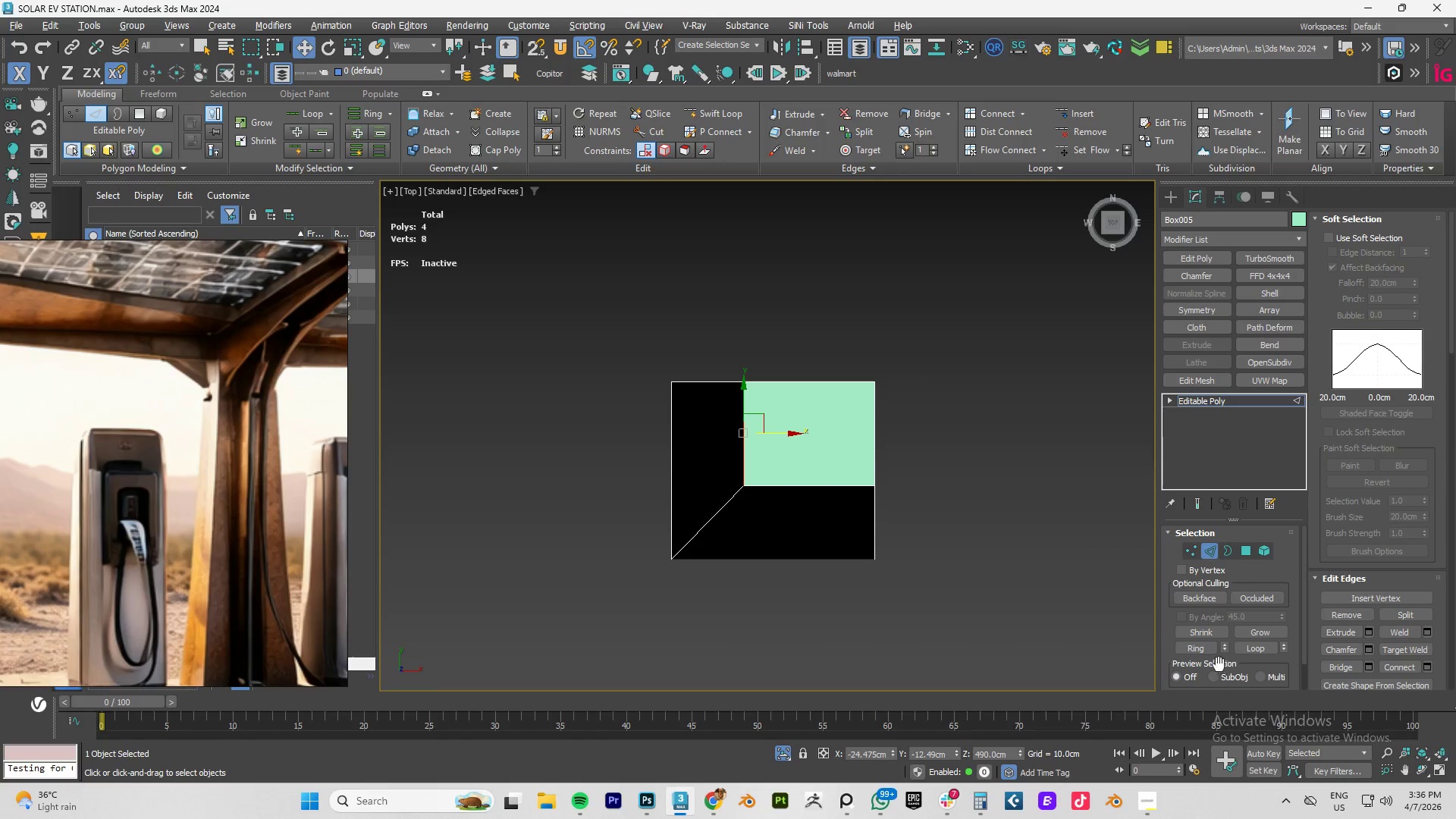 
left_click([1204, 649])
 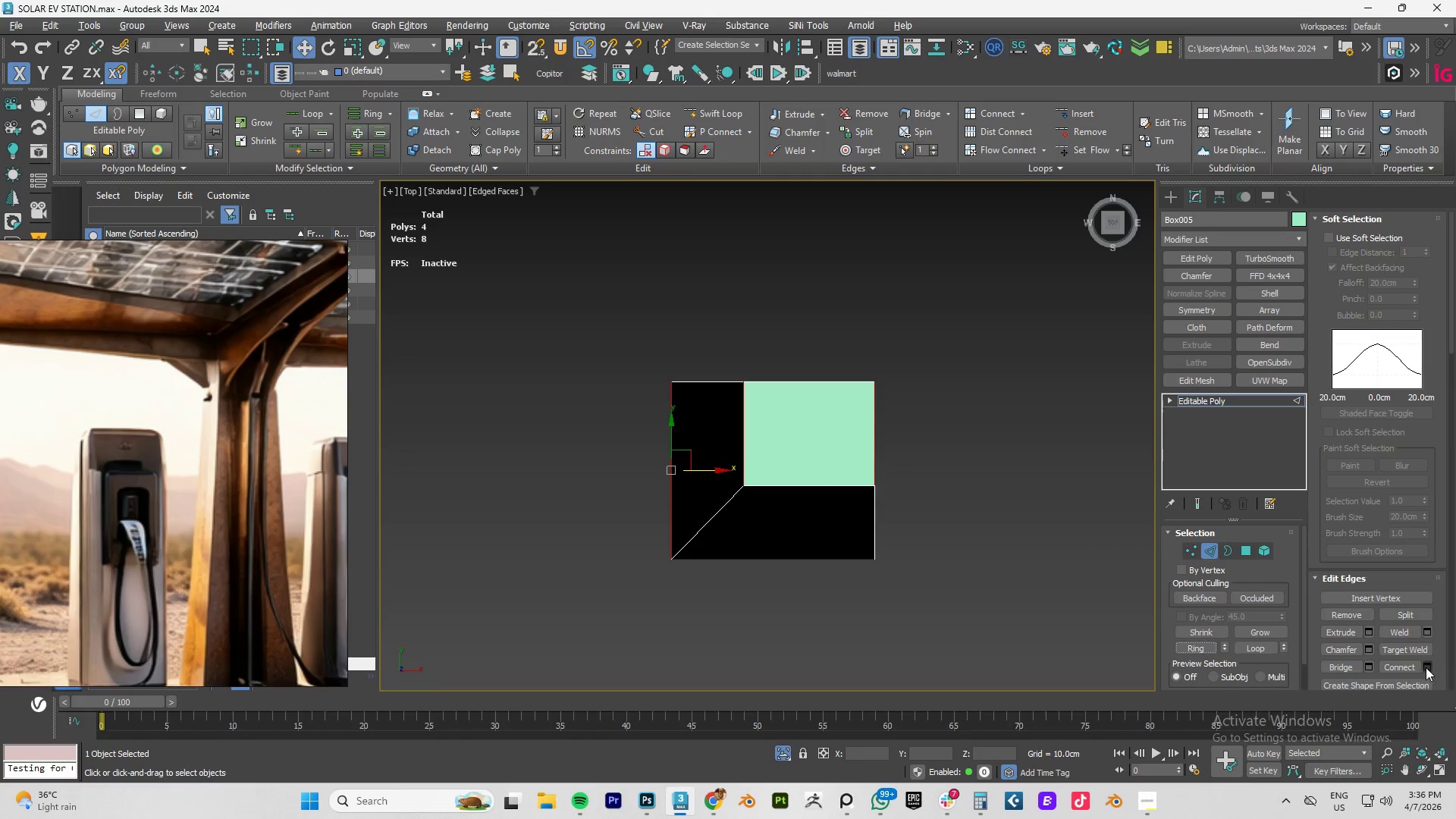 
left_click([1426, 667])
 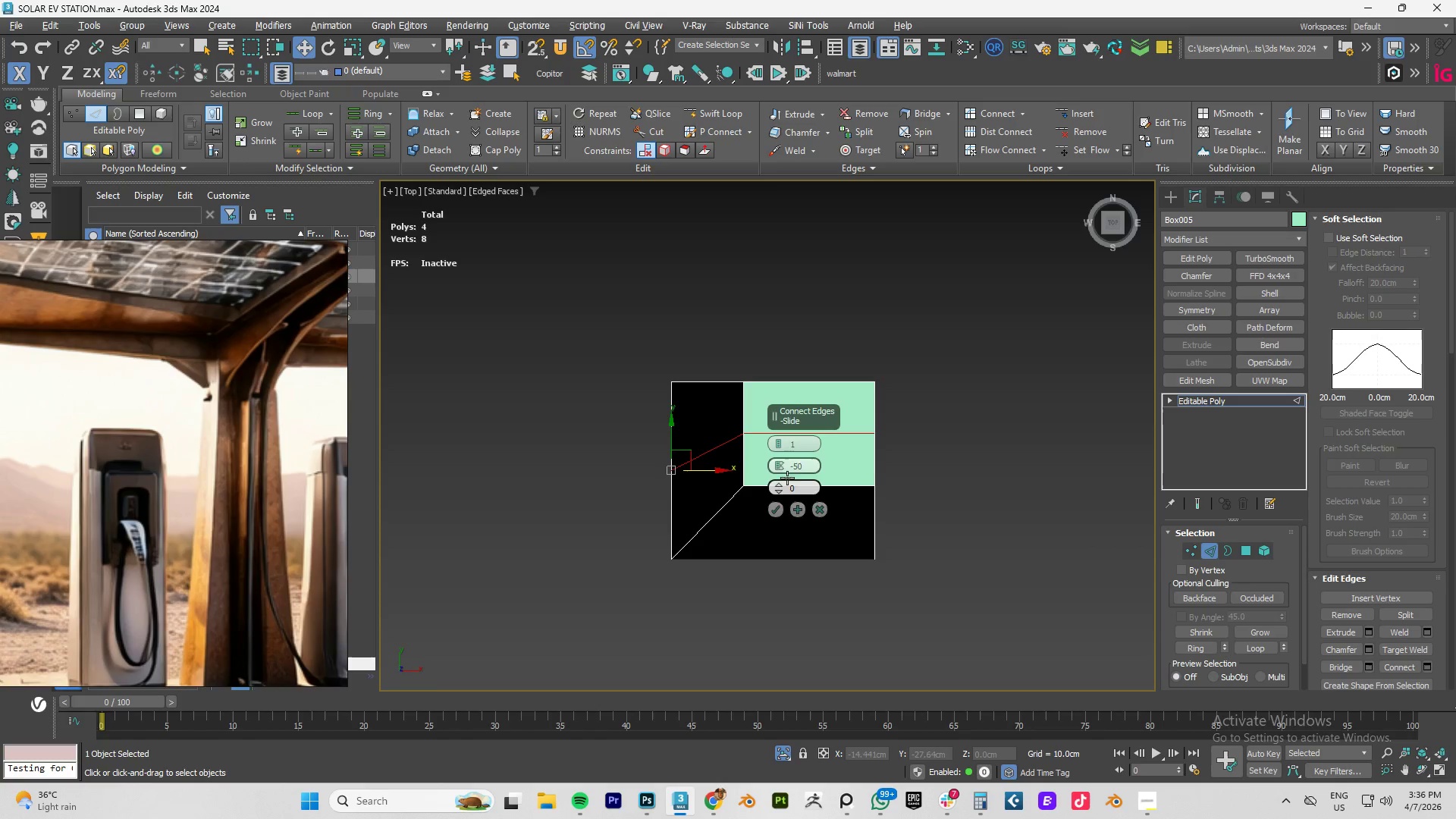 
left_click([779, 441])
 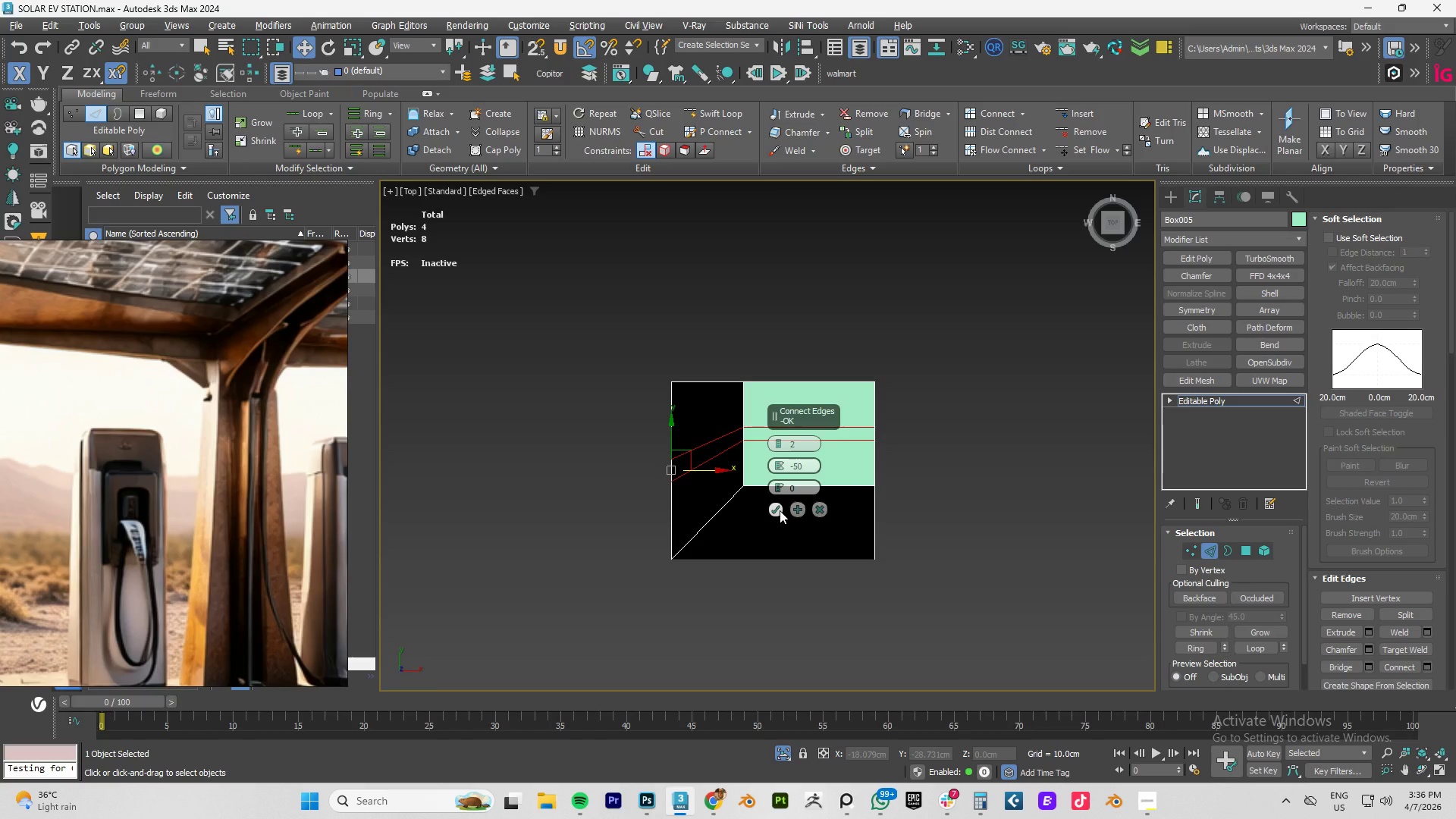 
wait(6.56)
 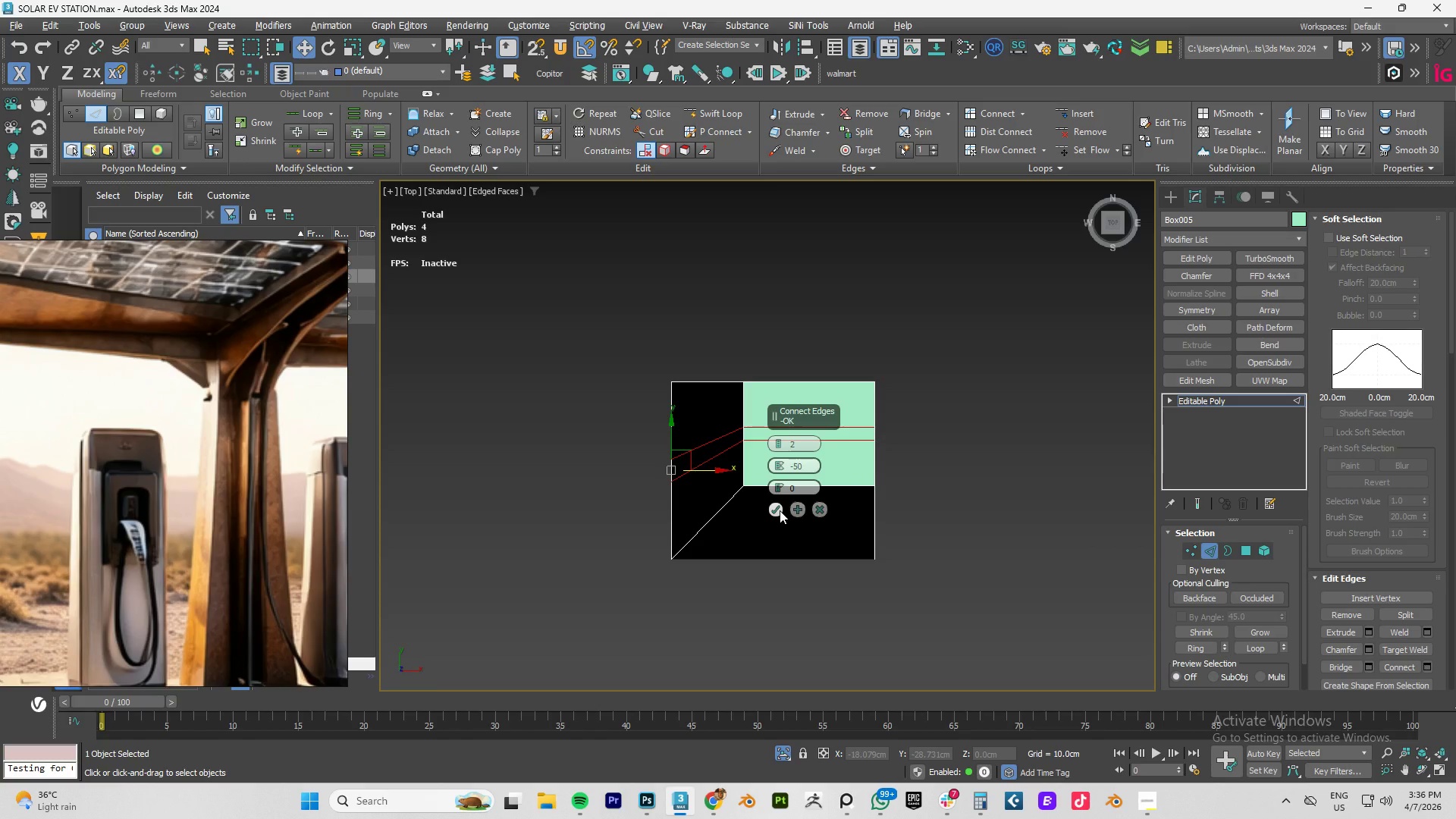 
left_click([780, 510])
 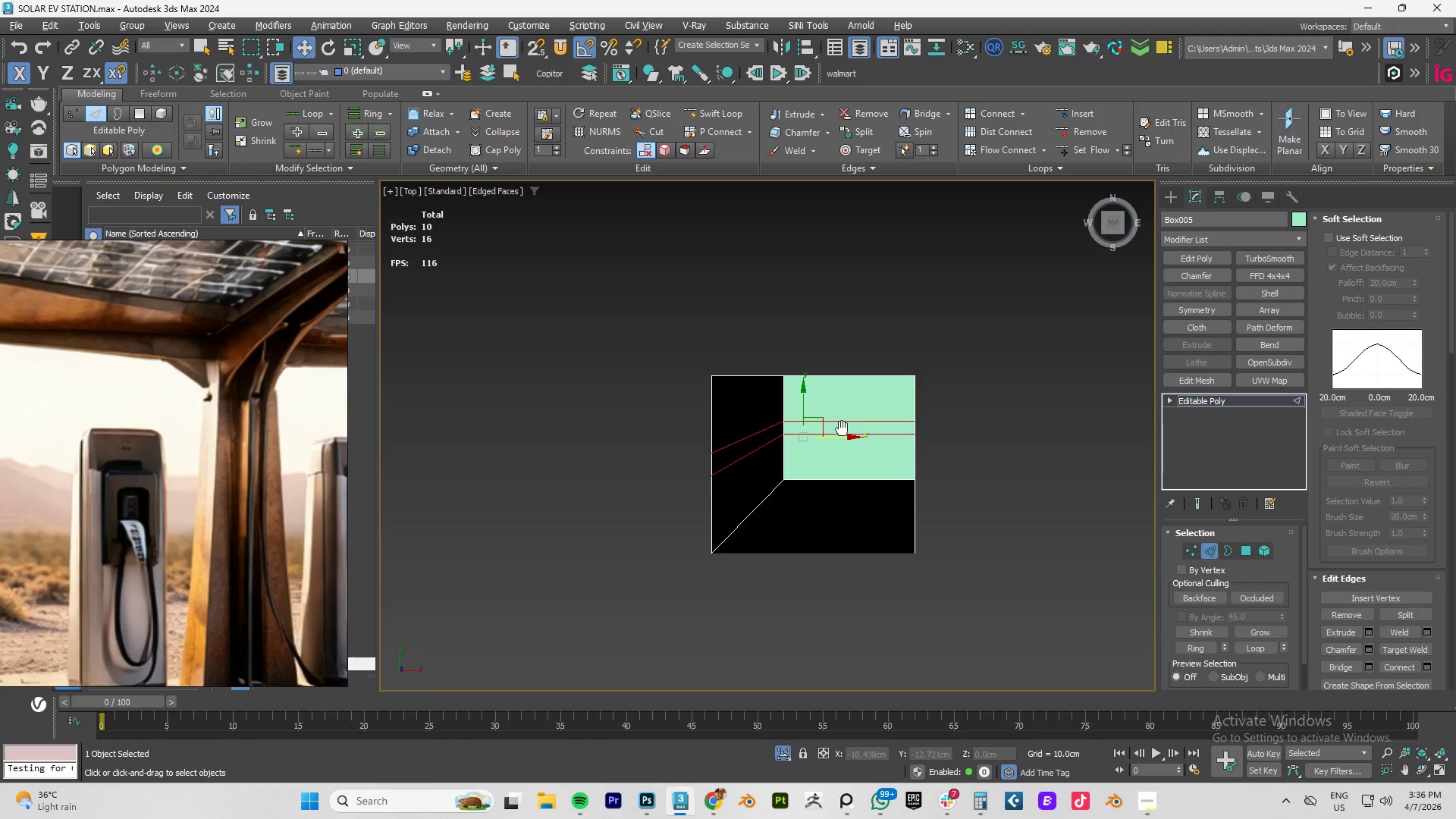 
hold_key(key=AltLeft, duration=1.5)
 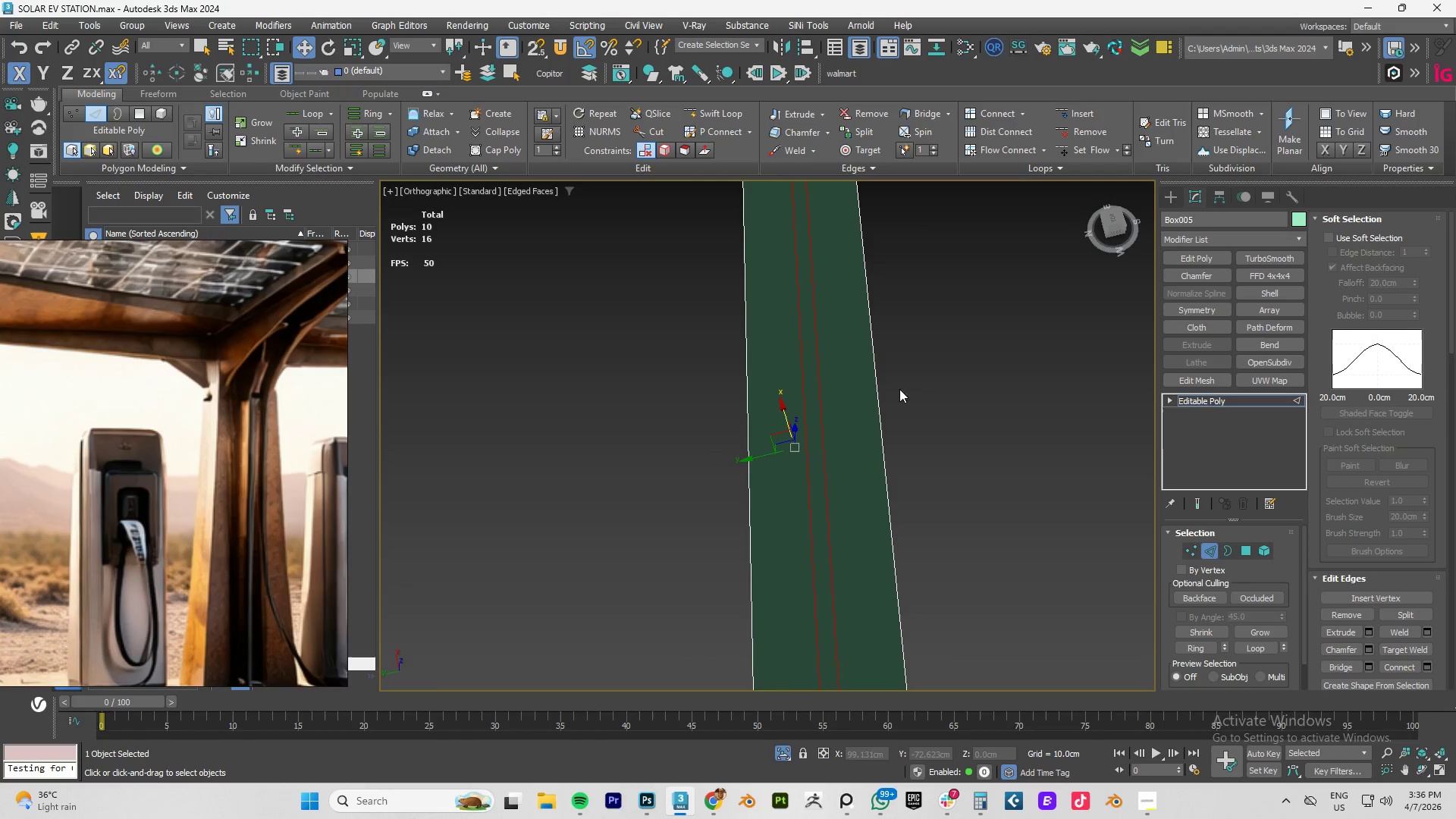 
hold_key(key=AltLeft, duration=0.44)
 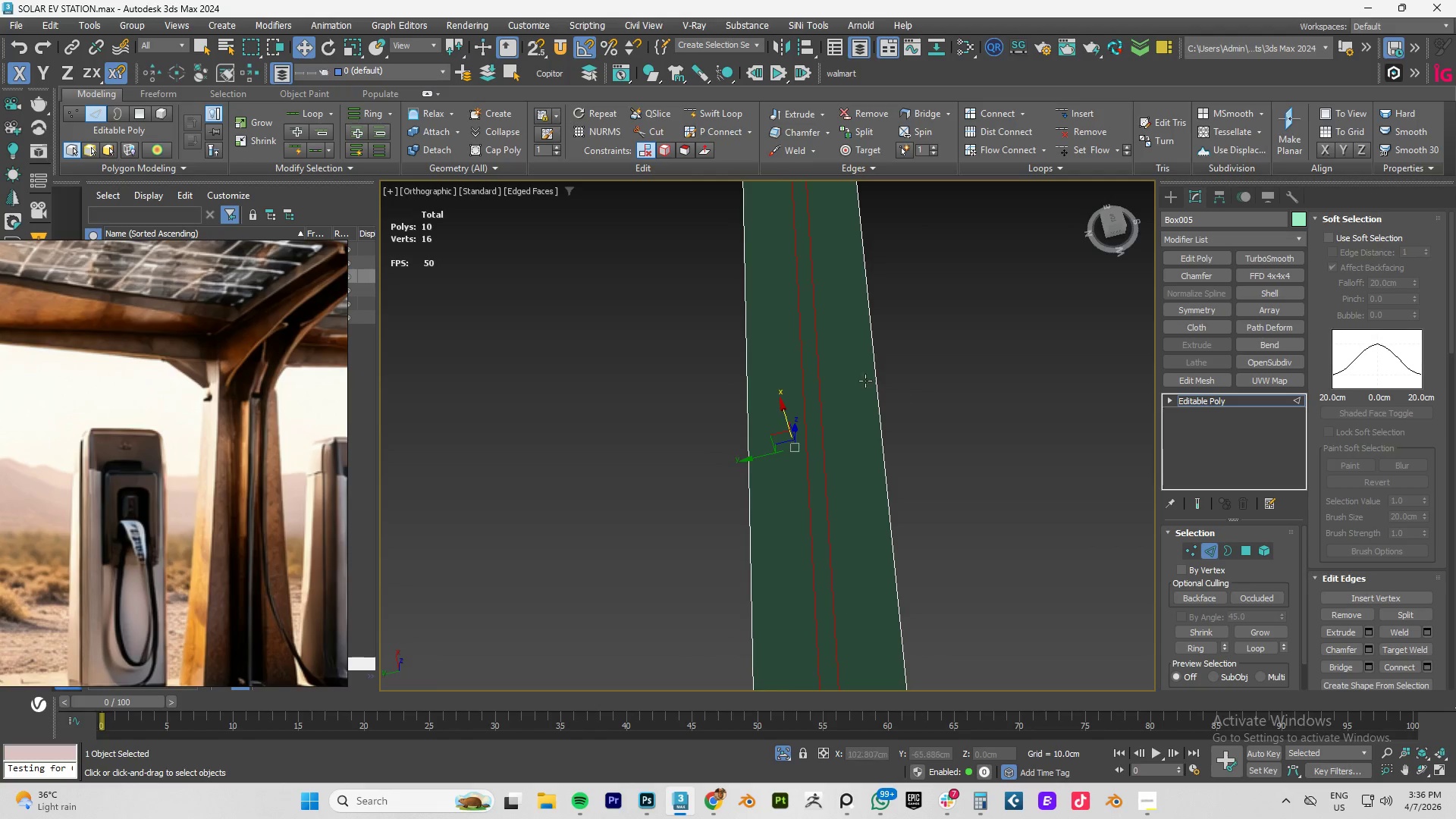 
hold_key(key=AltLeft, duration=1.51)
 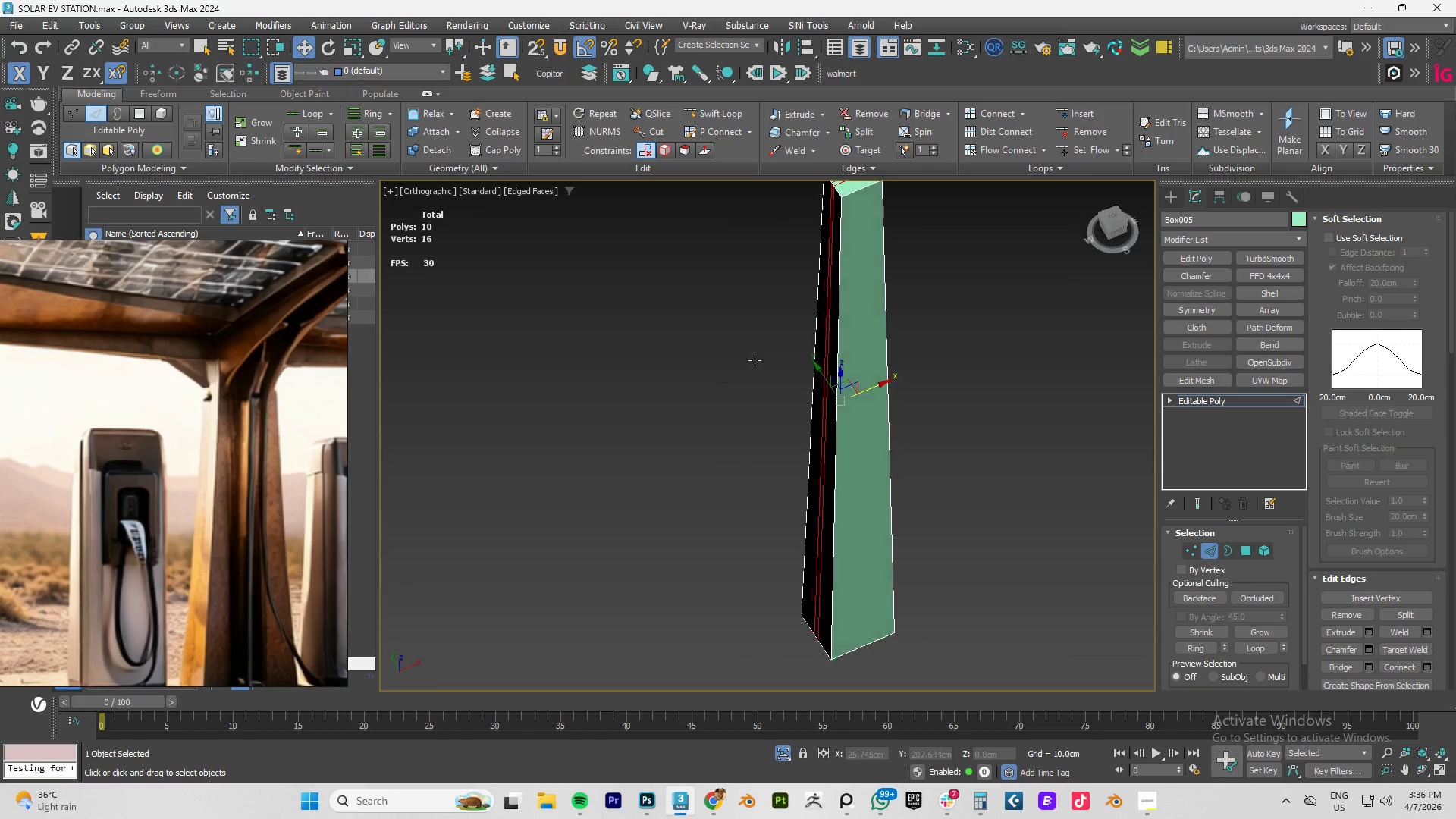 
scroll: coordinate [863, 380], scroll_direction: down, amount: 3.0
 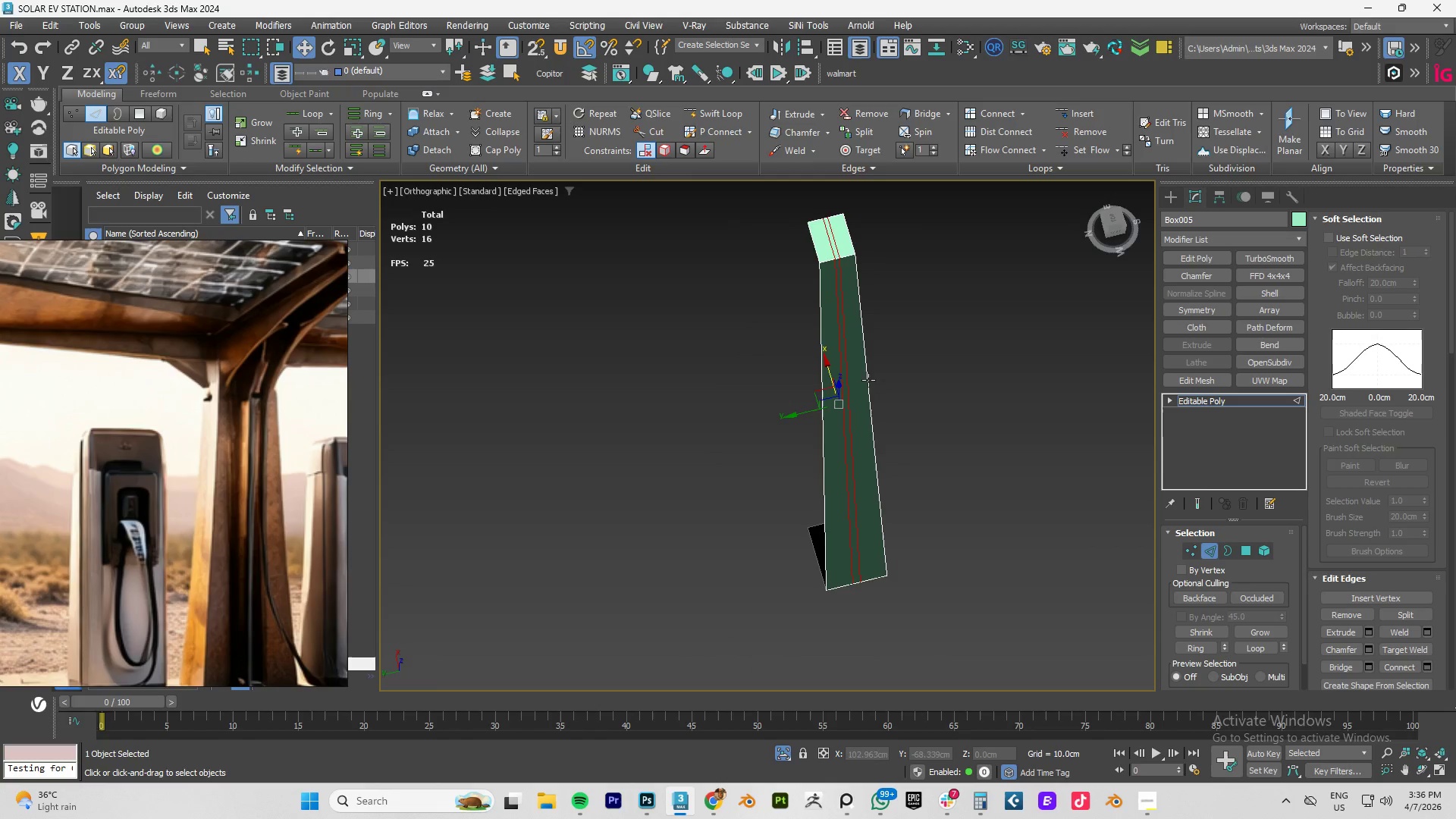 
hold_key(key=AltLeft, duration=0.91)
 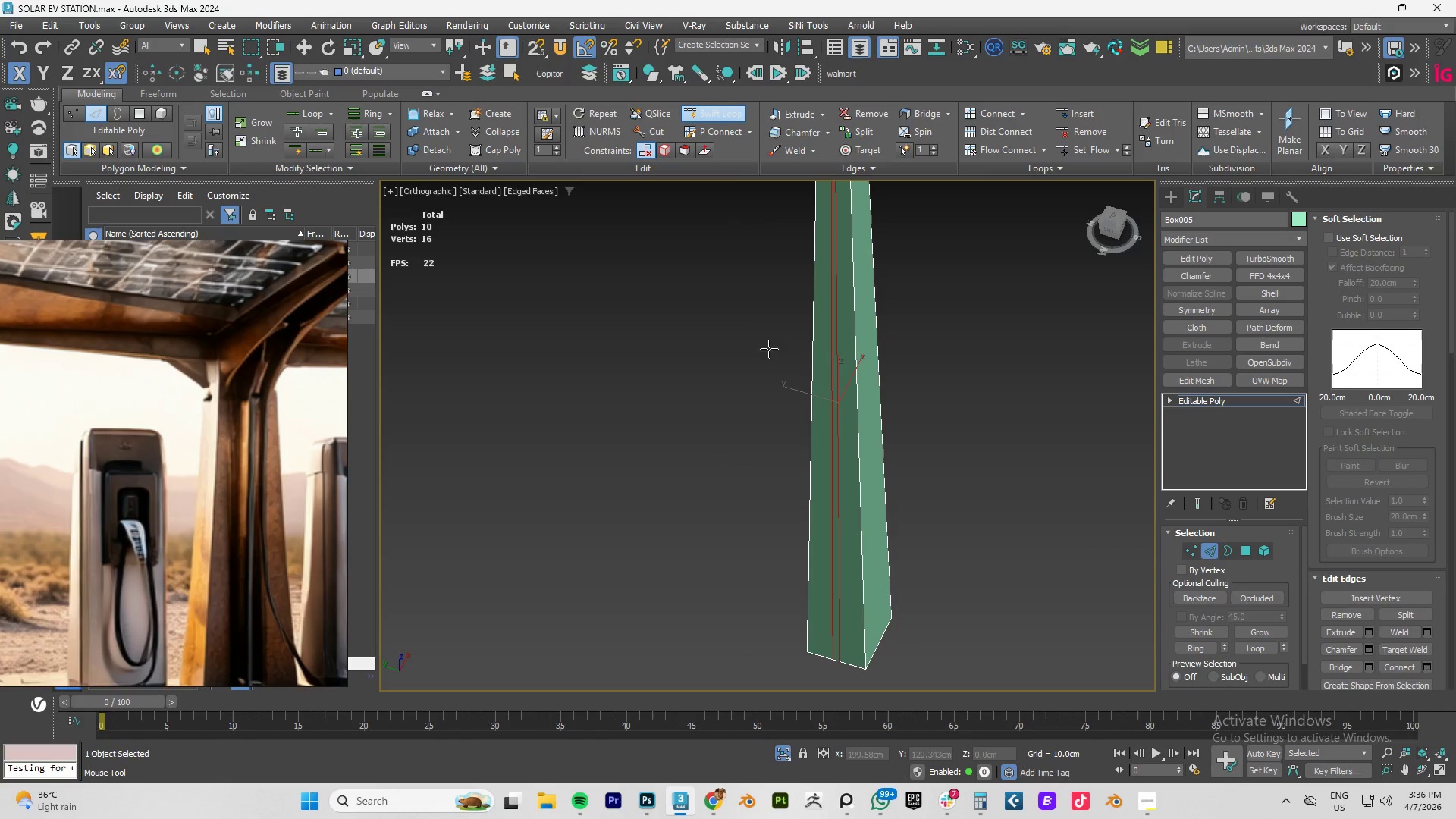 
hold_key(key=AltLeft, duration=0.34)
 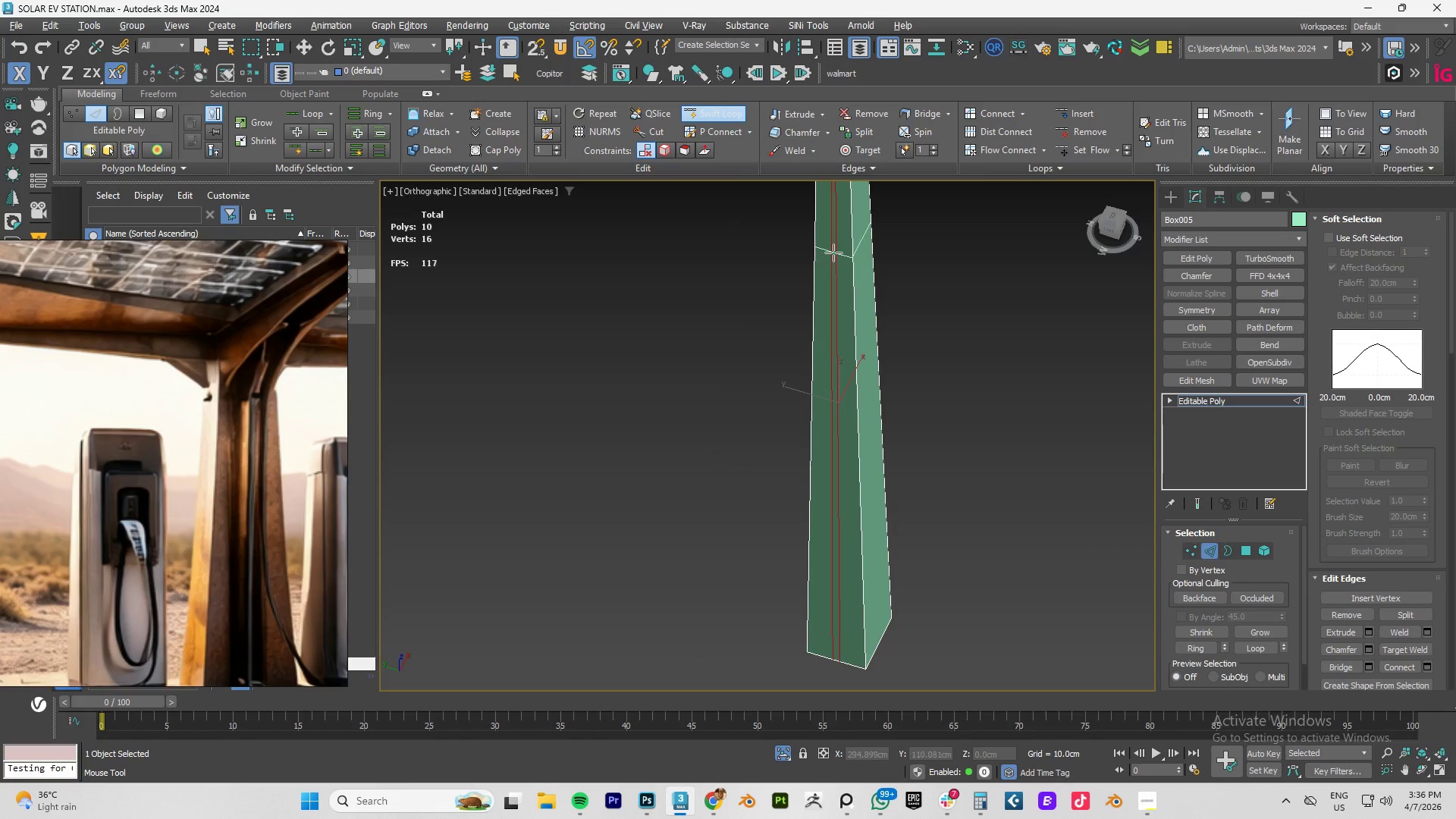 
type(1FZ)
 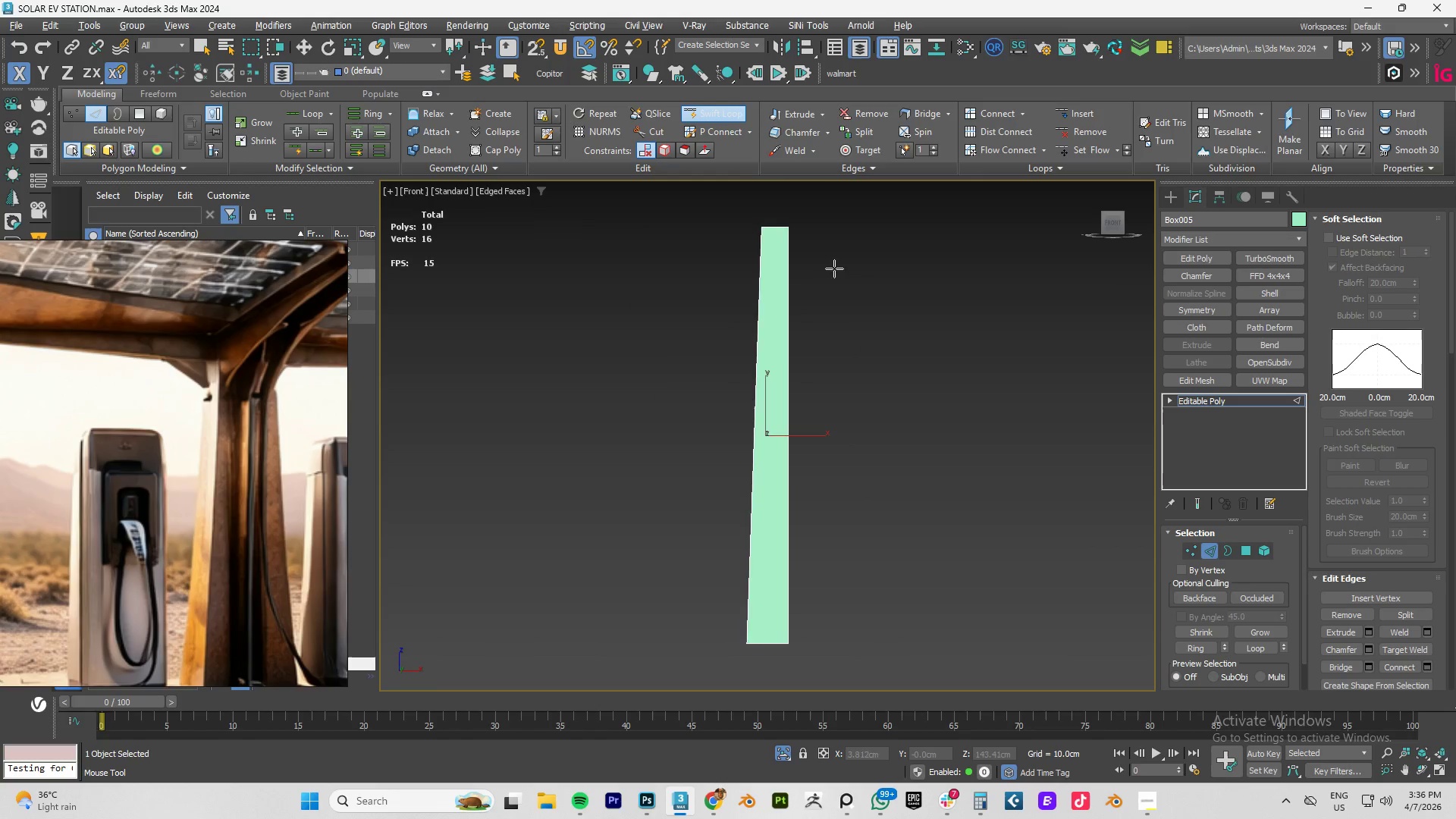 
scroll: coordinate [818, 297], scroll_direction: up, amount: 1.0
 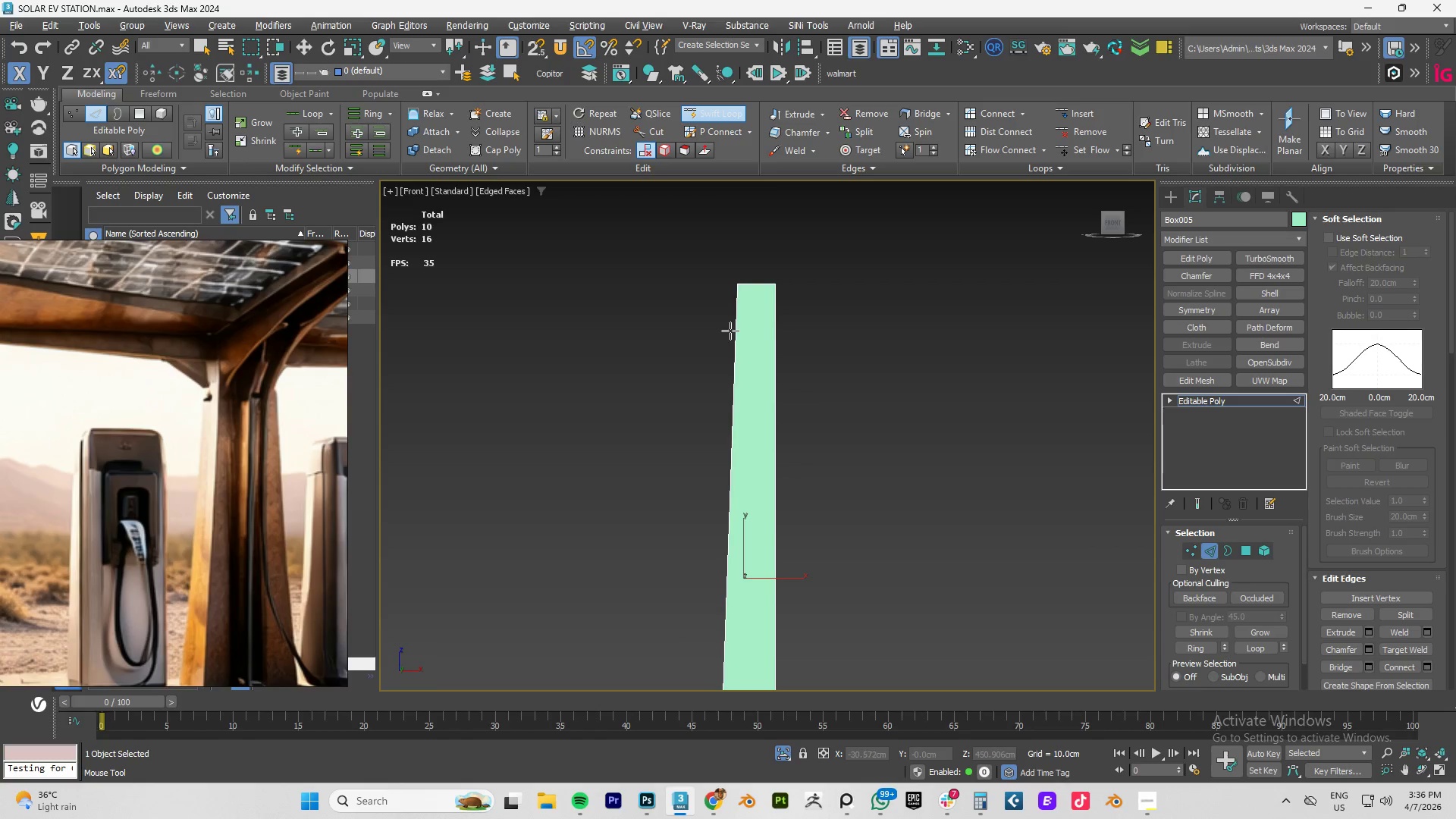 
left_click([745, 352])
 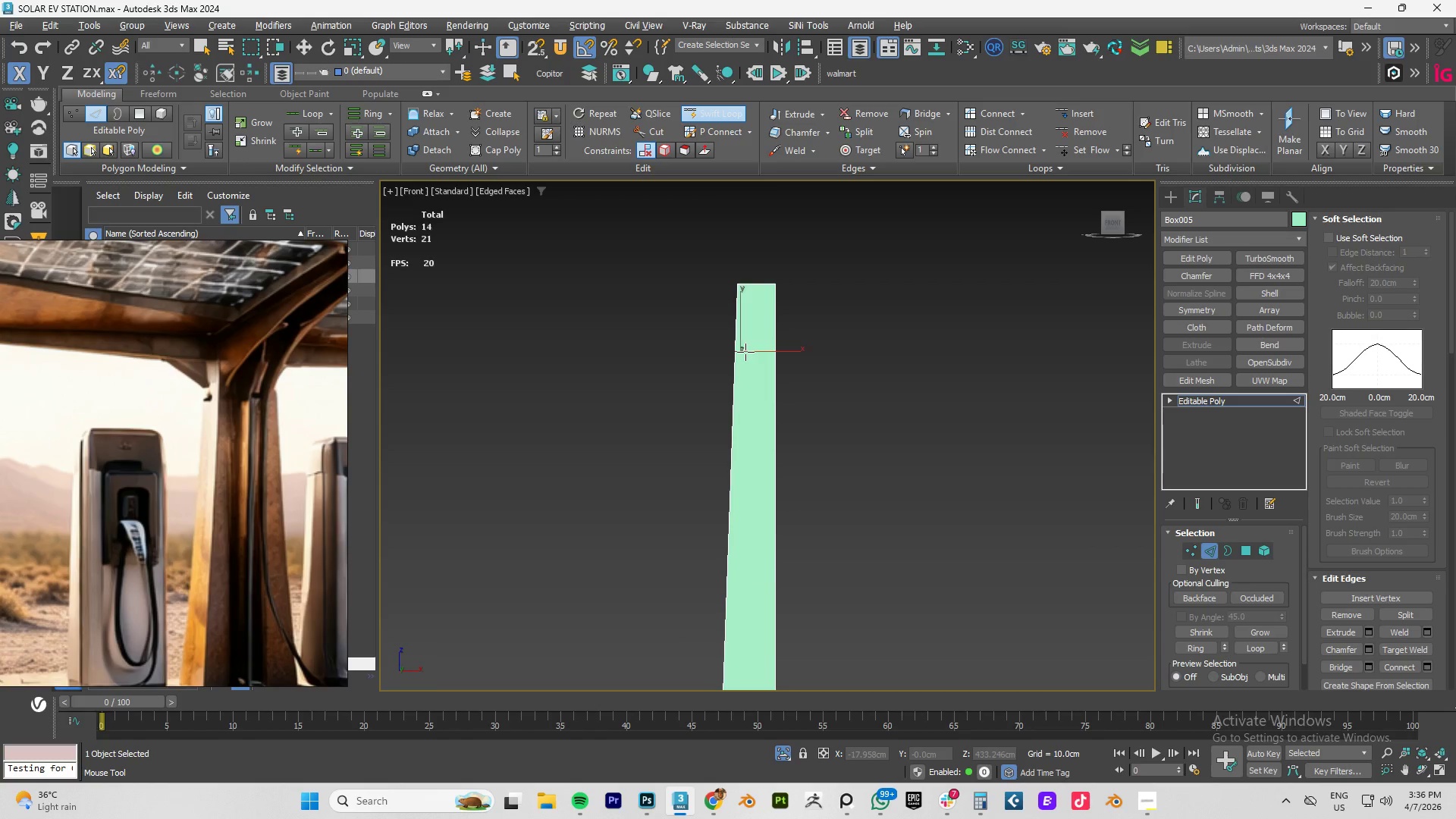 
right_click([745, 352])
 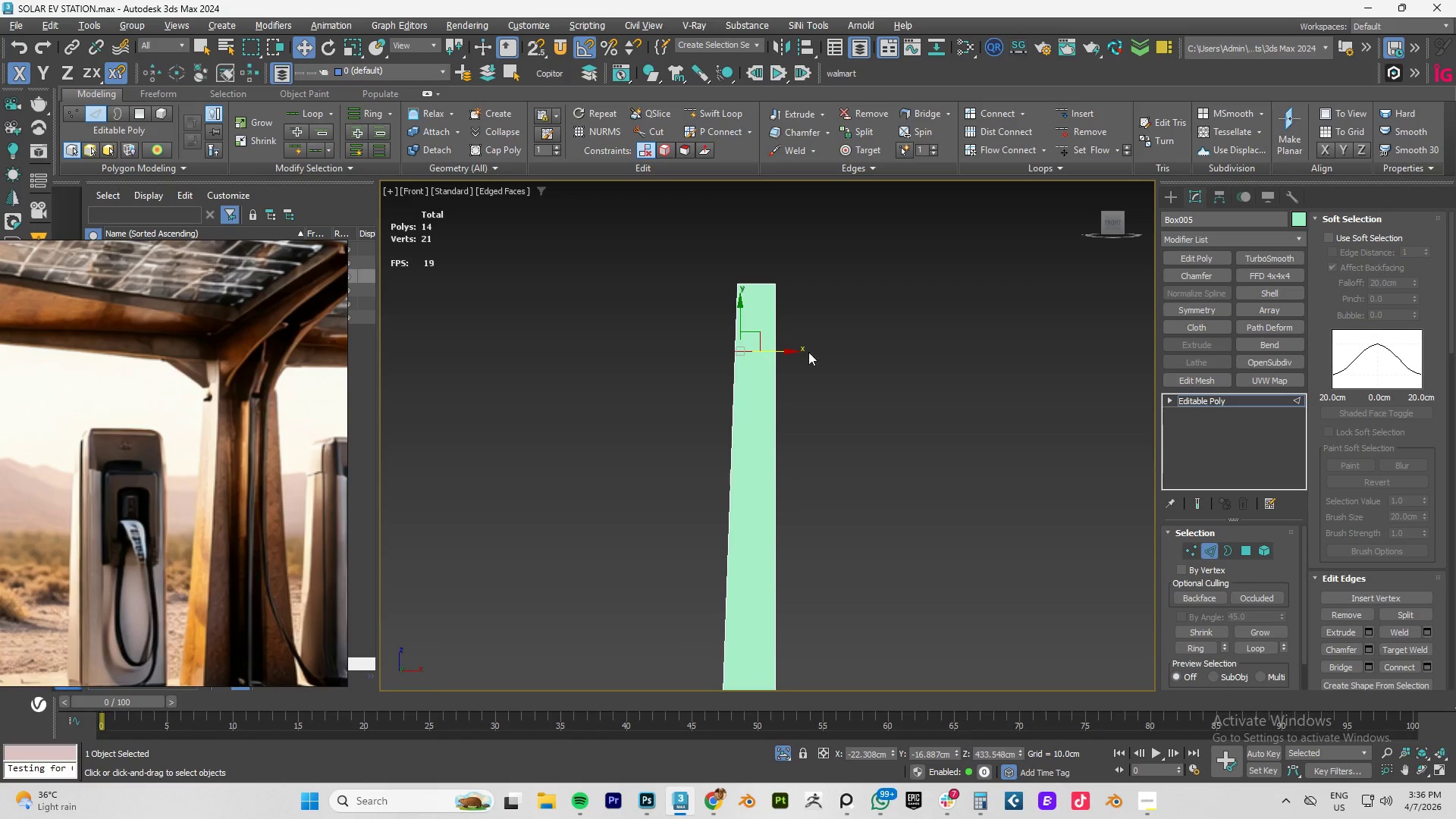 
hold_key(key=AltLeft, duration=0.64)
 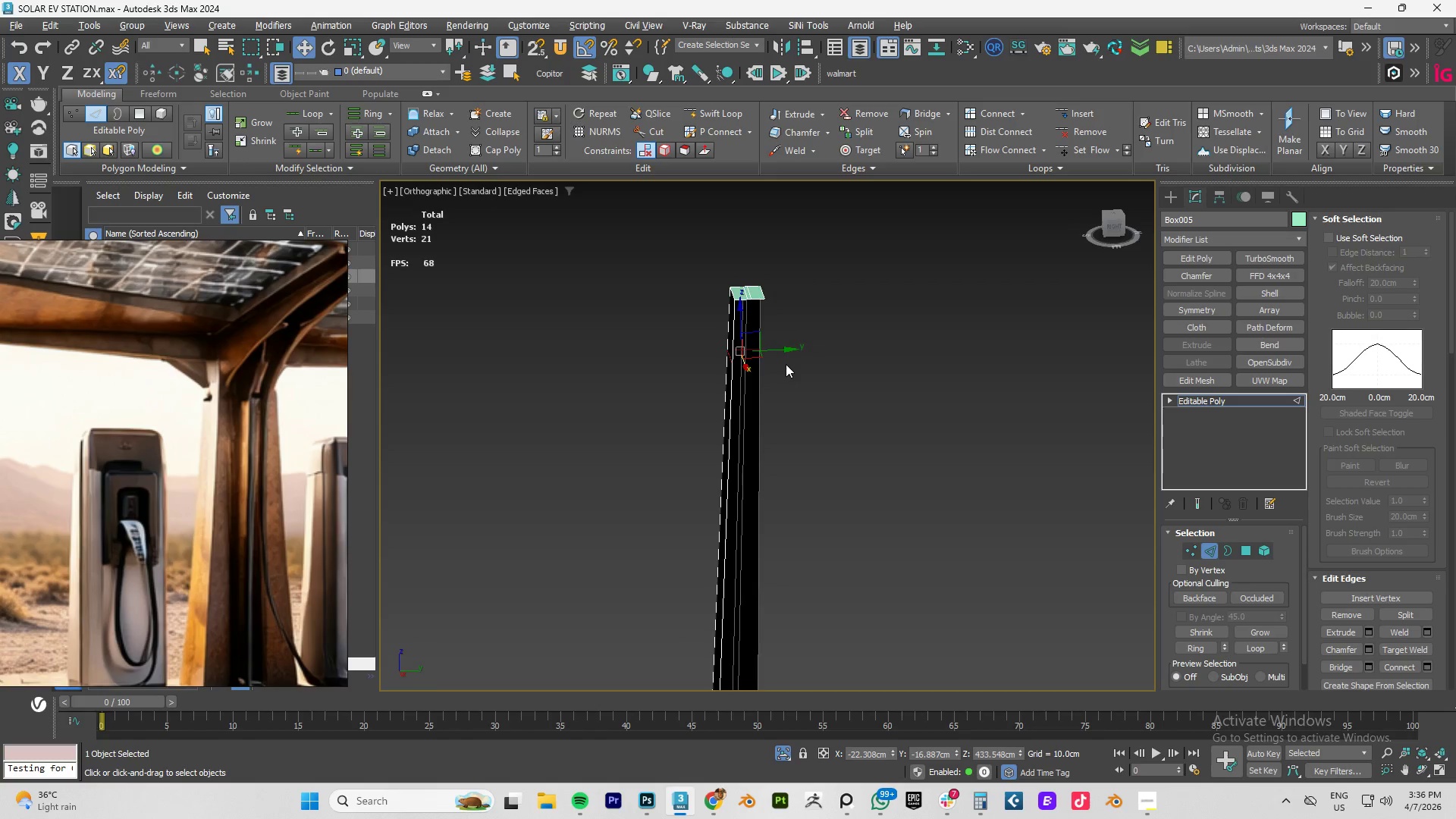 
hold_key(key=AltLeft, duration=1.5)
 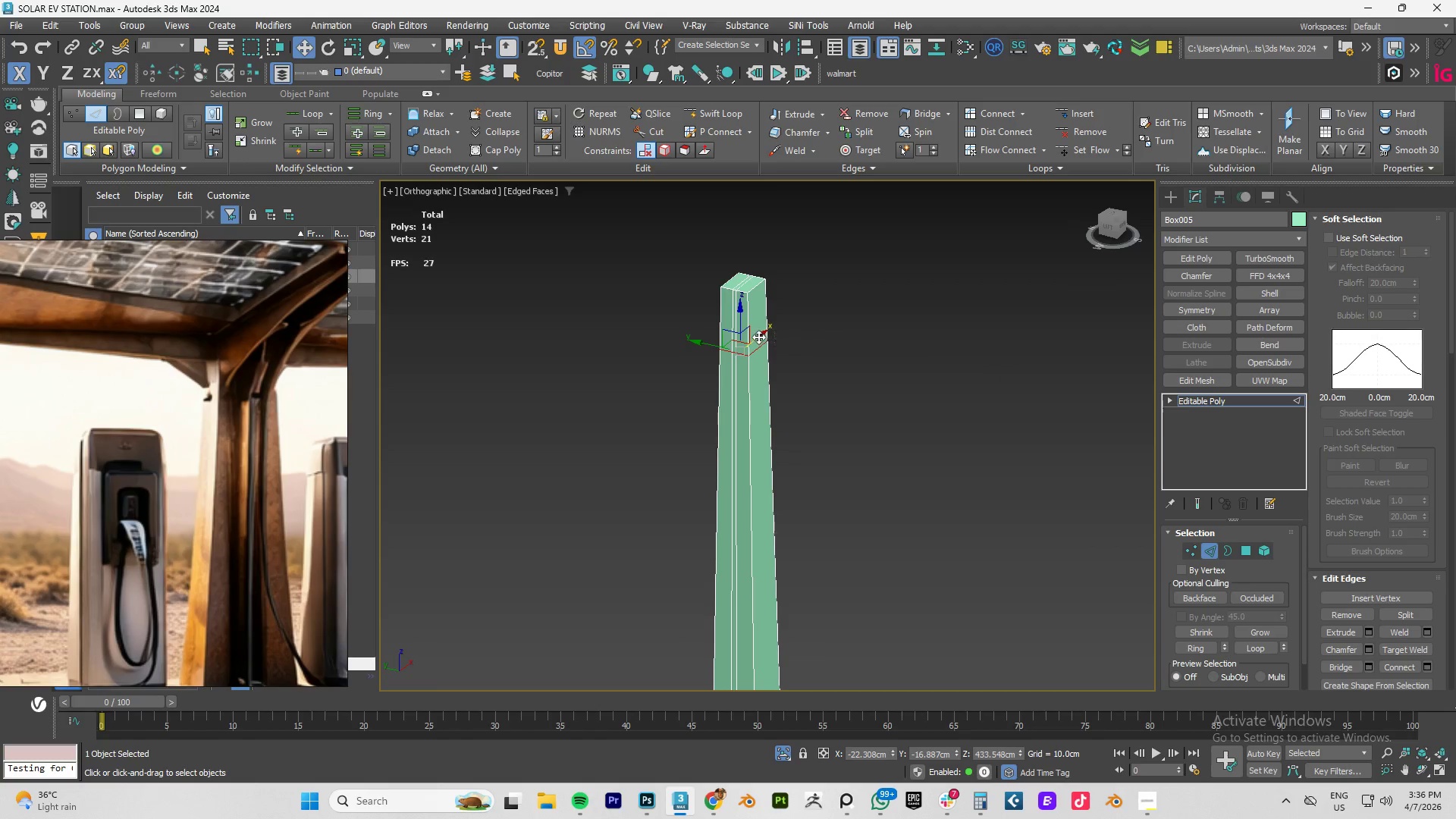 
scroll: coordinate [717, 331], scroll_direction: up, amount: 3.0
 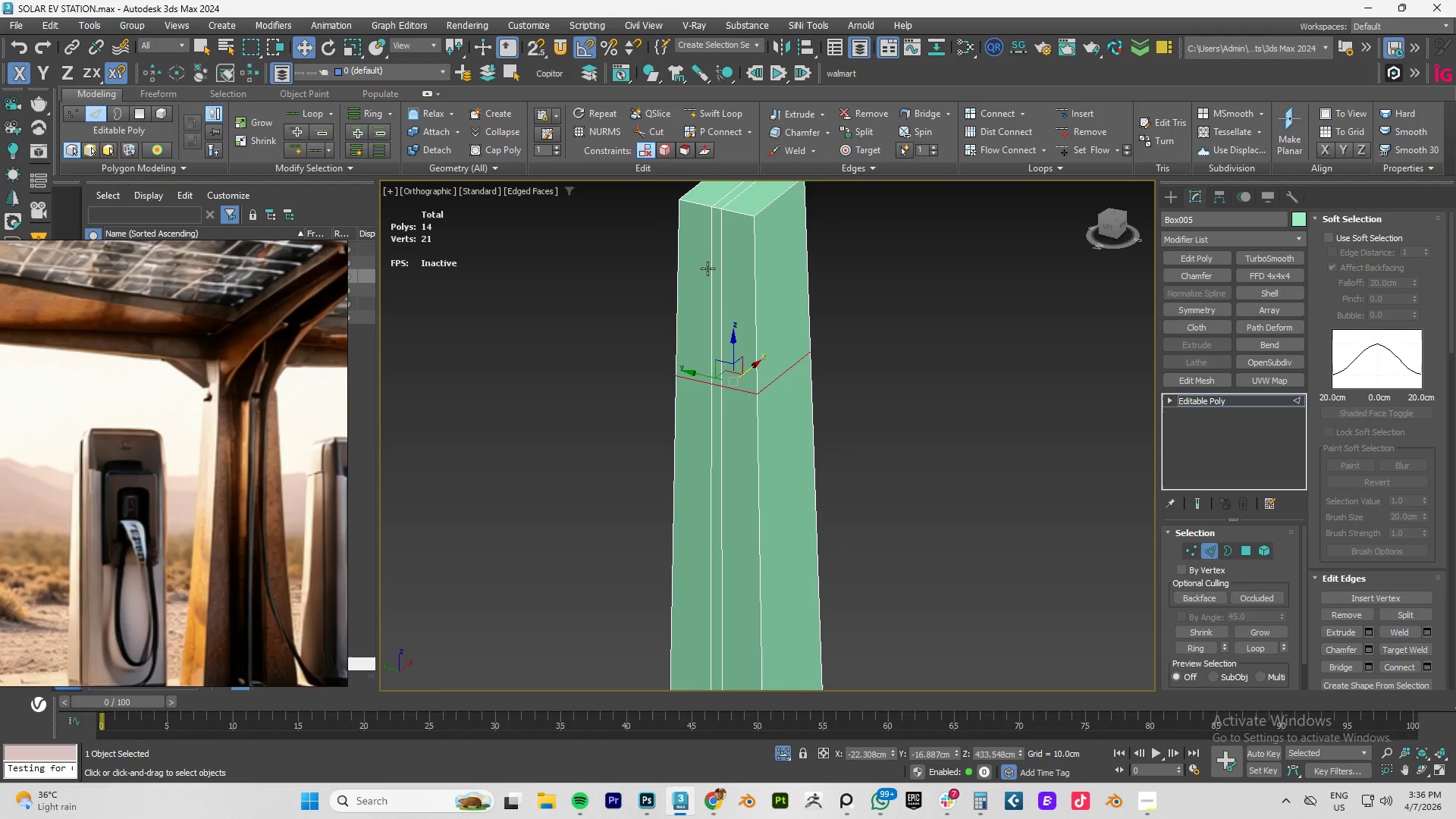 
key(Alt+AltLeft)
 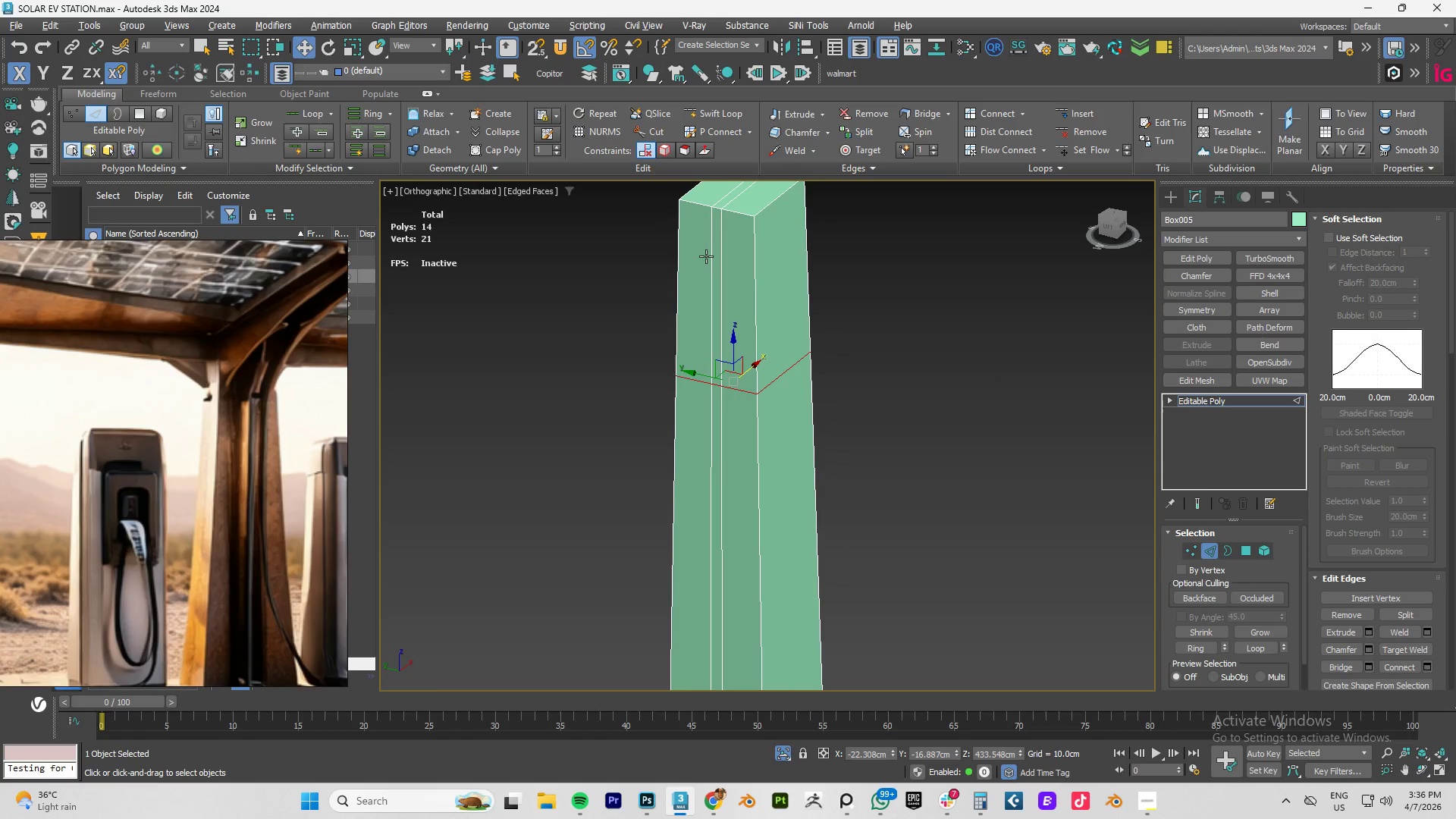 
key(Alt+1)
 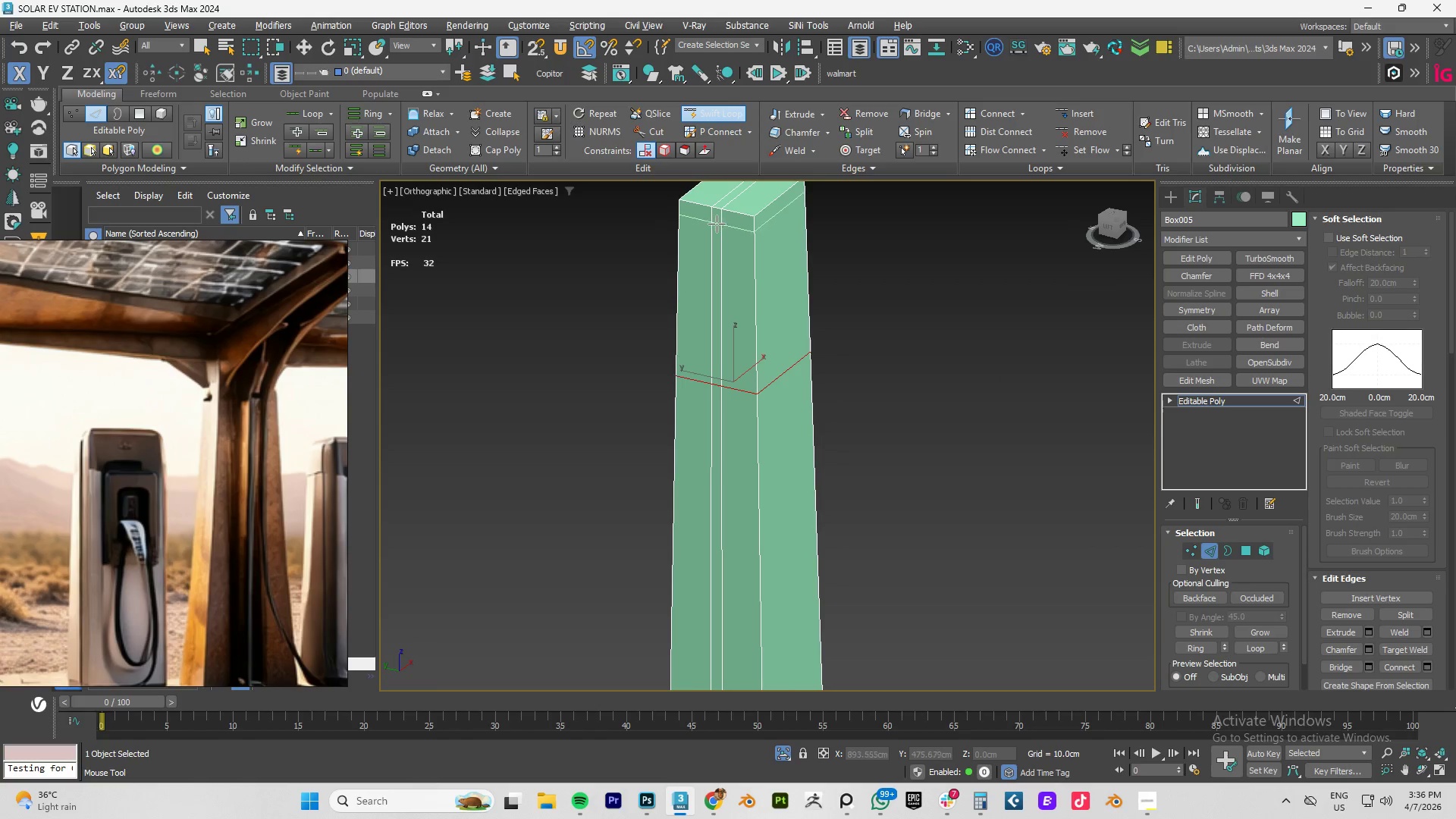 
left_click([717, 221])
 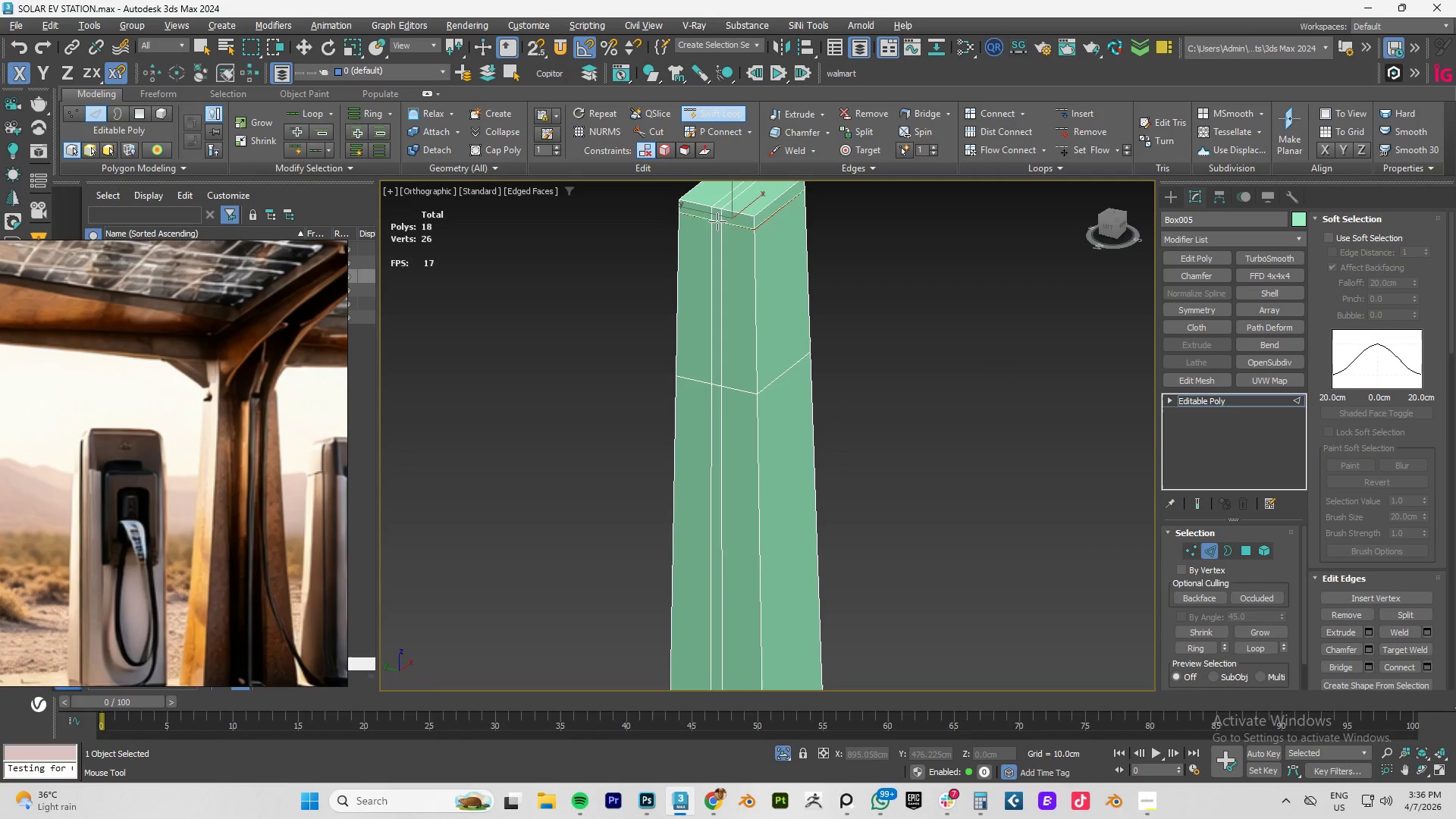 
right_click([717, 221])
 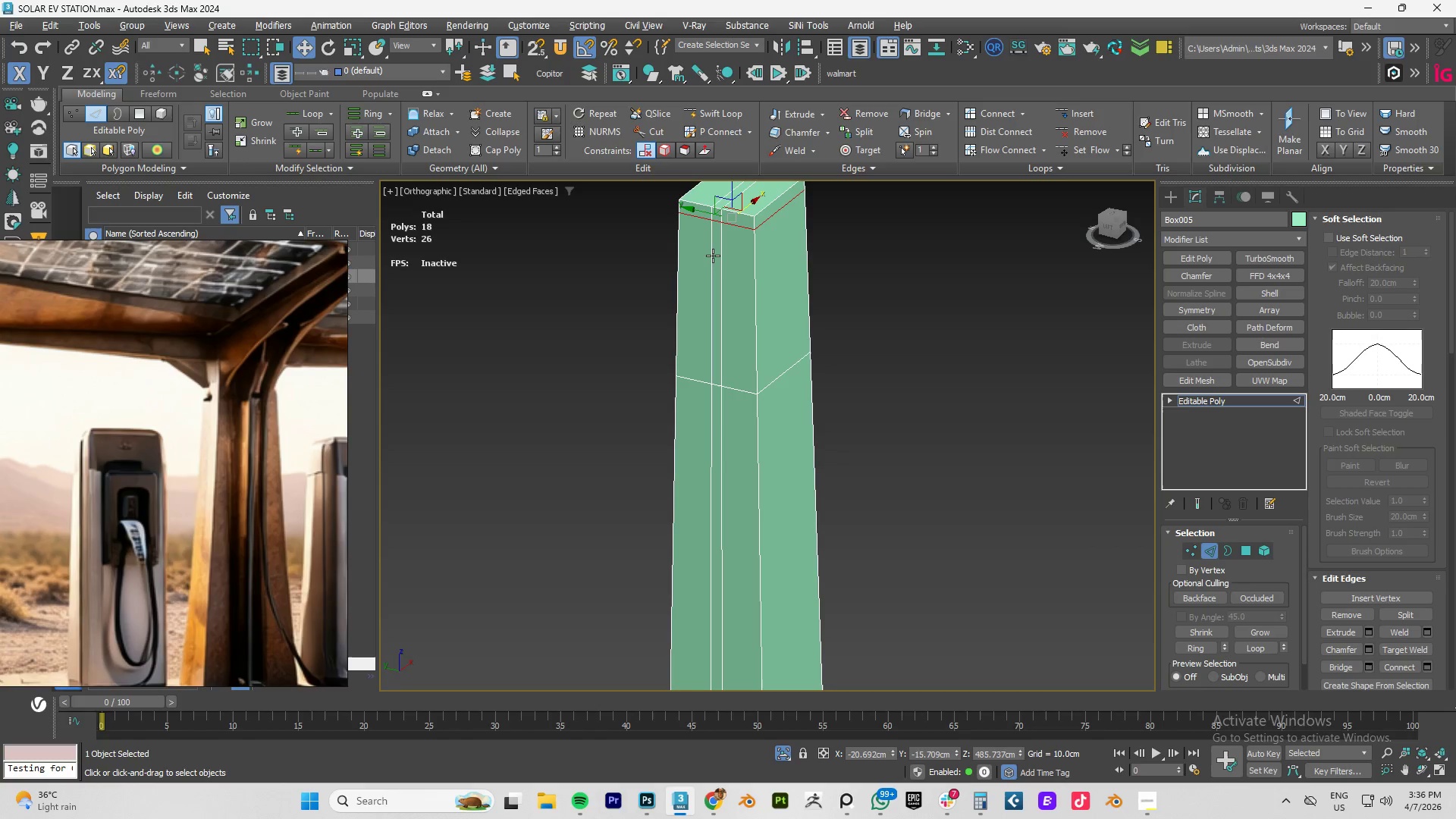 
type(E4)
 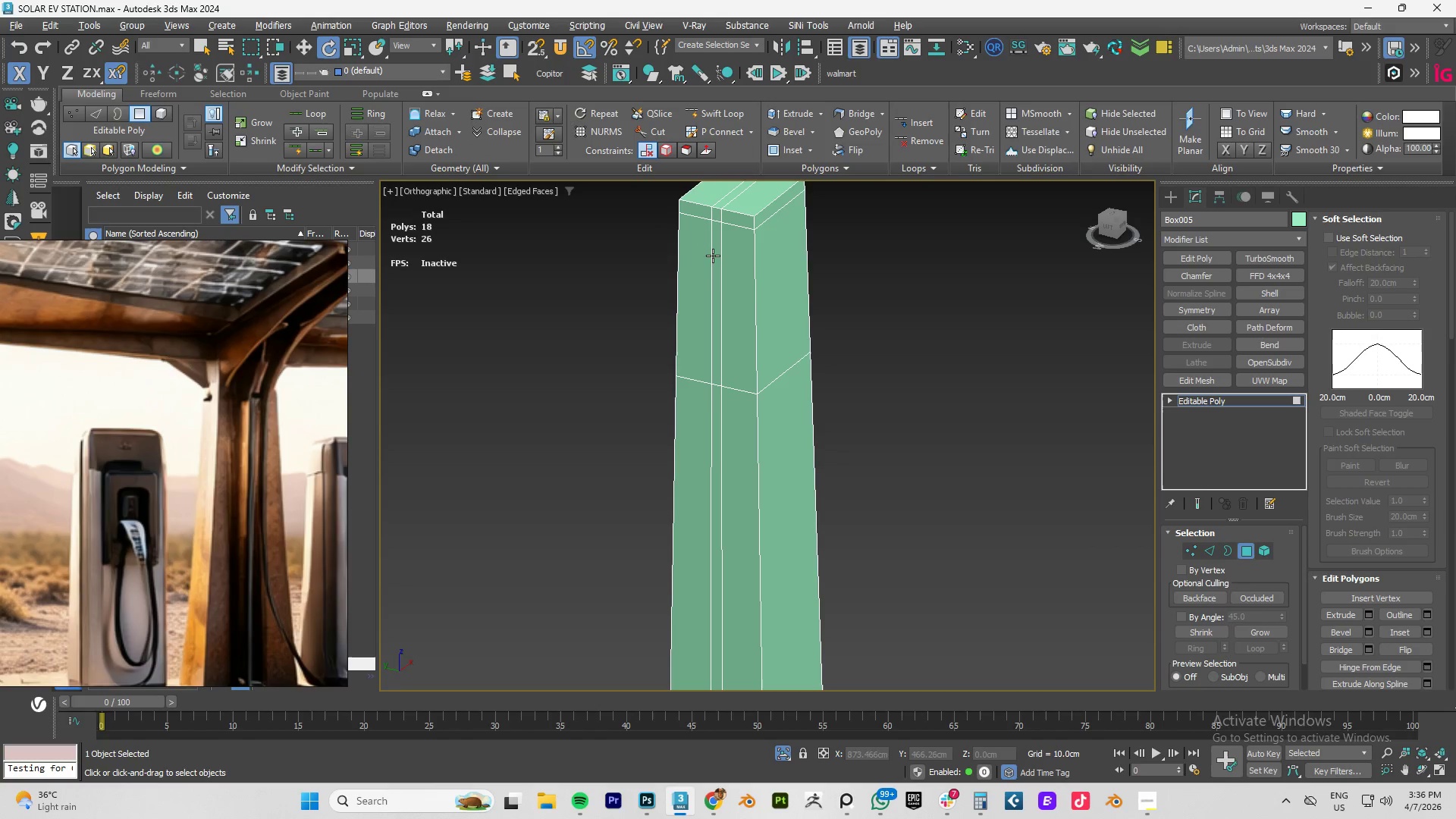 
left_click([713, 256])
 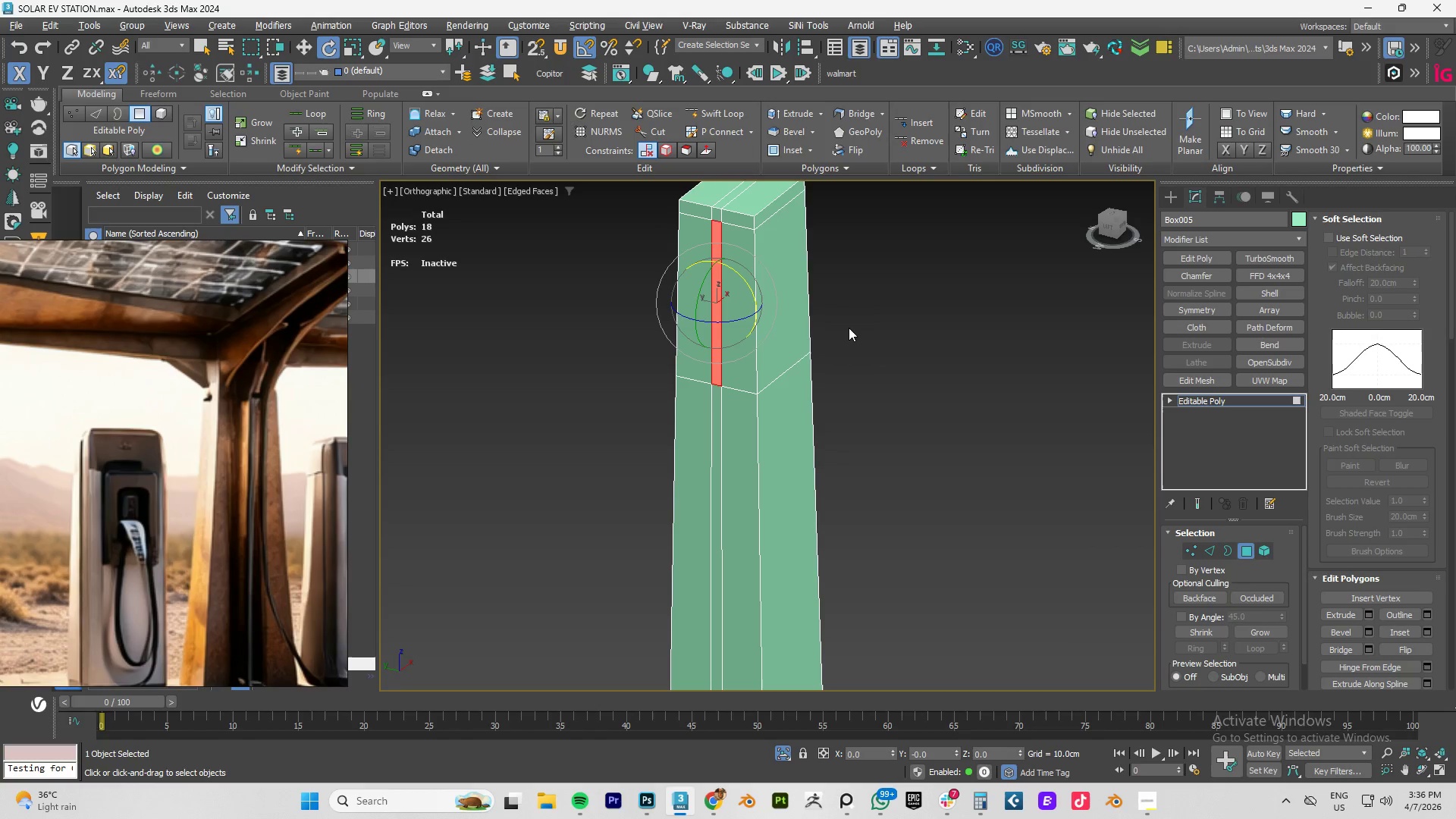 
type(TZ)
 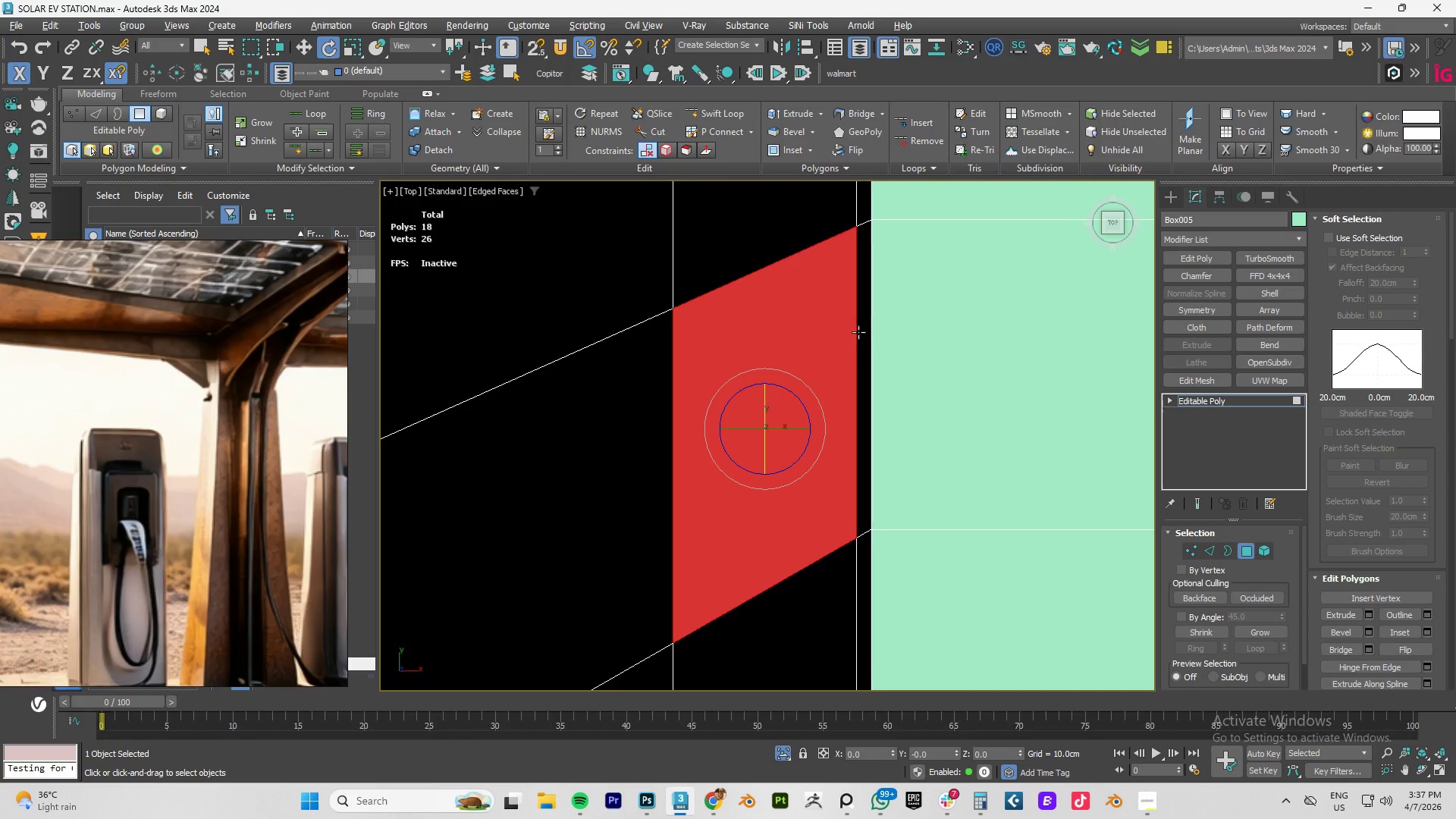 
scroll: coordinate [863, 341], scroll_direction: down, amount: 8.0
 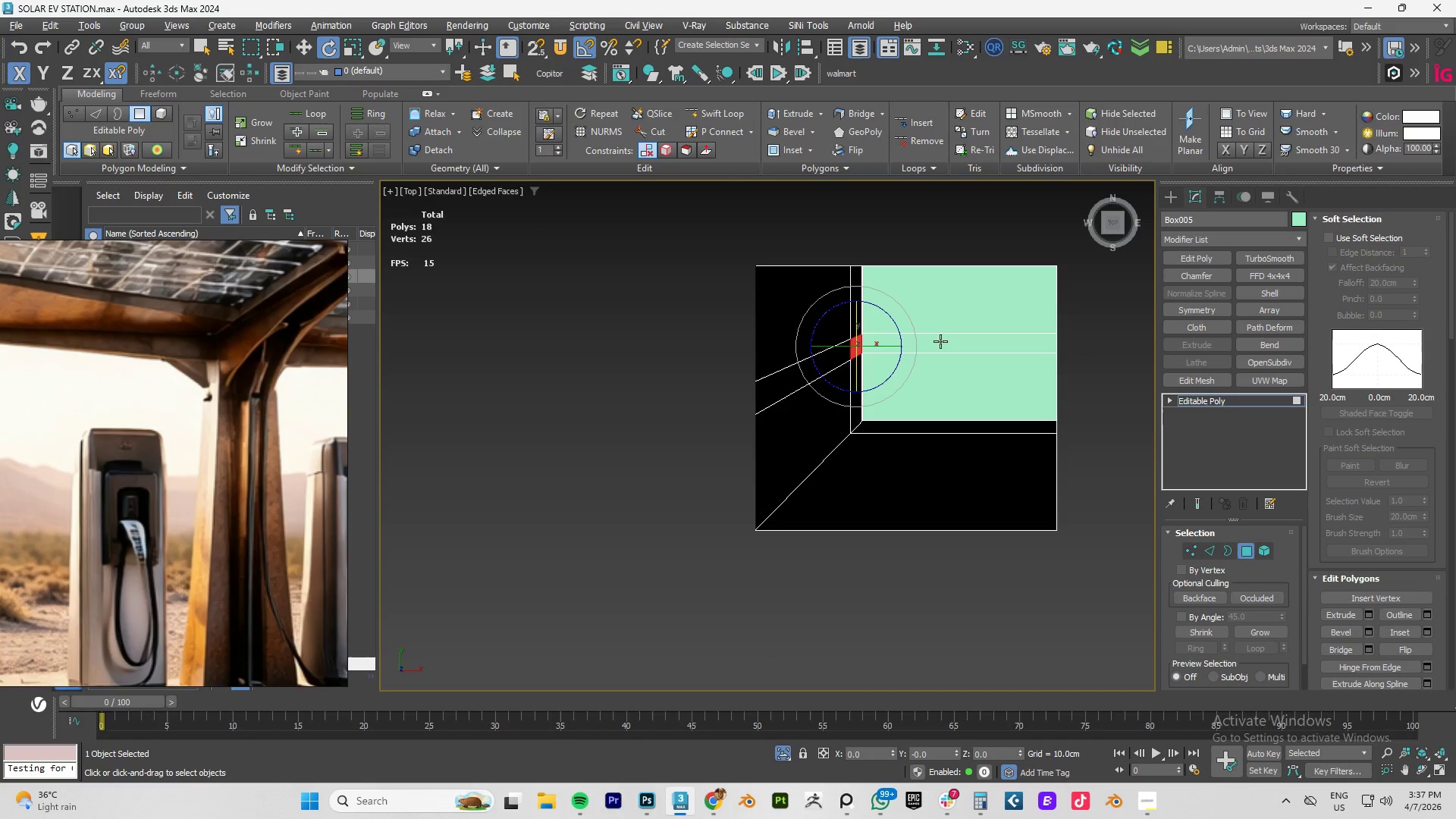 
type(TZT)
 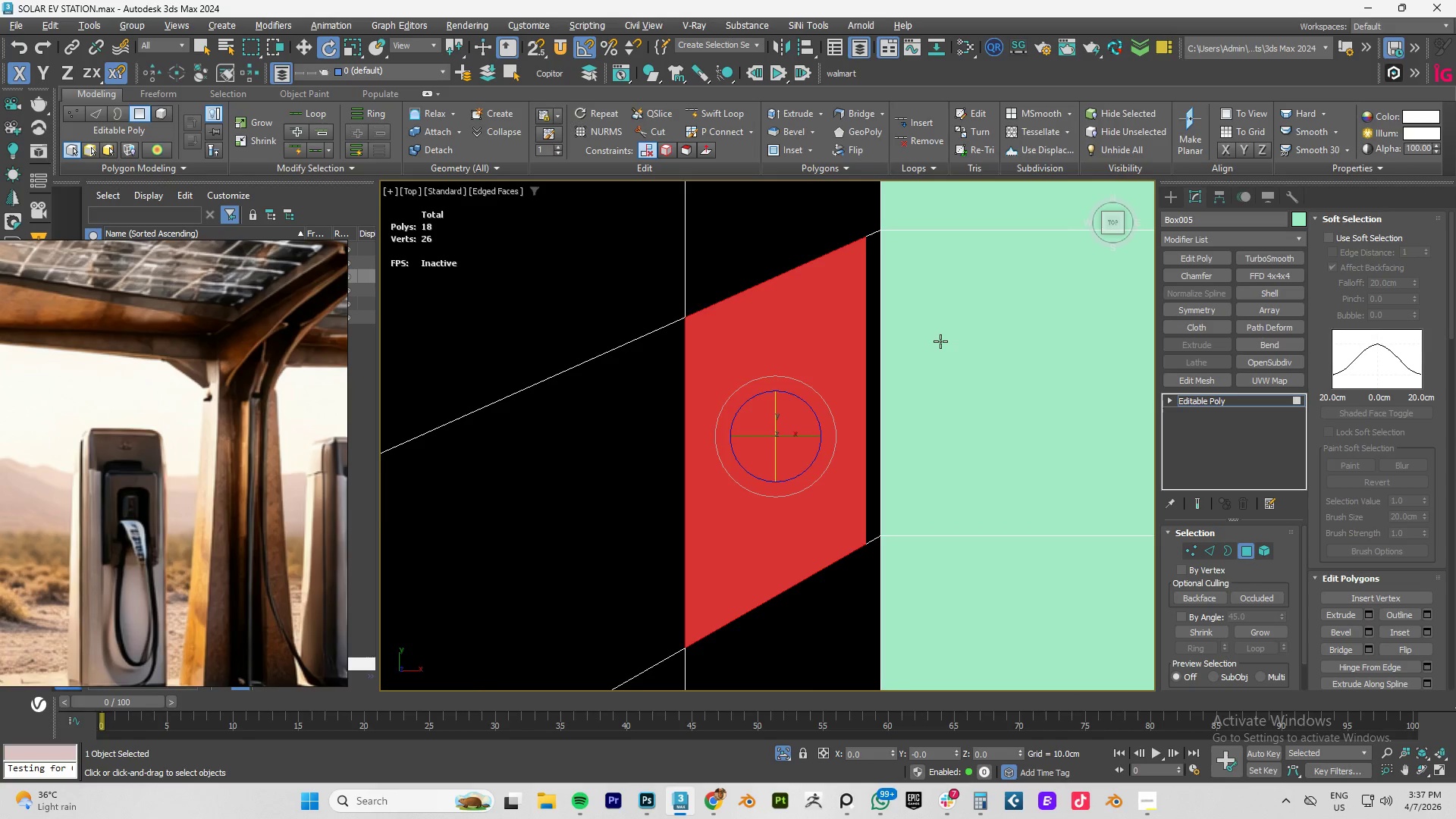 
scroll: coordinate [940, 341], scroll_direction: down, amount: 7.0
 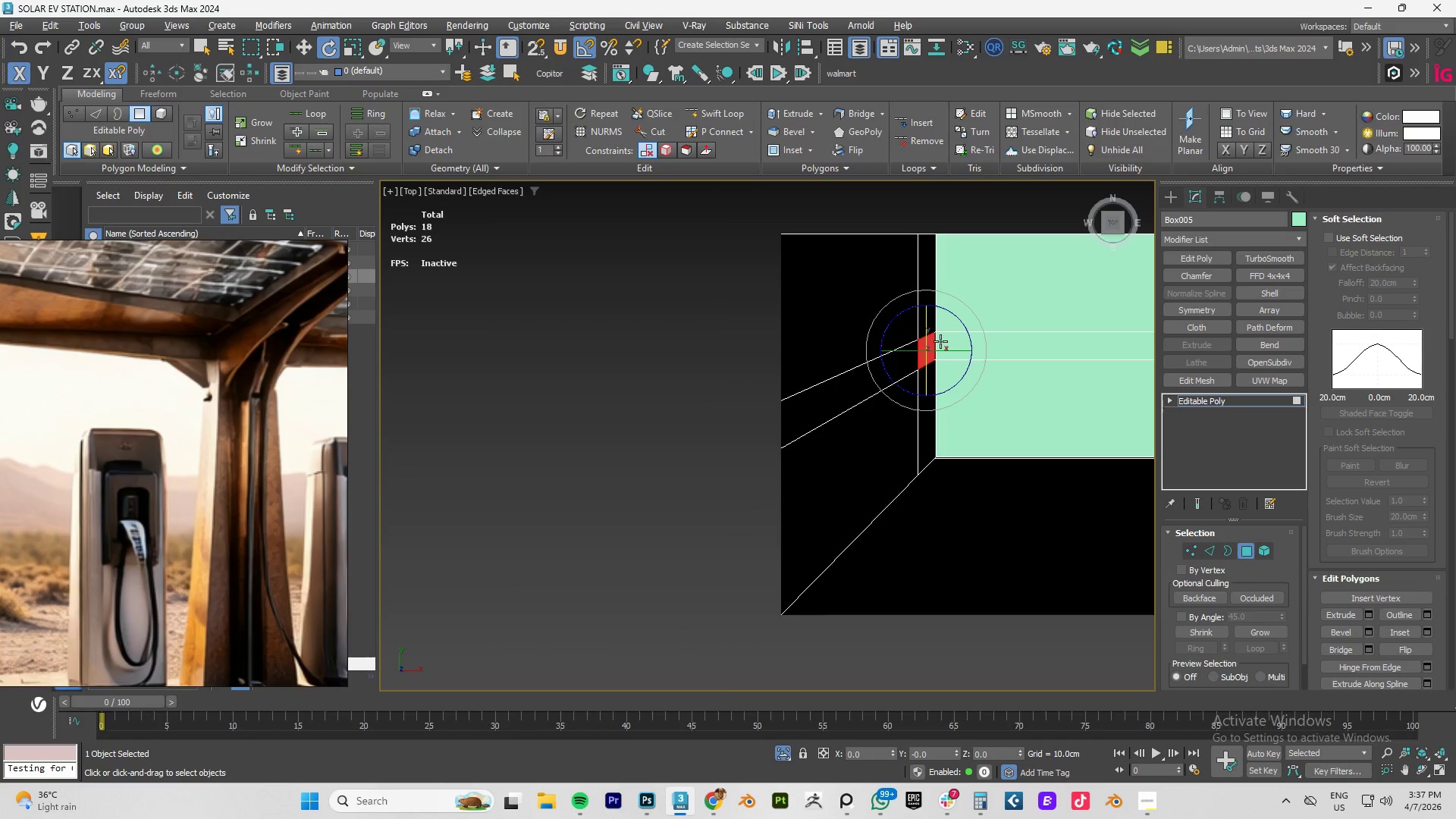 
key(Z)
 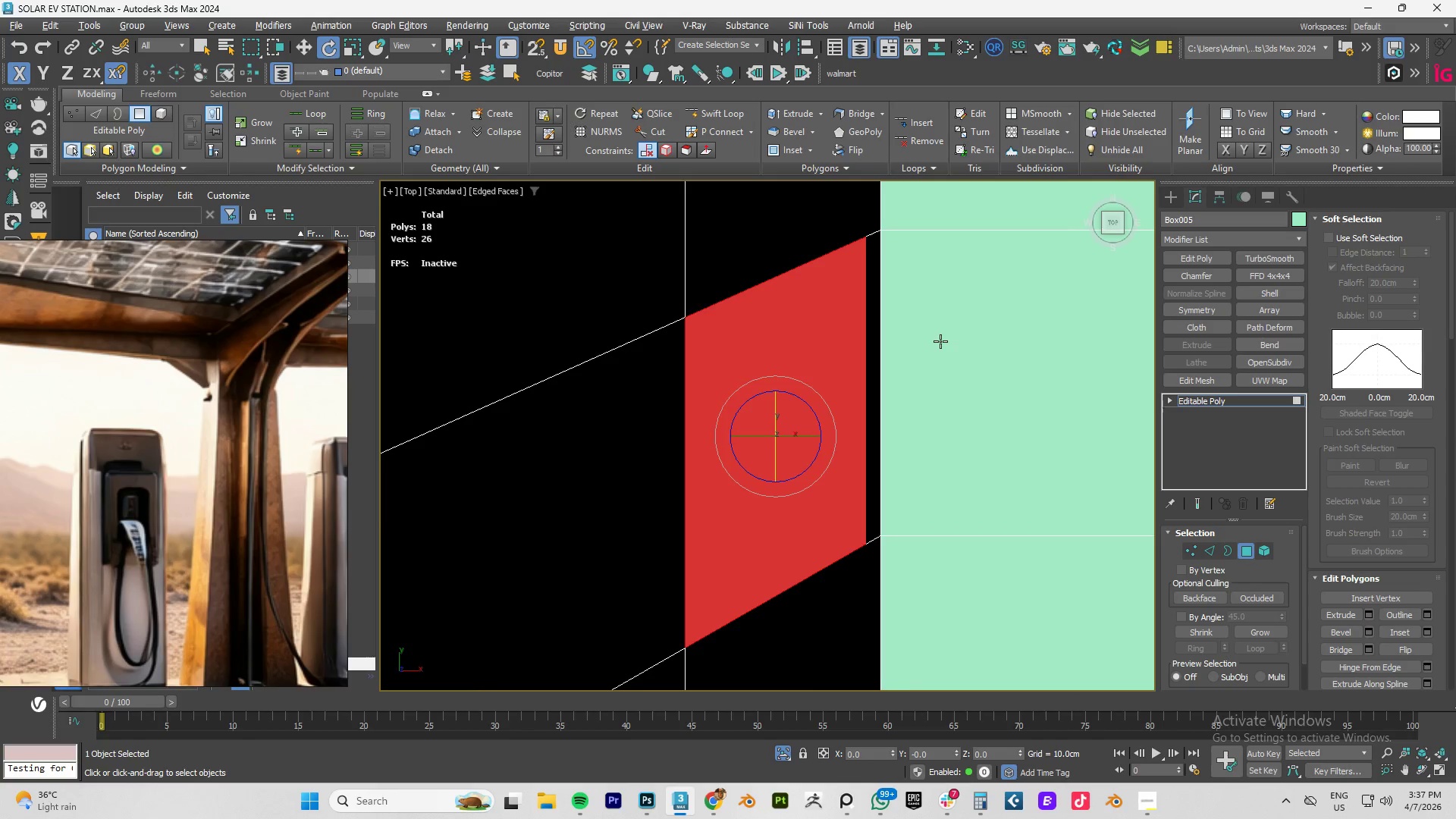 
scroll: coordinate [924, 349], scroll_direction: down, amount: 8.0
 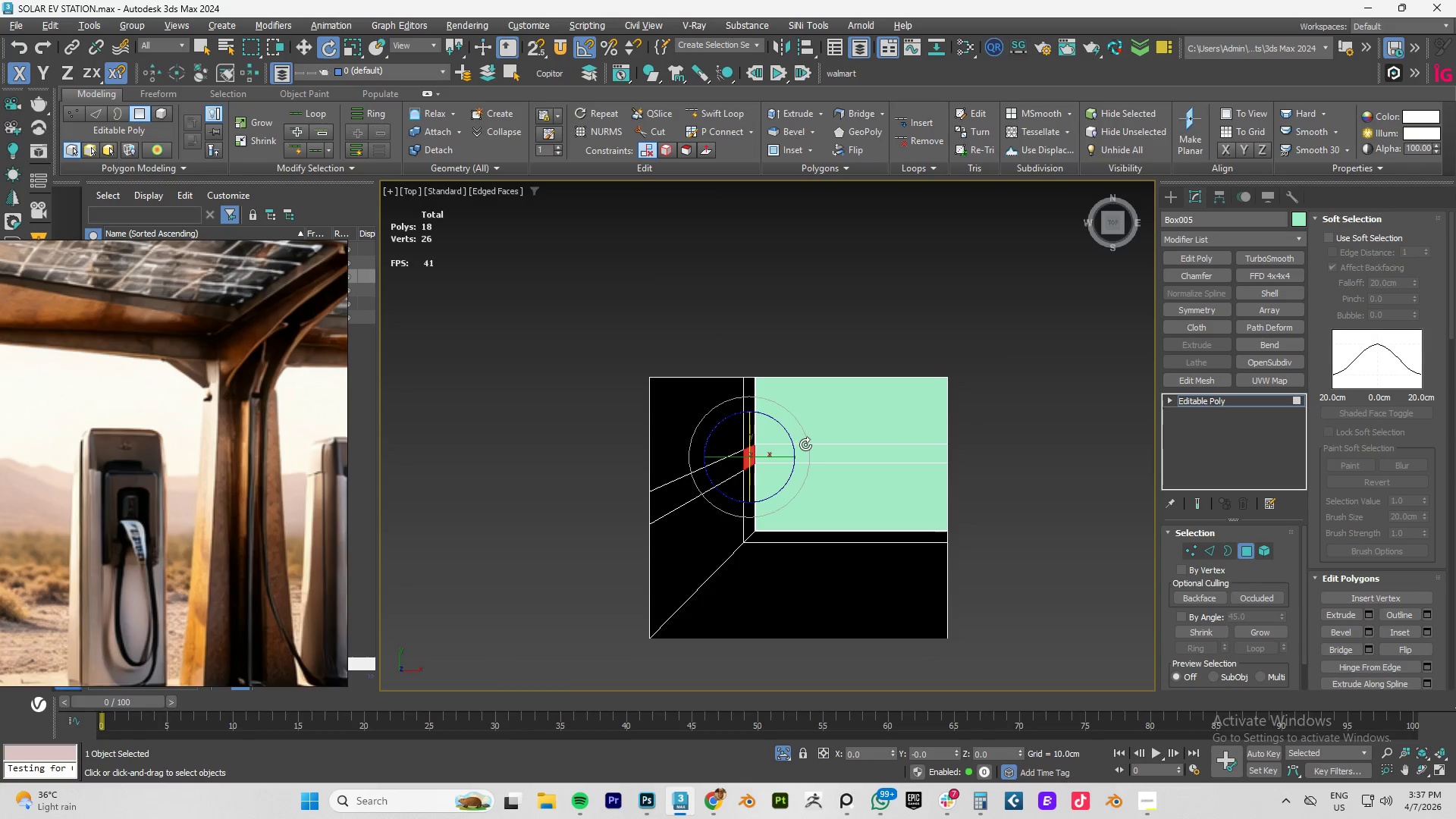 
key(W)
 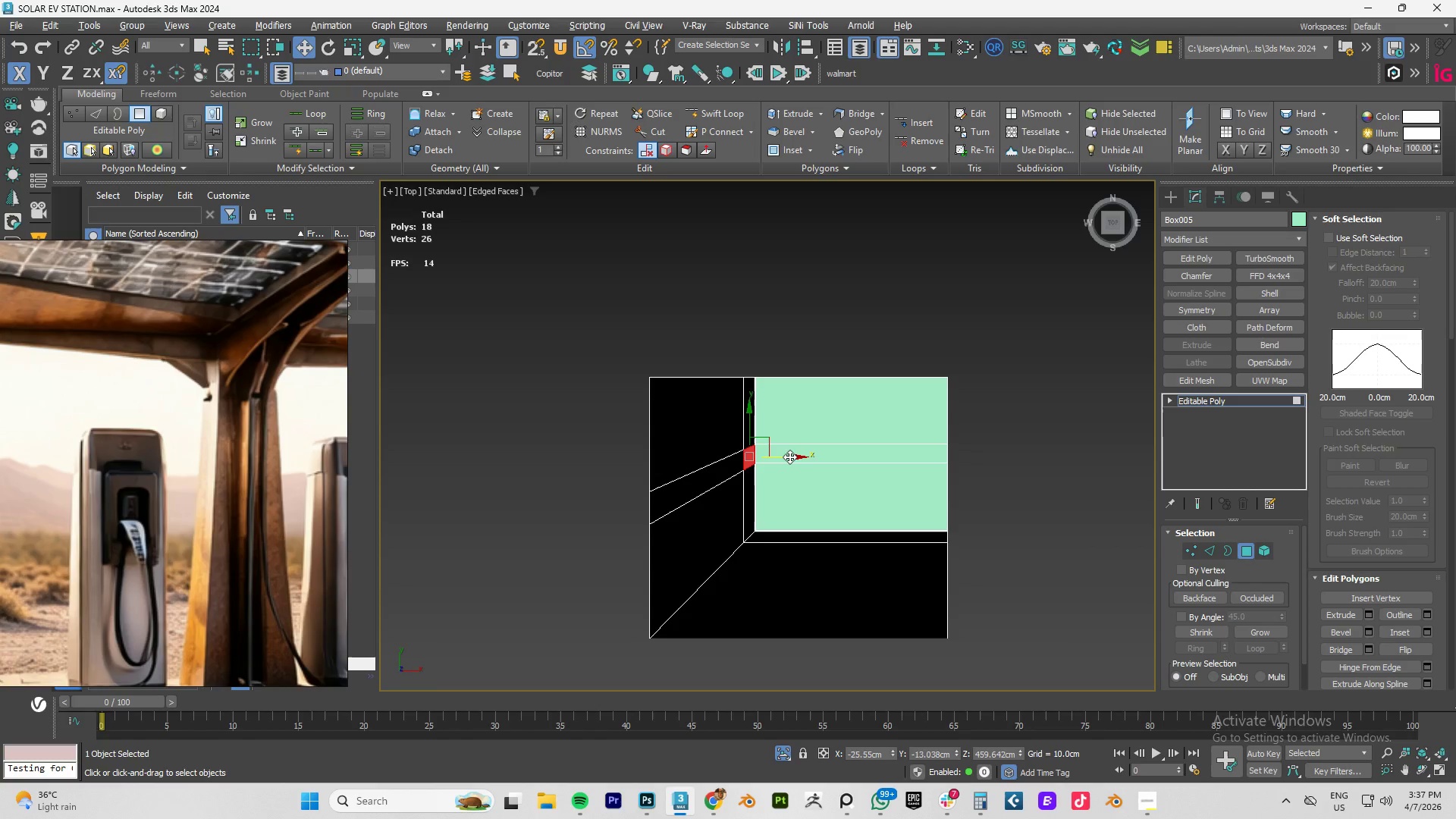 
hold_key(key=ShiftLeft, duration=1.5)
left_click_drag(start_coordinate=[789, 457], to_coordinate=[606, 463])
 